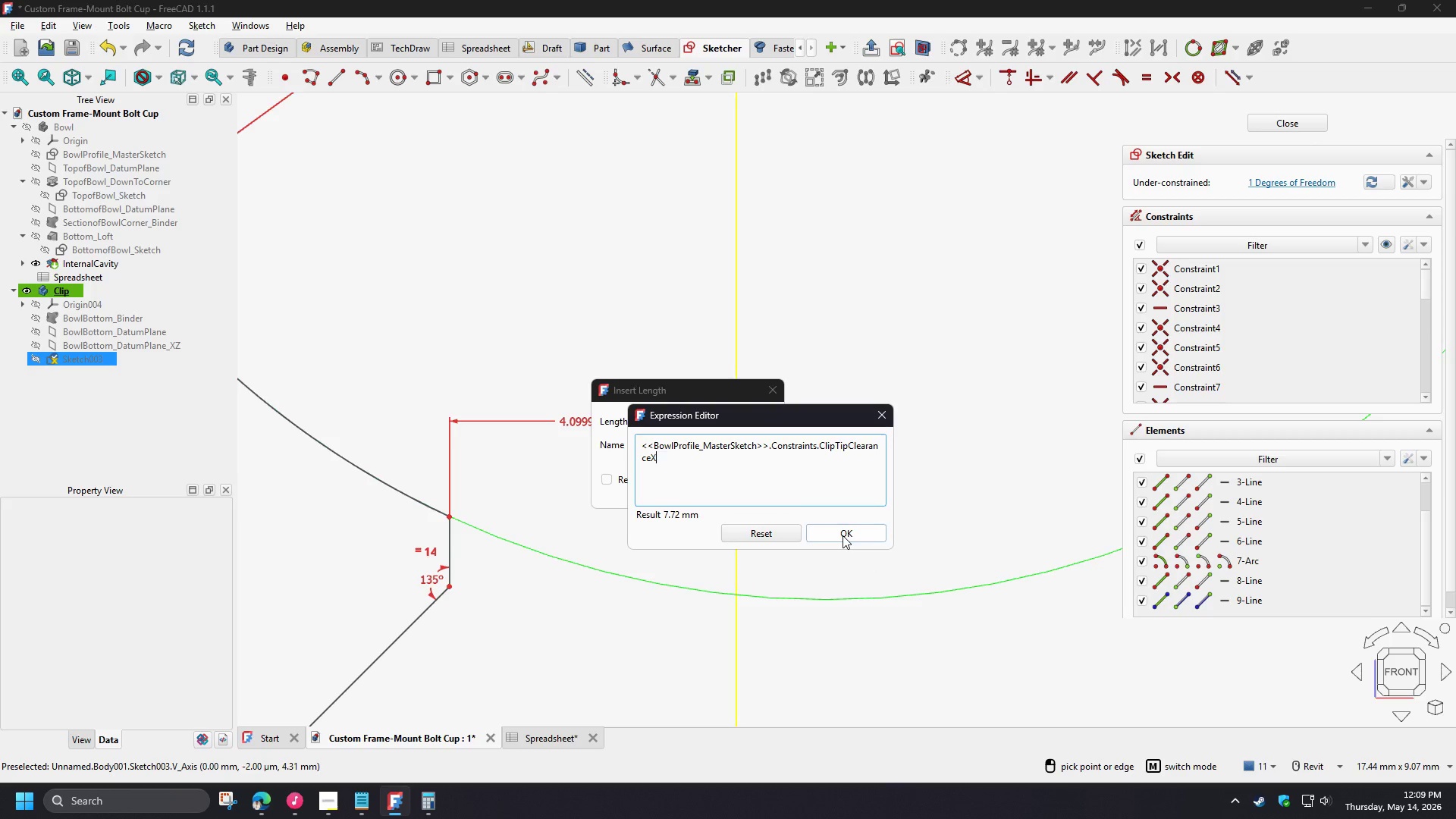 
left_click([843, 535])
 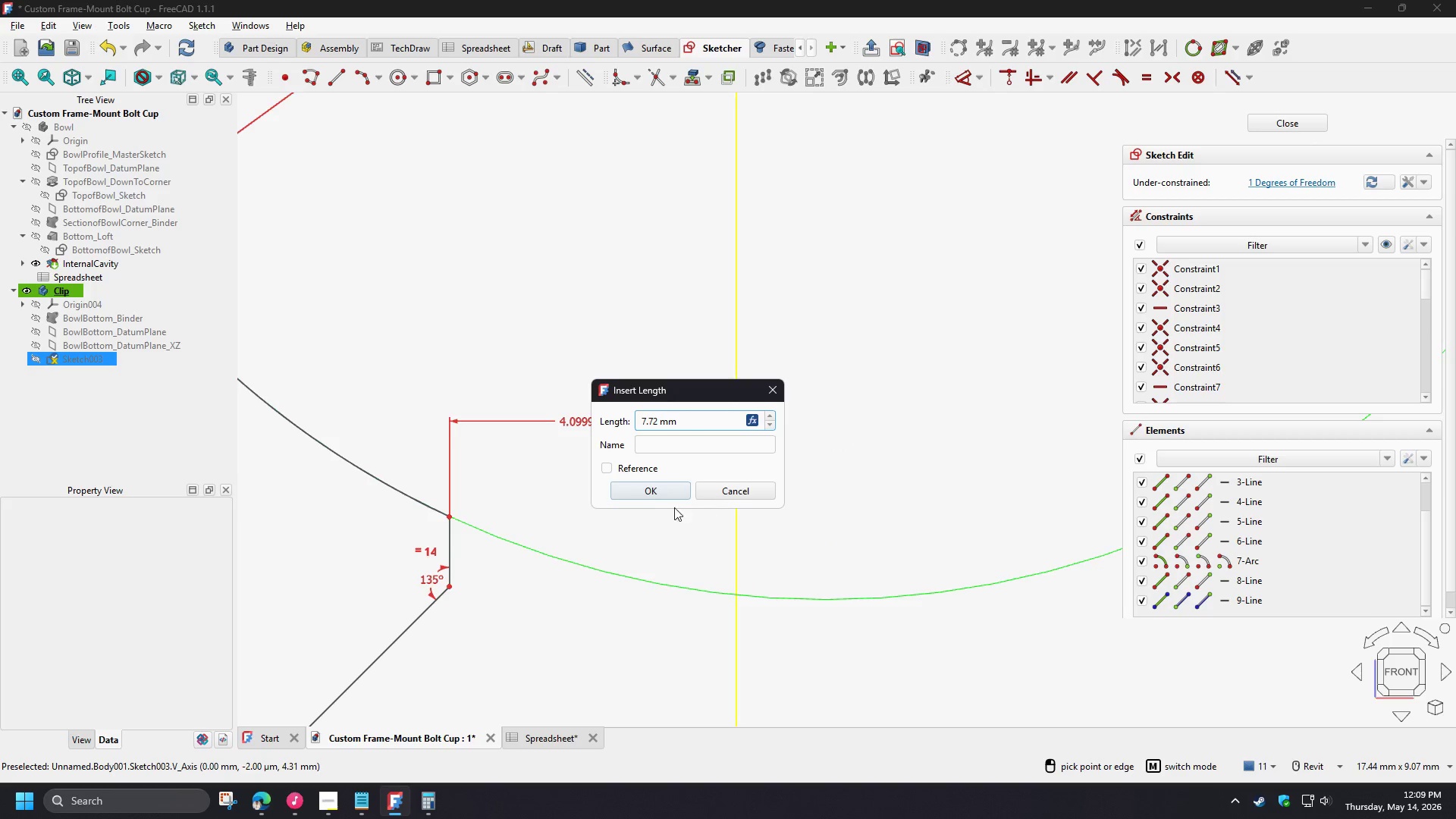 
left_click([657, 497])
 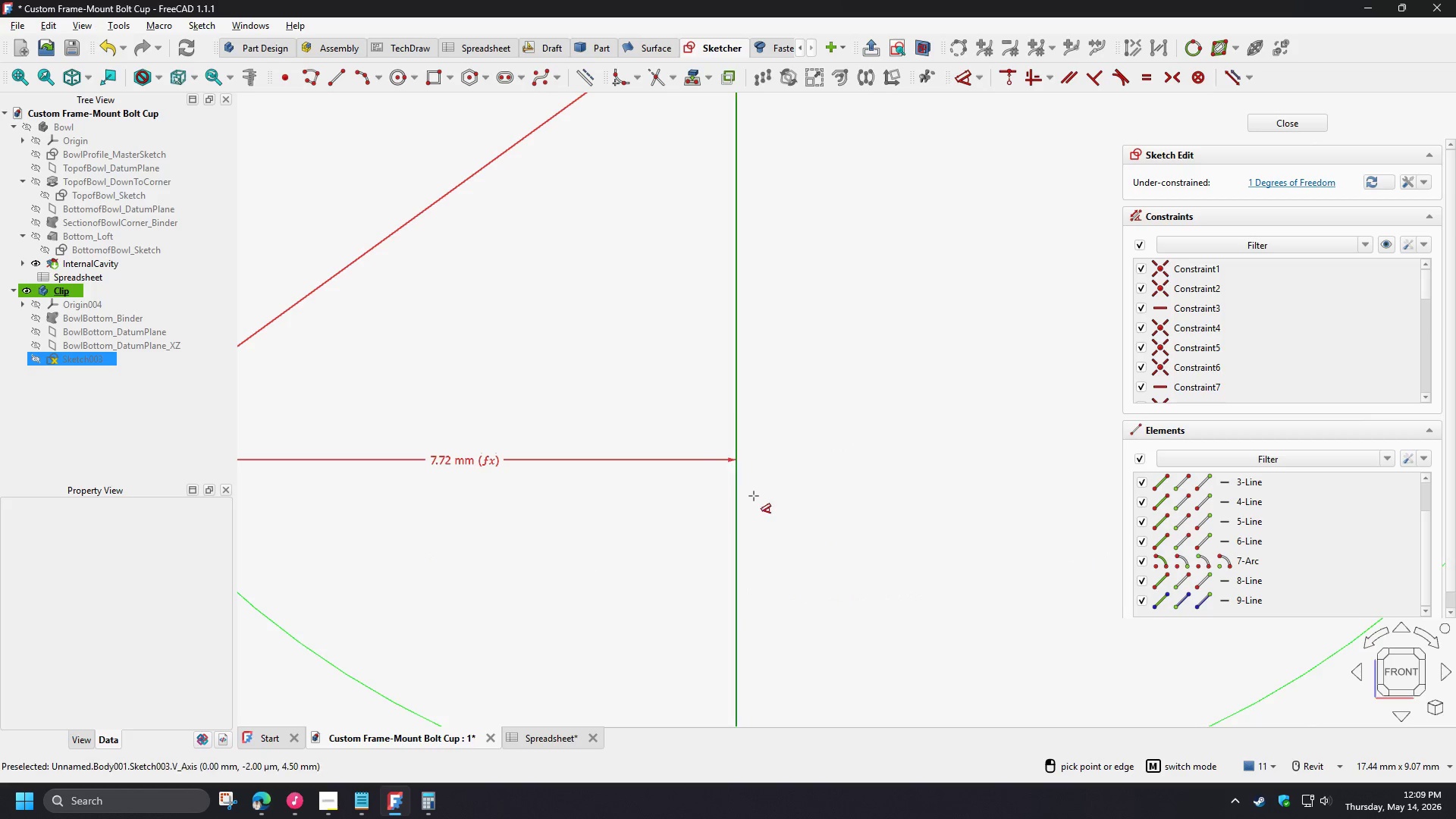 
scroll: coordinate [765, 514], scroll_direction: down, amount: 8.0
 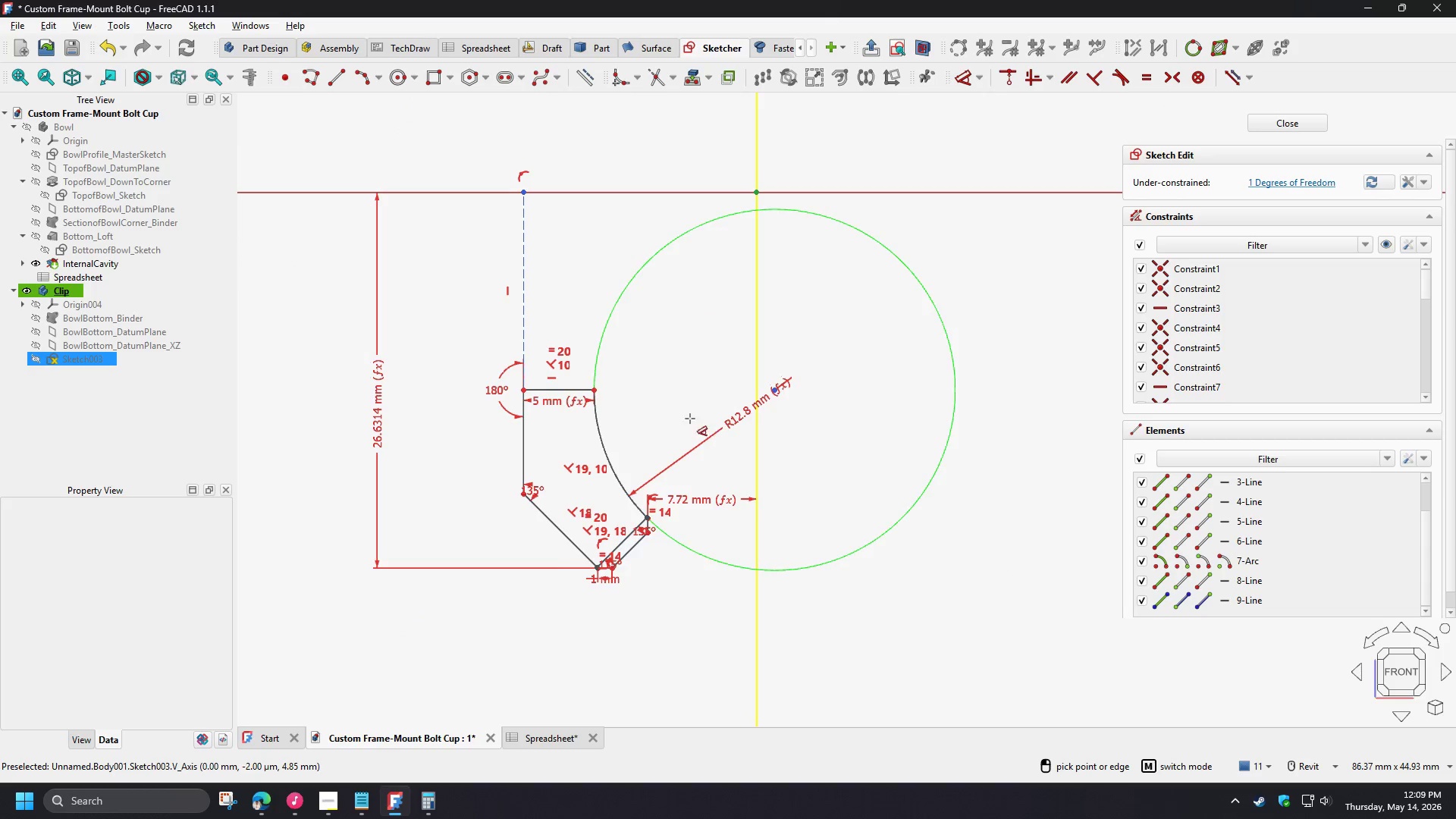 
scroll: coordinate [653, 407], scroll_direction: up, amount: 3.0
 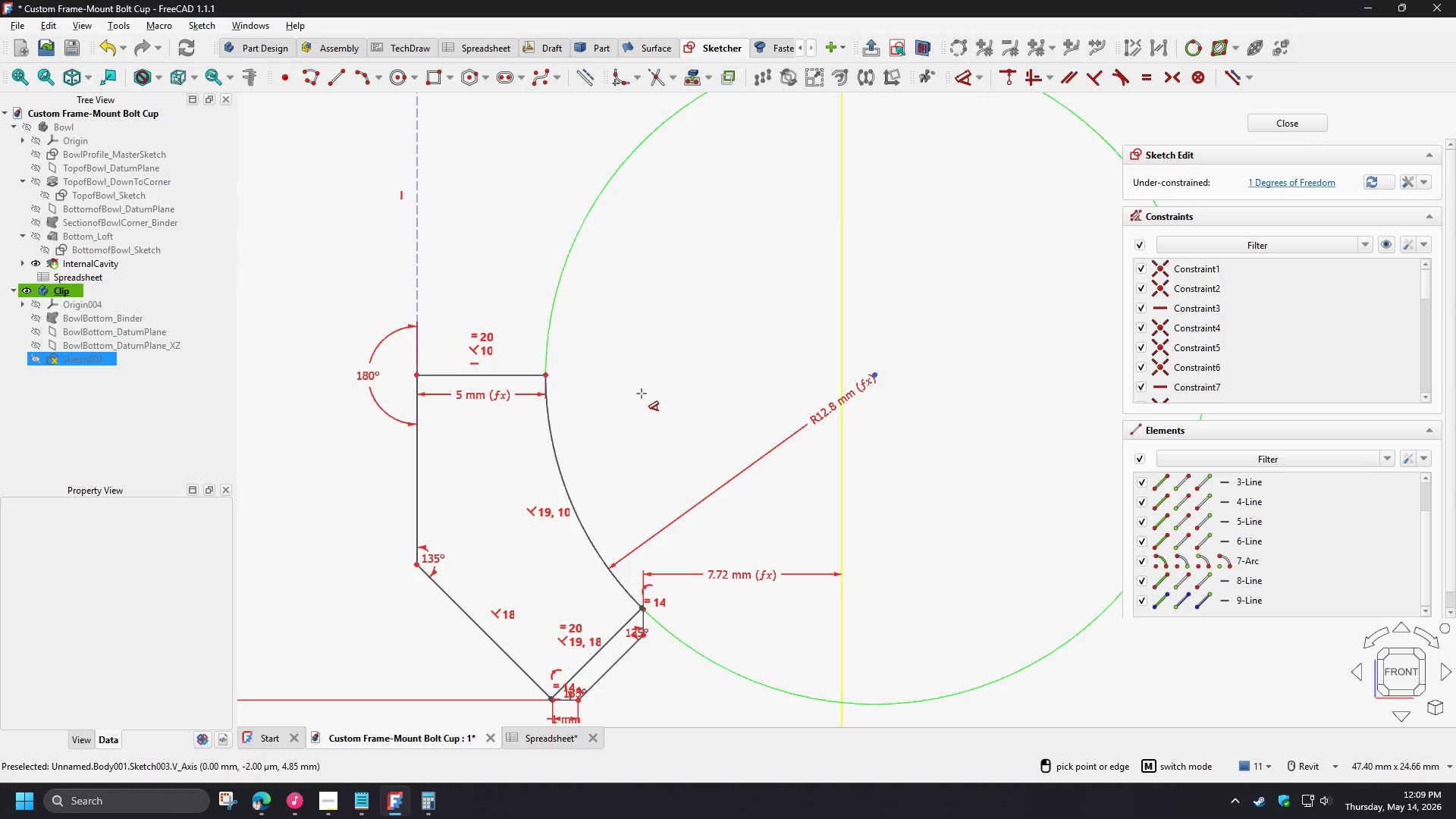 
right_click([642, 394])
 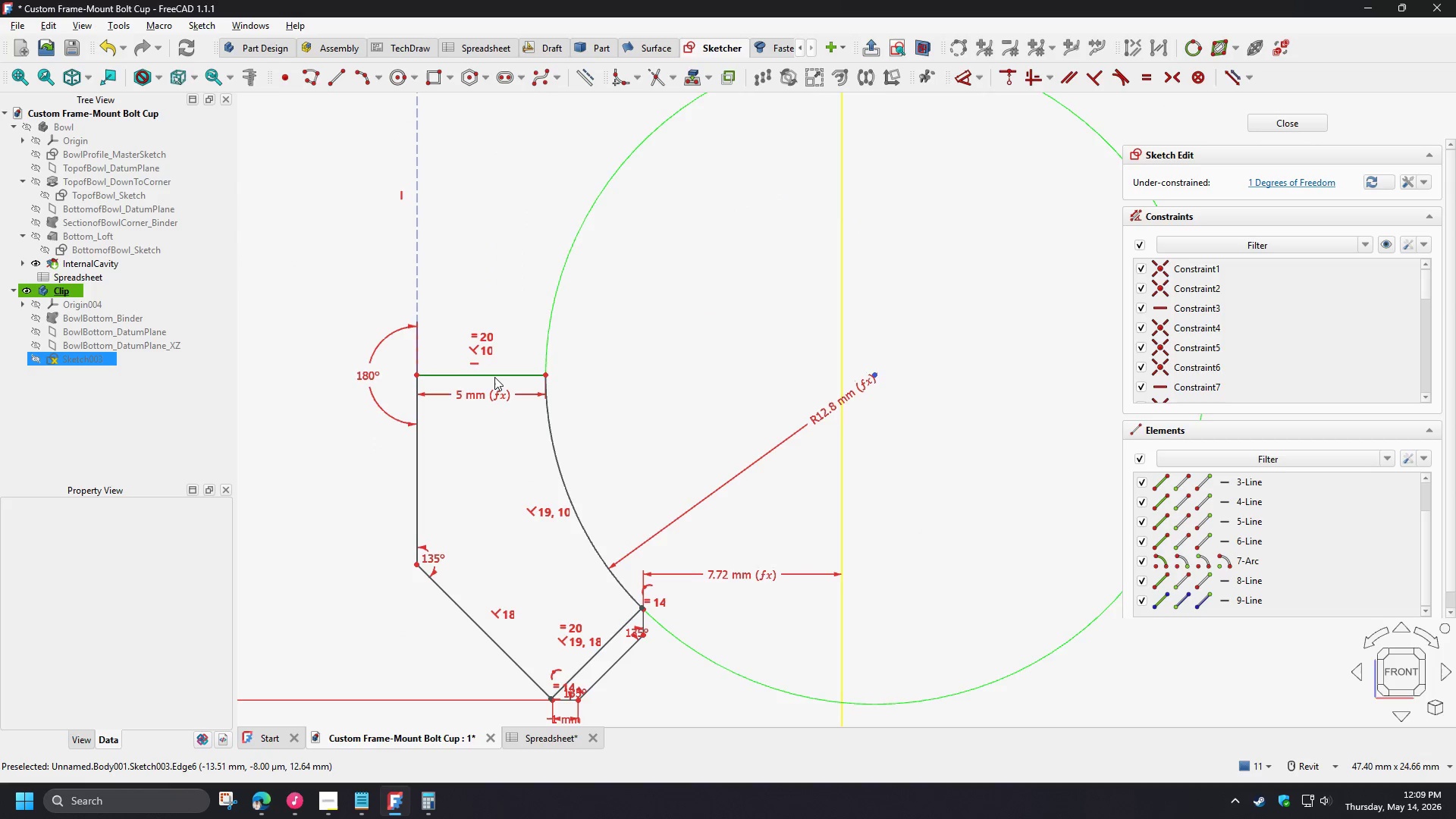 
left_click_drag(start_coordinate=[494, 377], to_coordinate=[450, 328])
 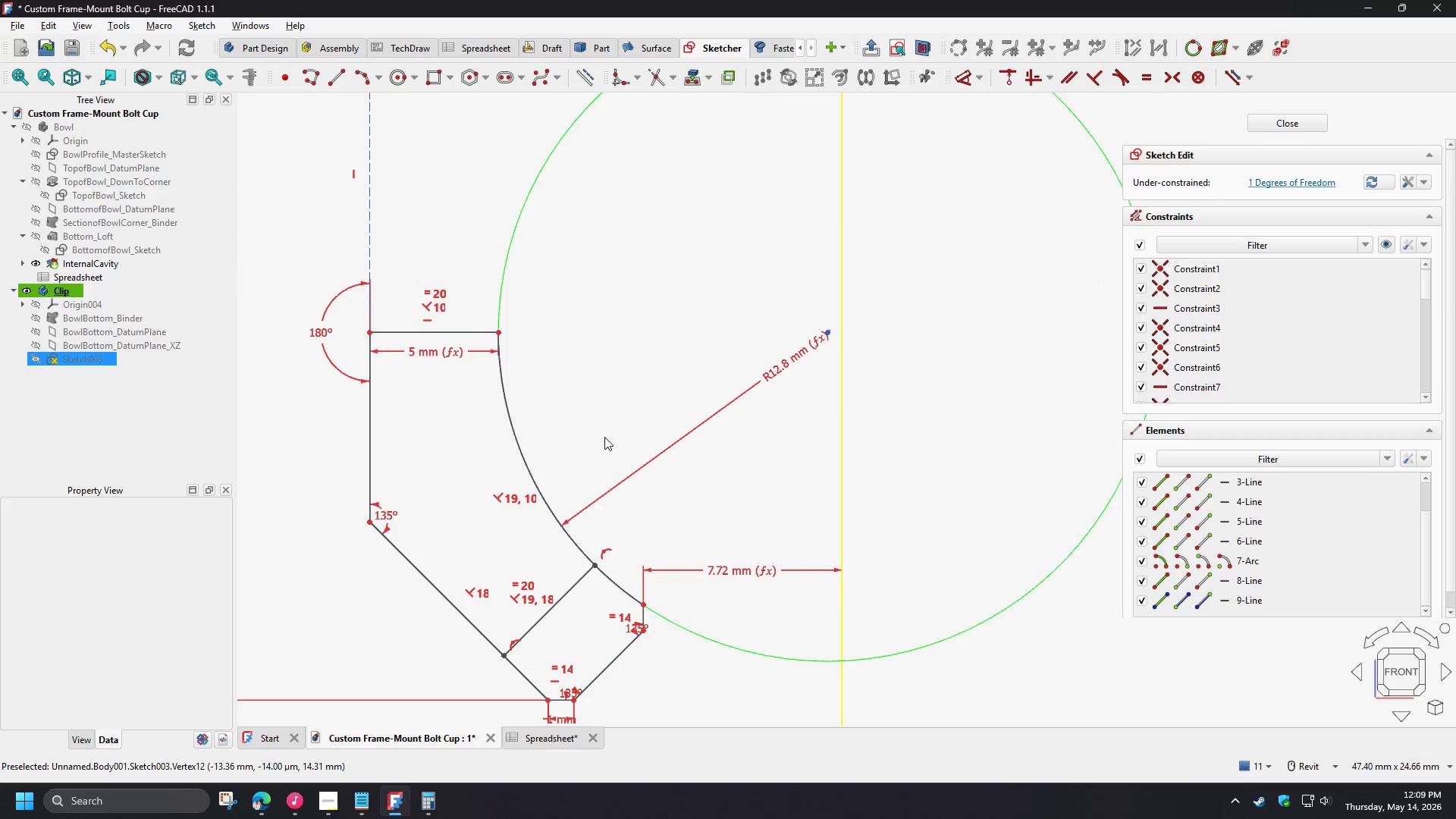 
scroll: coordinate [604, 437], scroll_direction: down, amount: 2.0
 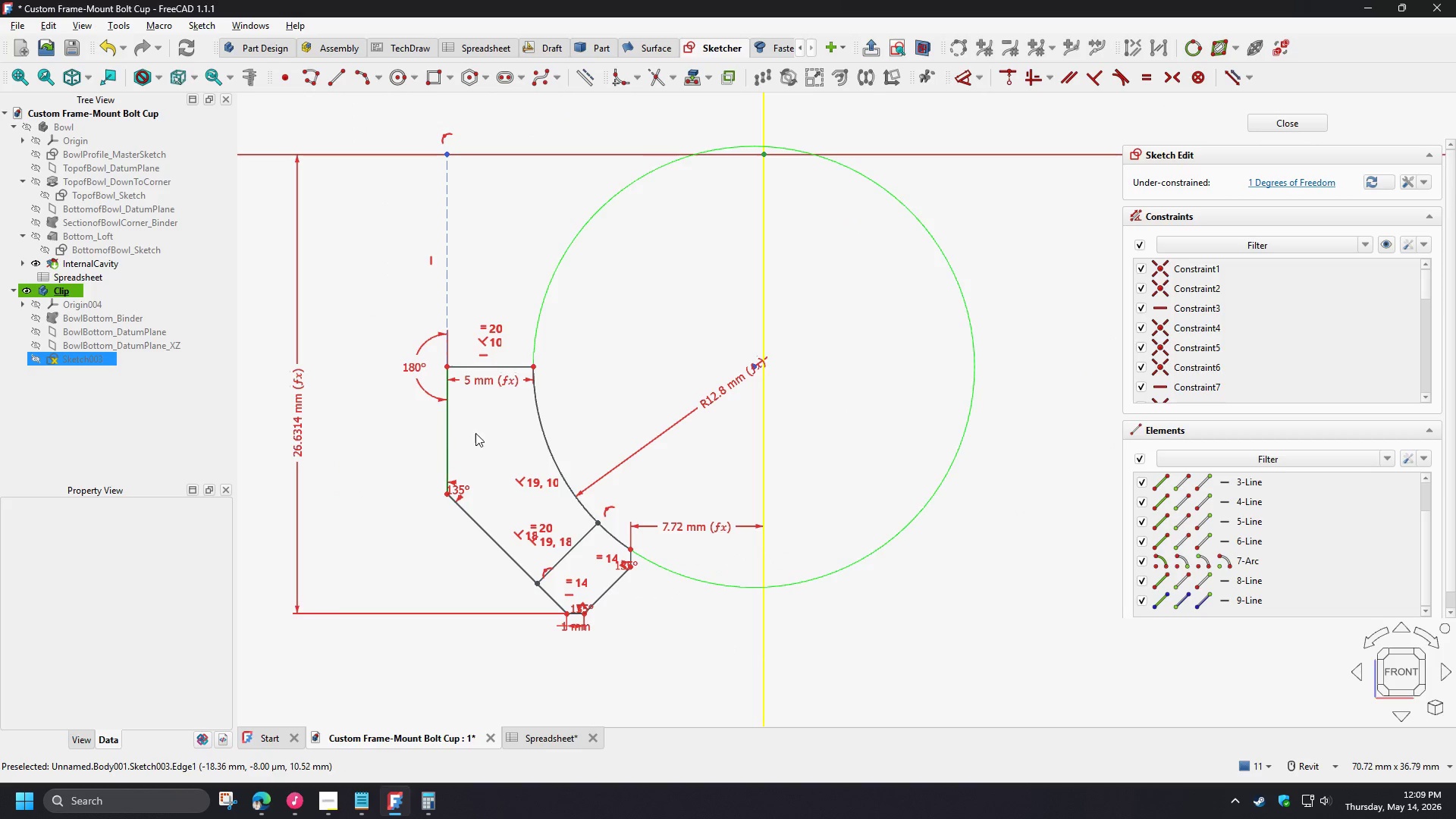 
left_click([767, 433])
 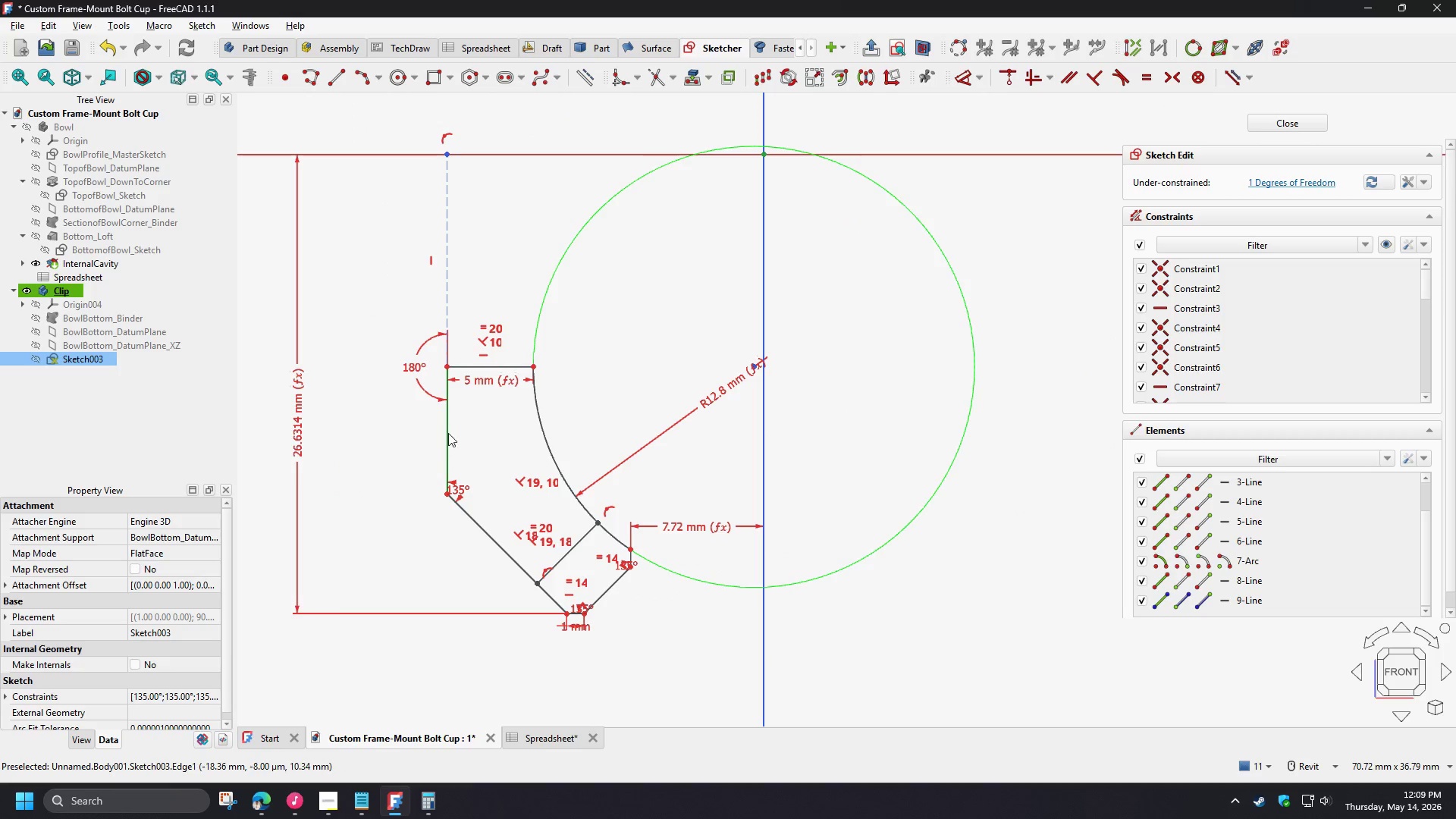 
left_click([451, 432])
 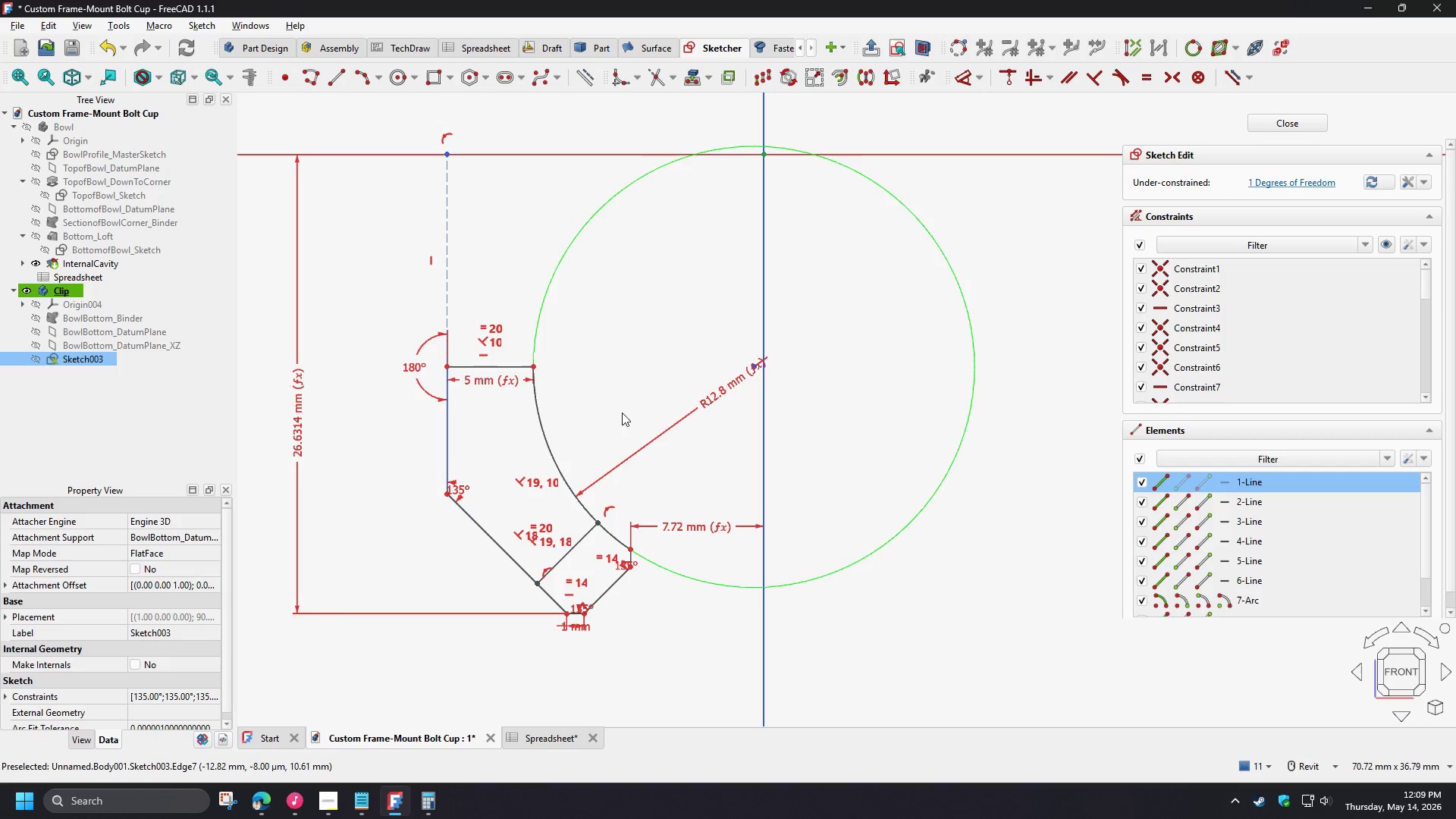 
key(D)
 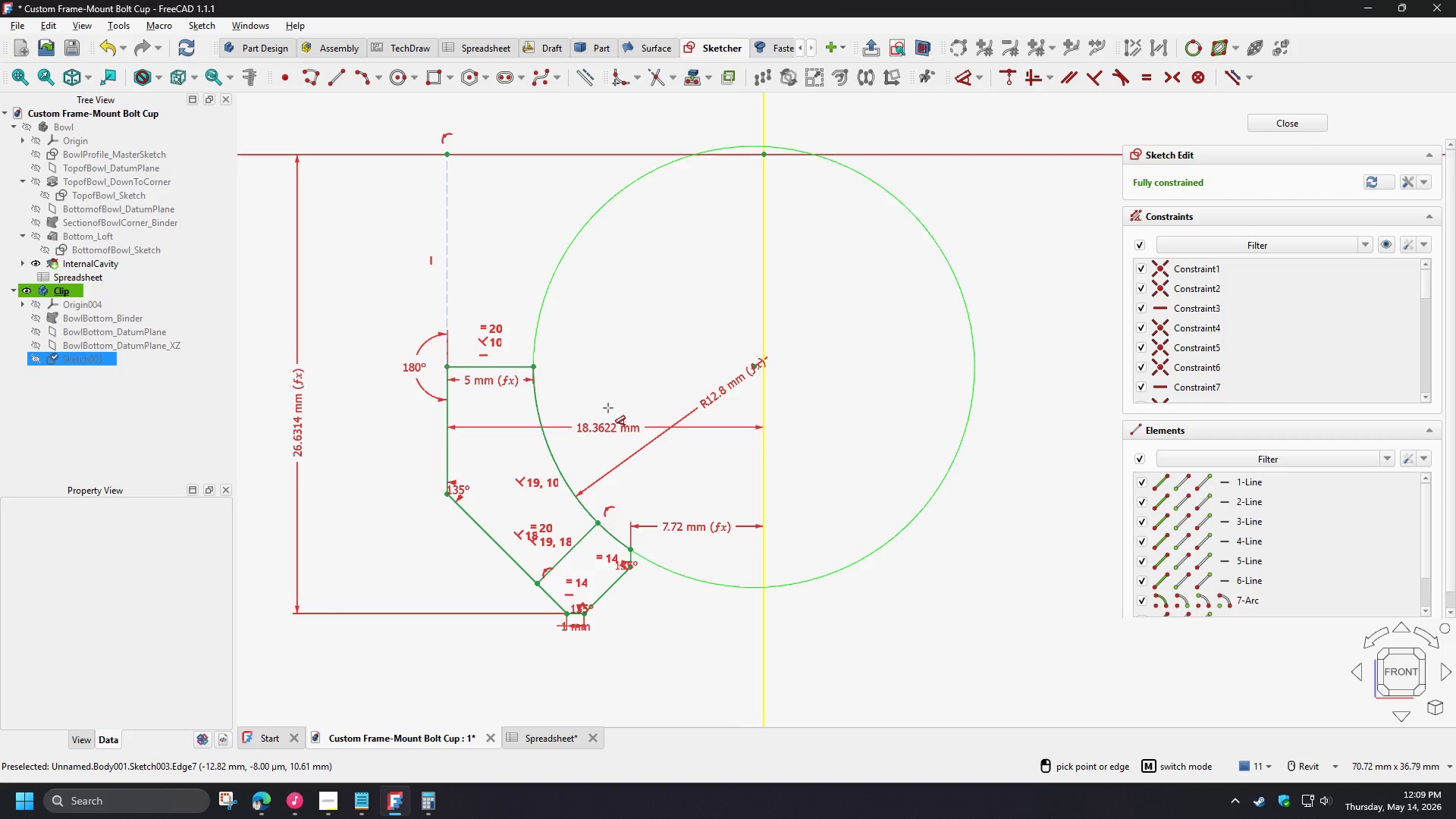 
left_click([608, 408])
 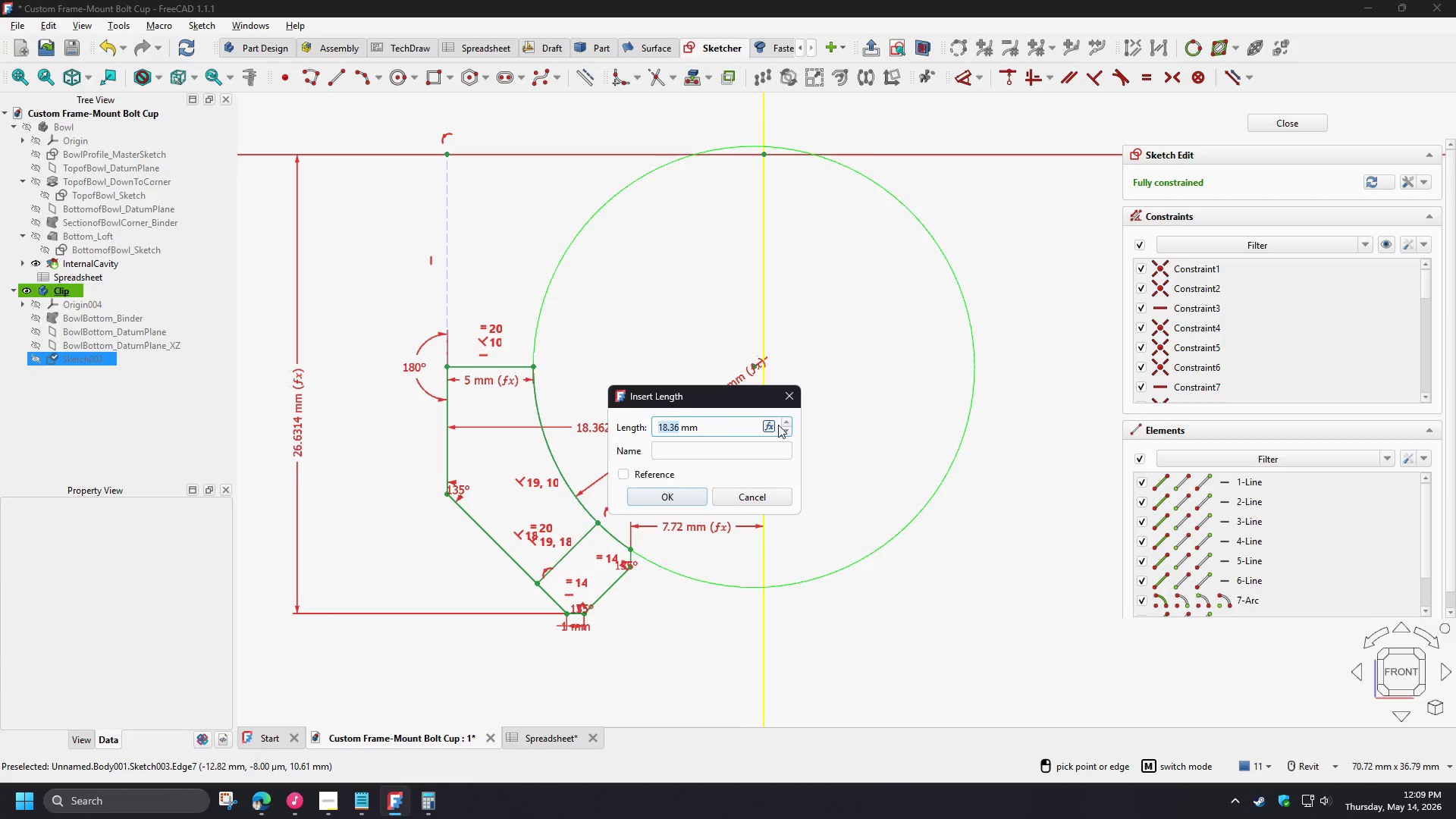 
left_click([767, 427])
 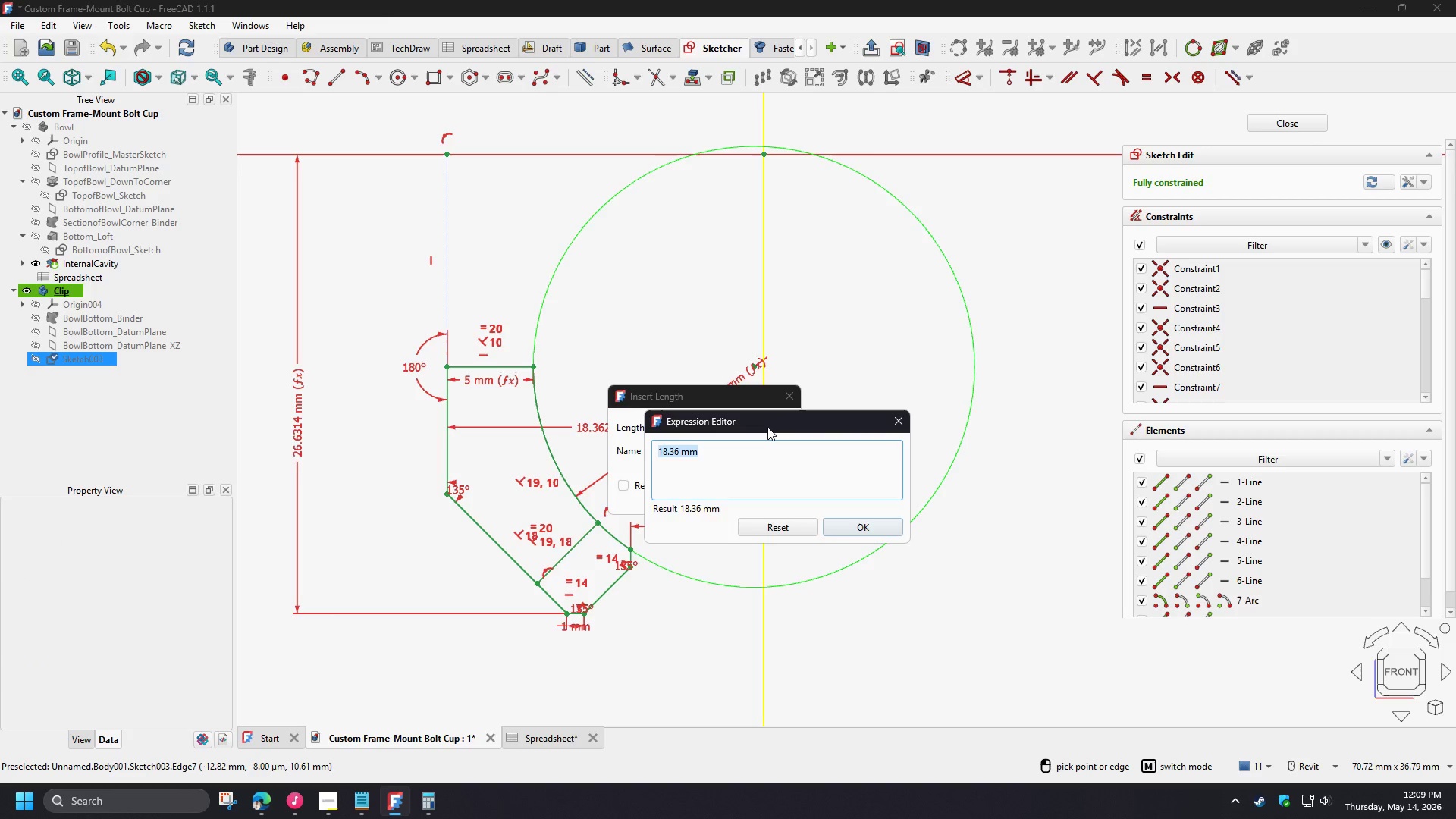 
type(ma)
 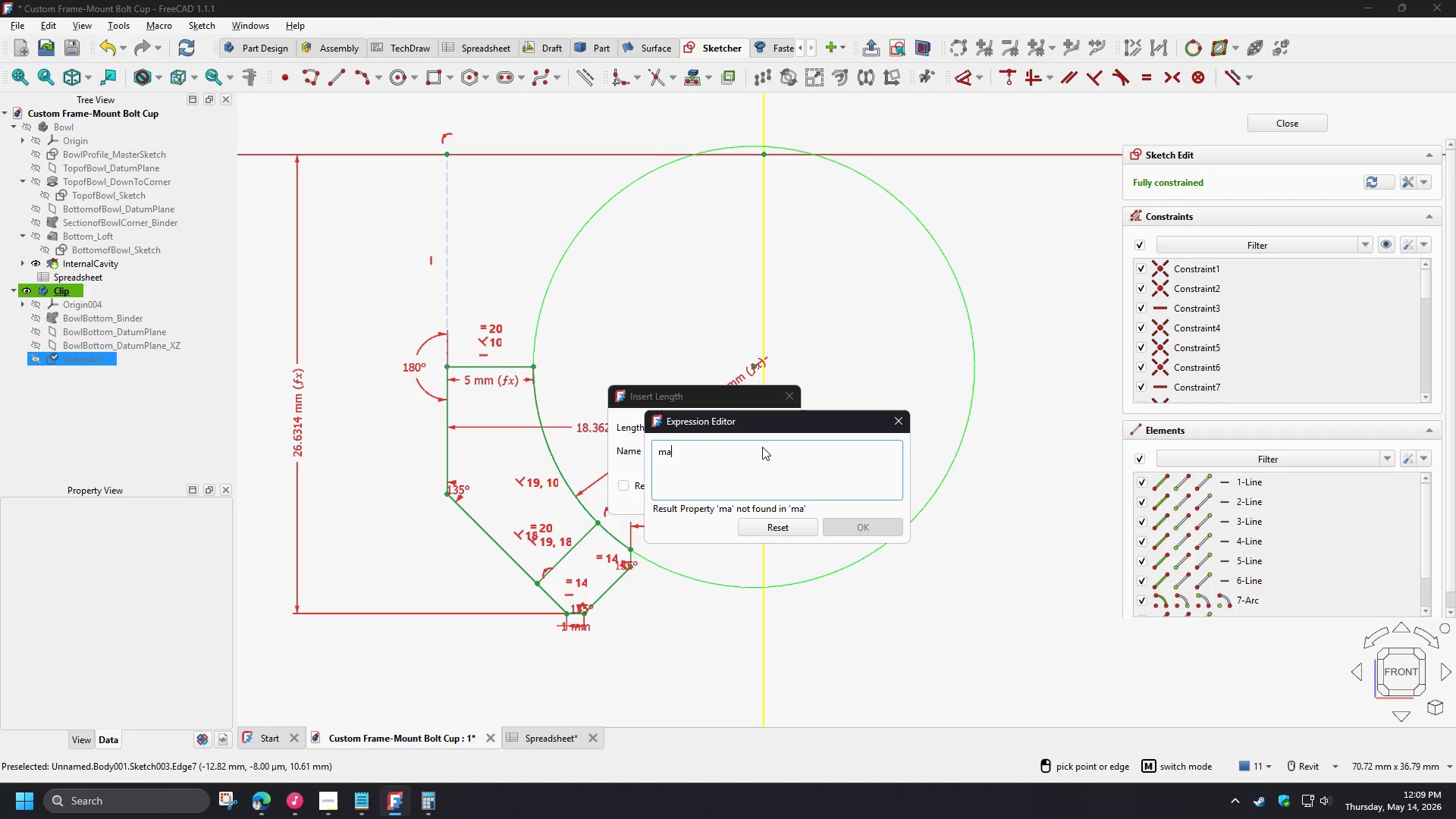 
key(S)
 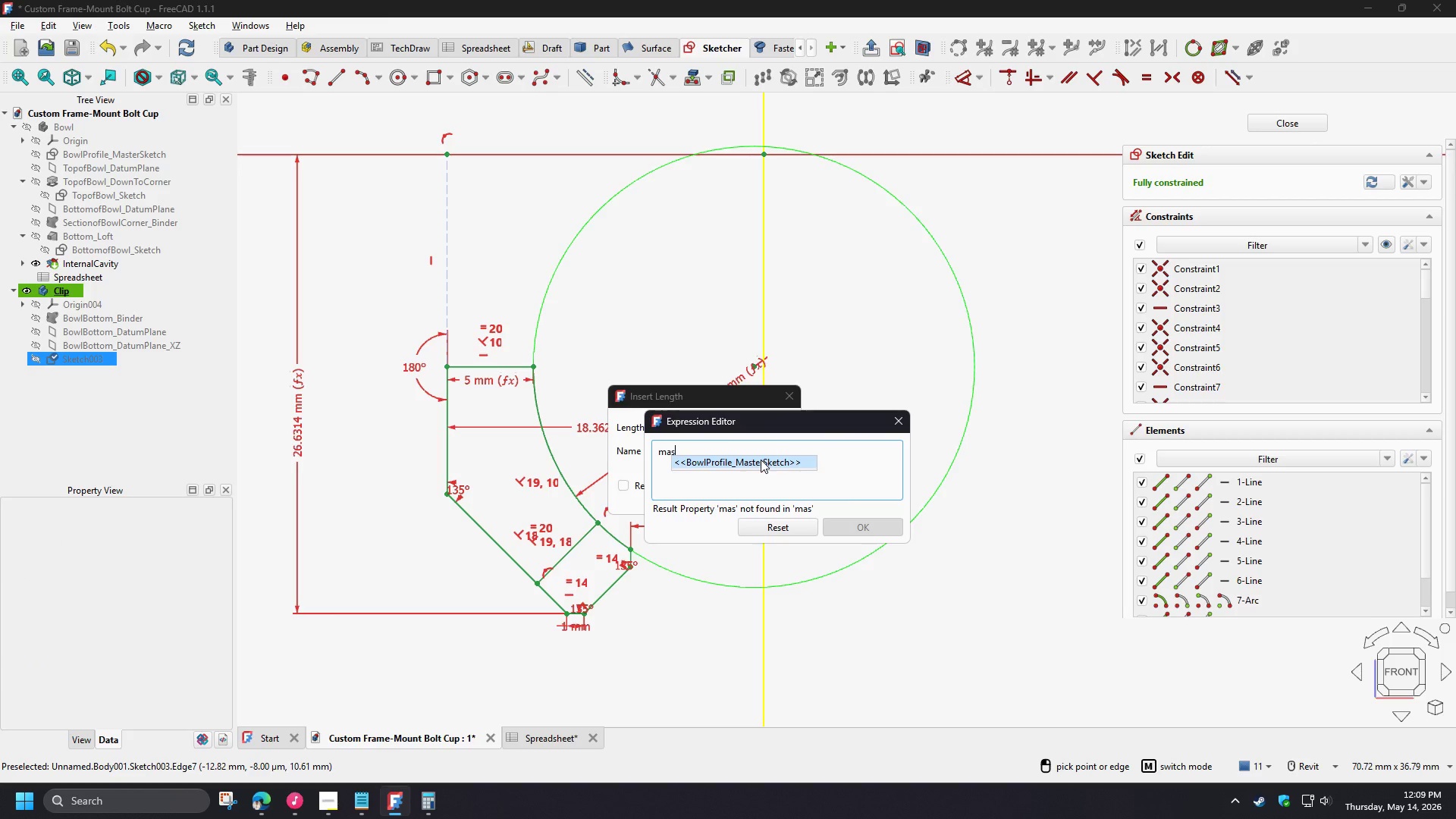 
left_click([761, 460])
 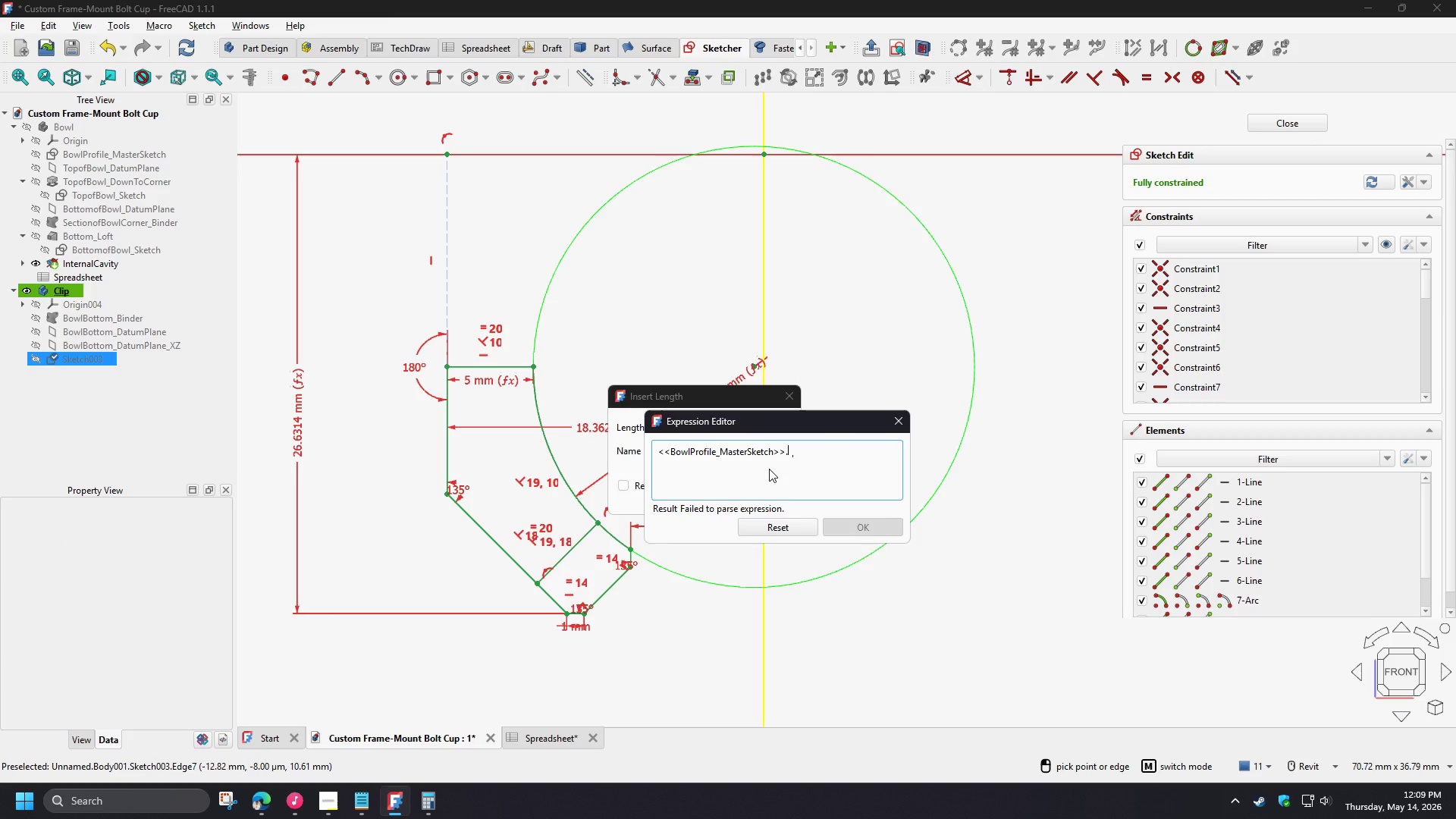 
key(C)
 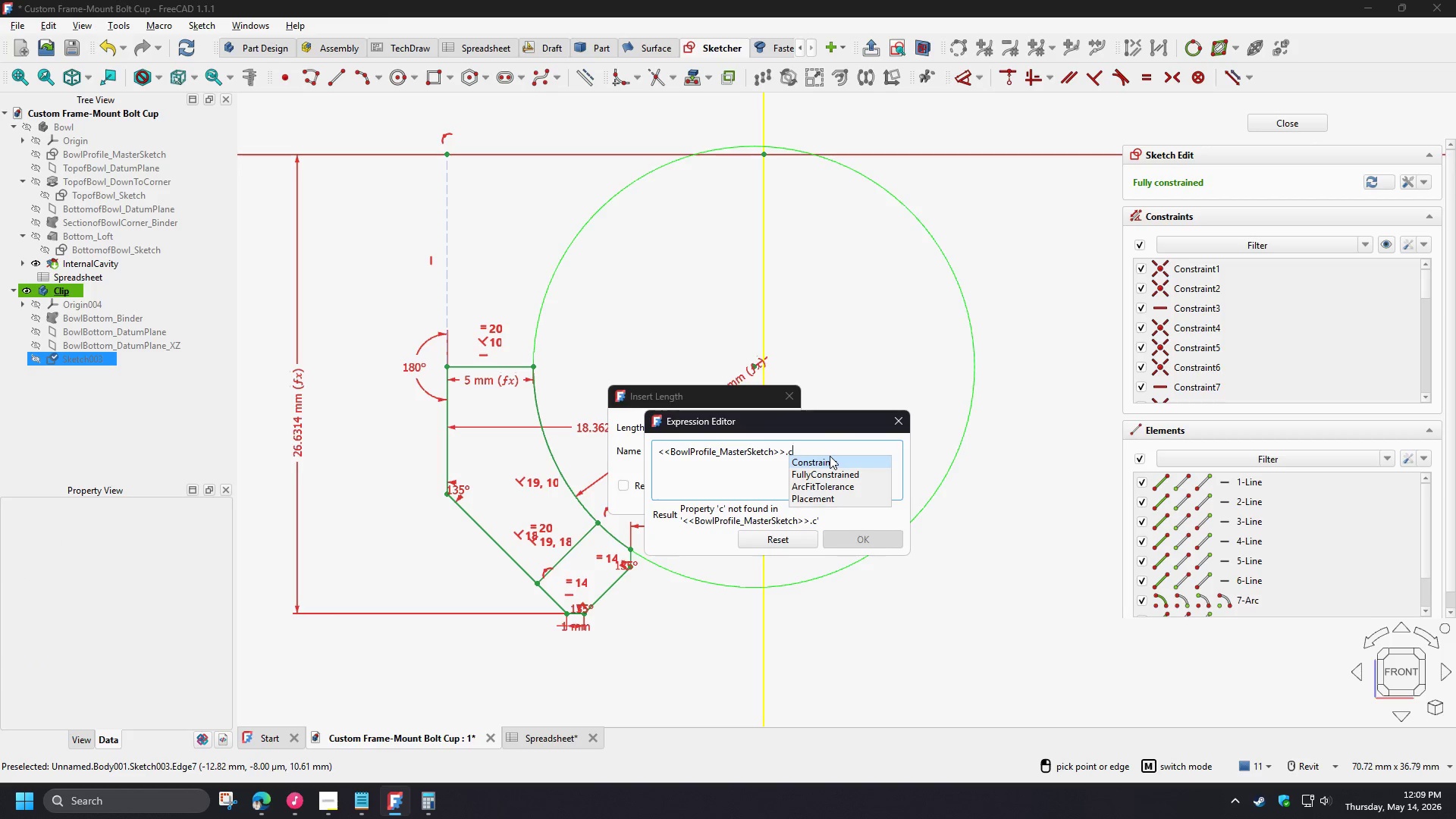 
left_click([830, 461])
 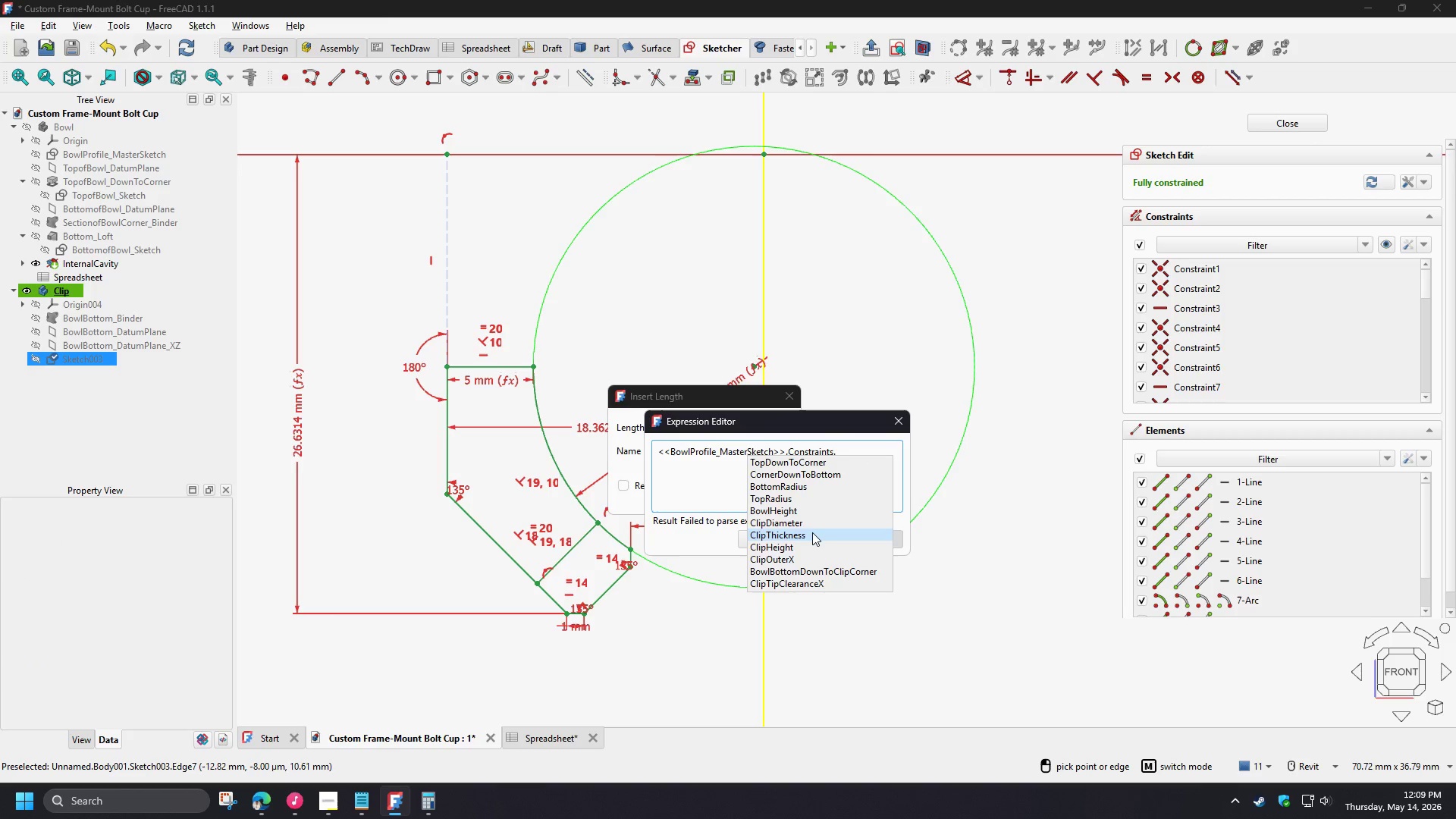 
left_click([802, 560])
 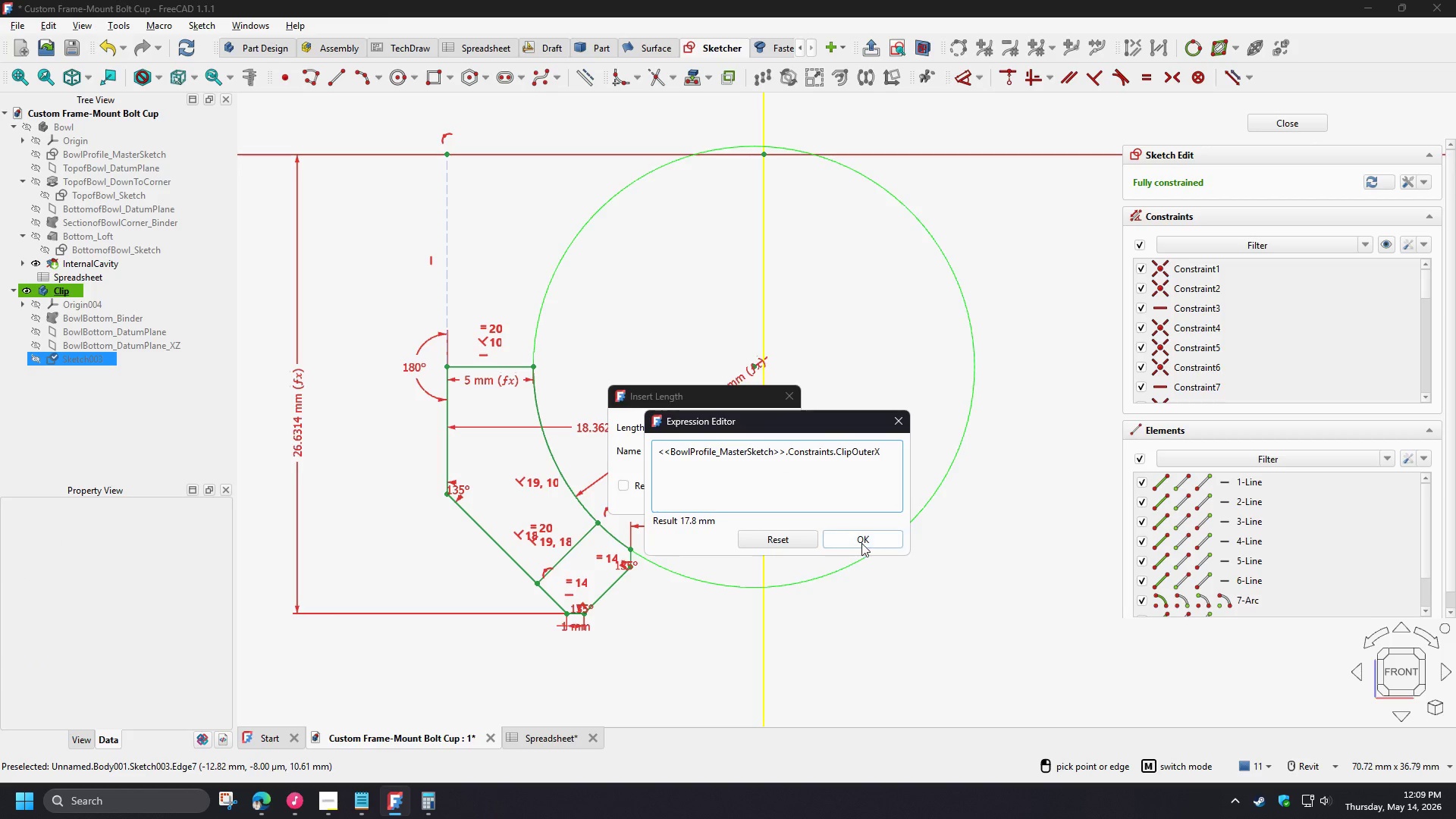 
left_click([860, 540])
 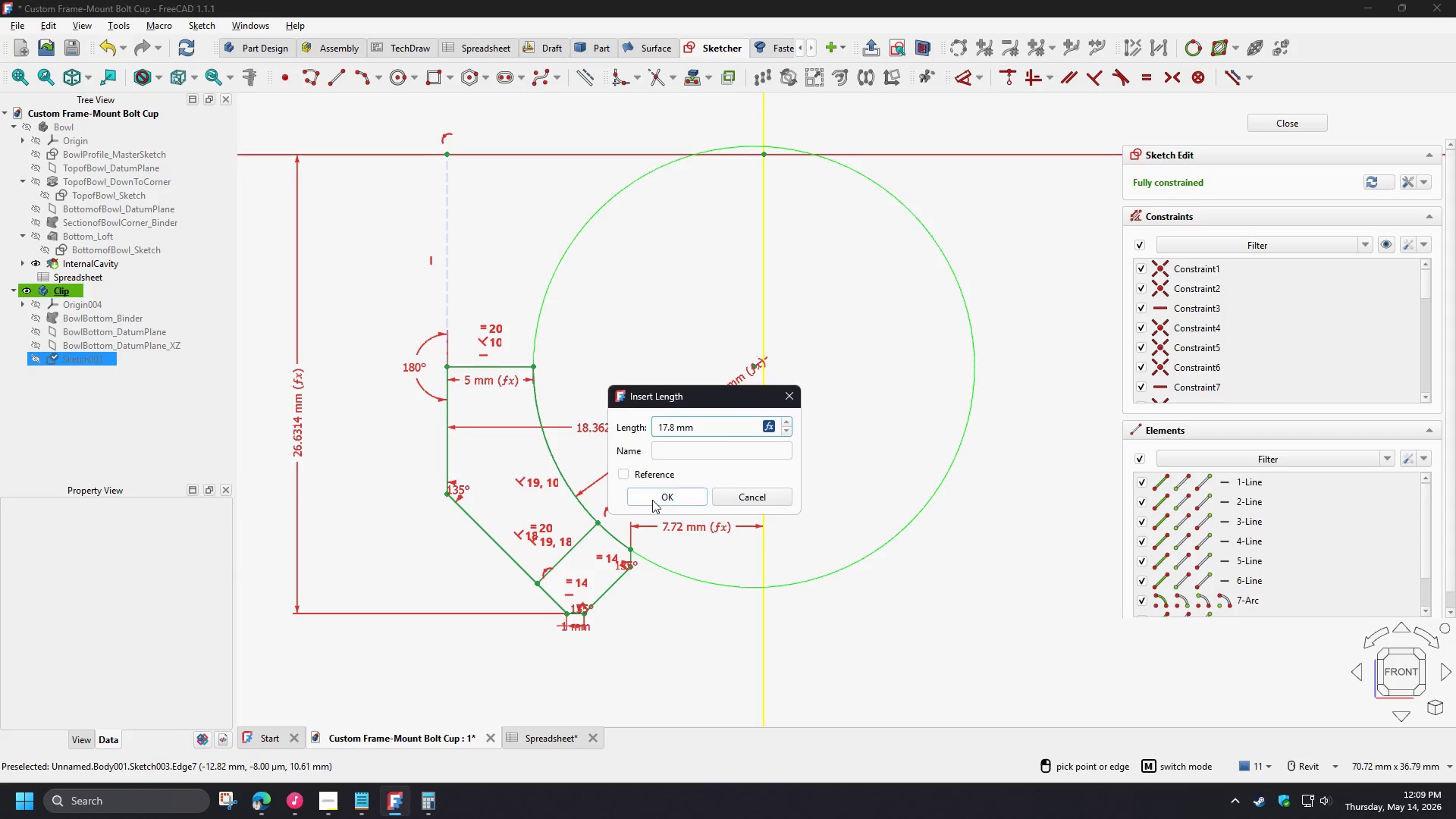 
left_click([652, 500])
 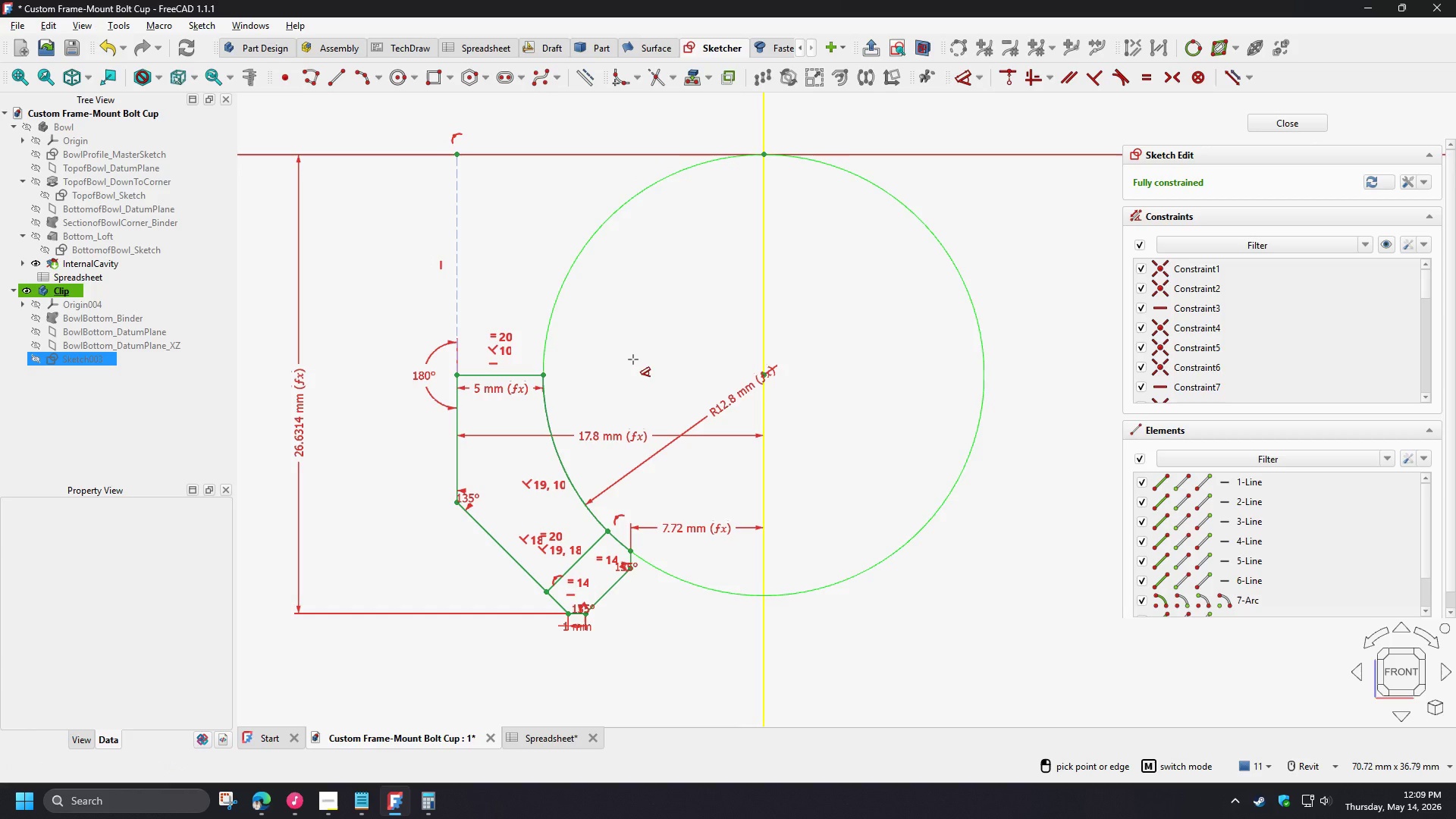 
right_click([633, 359])
 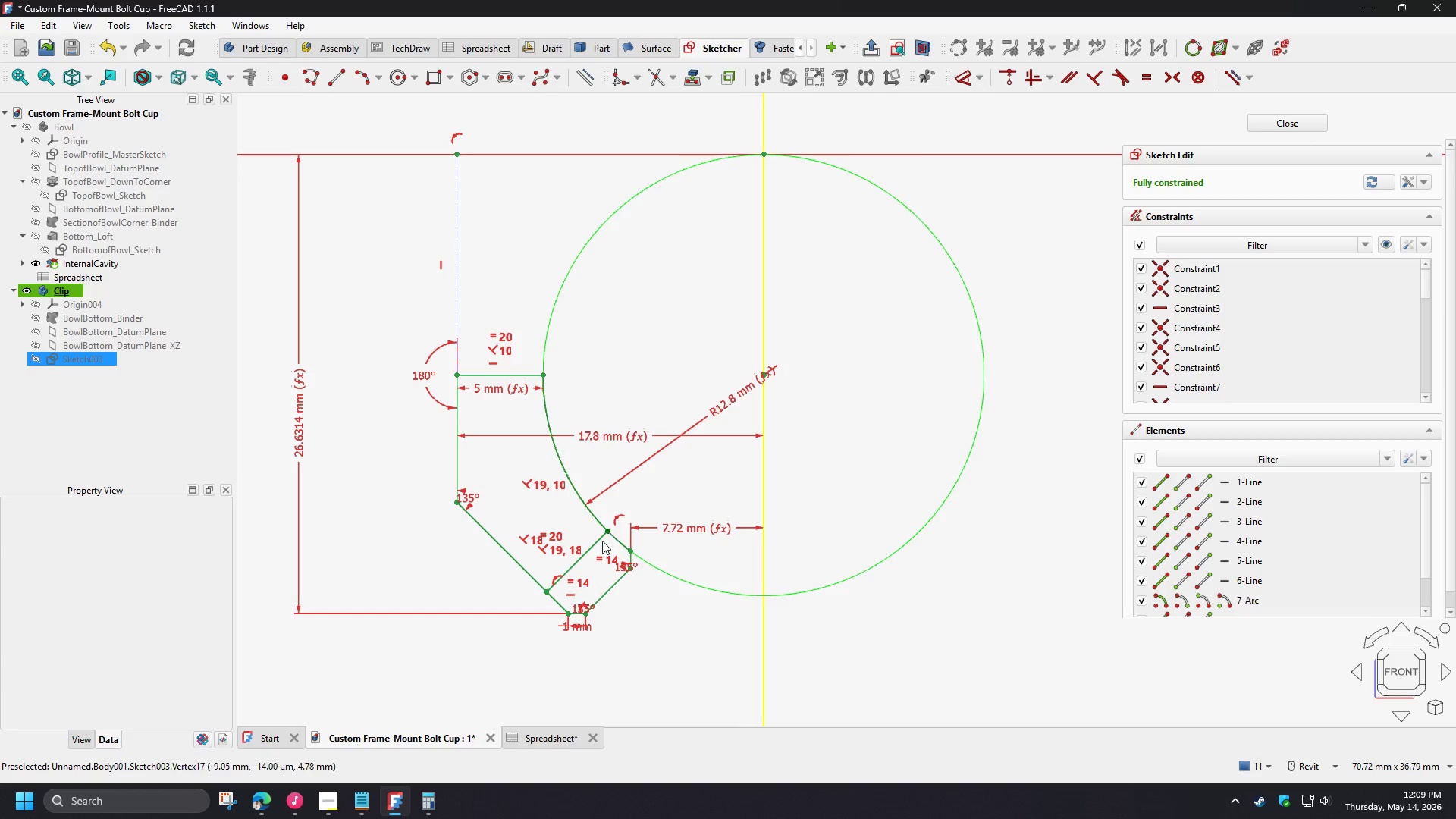 
left_click([592, 547])
 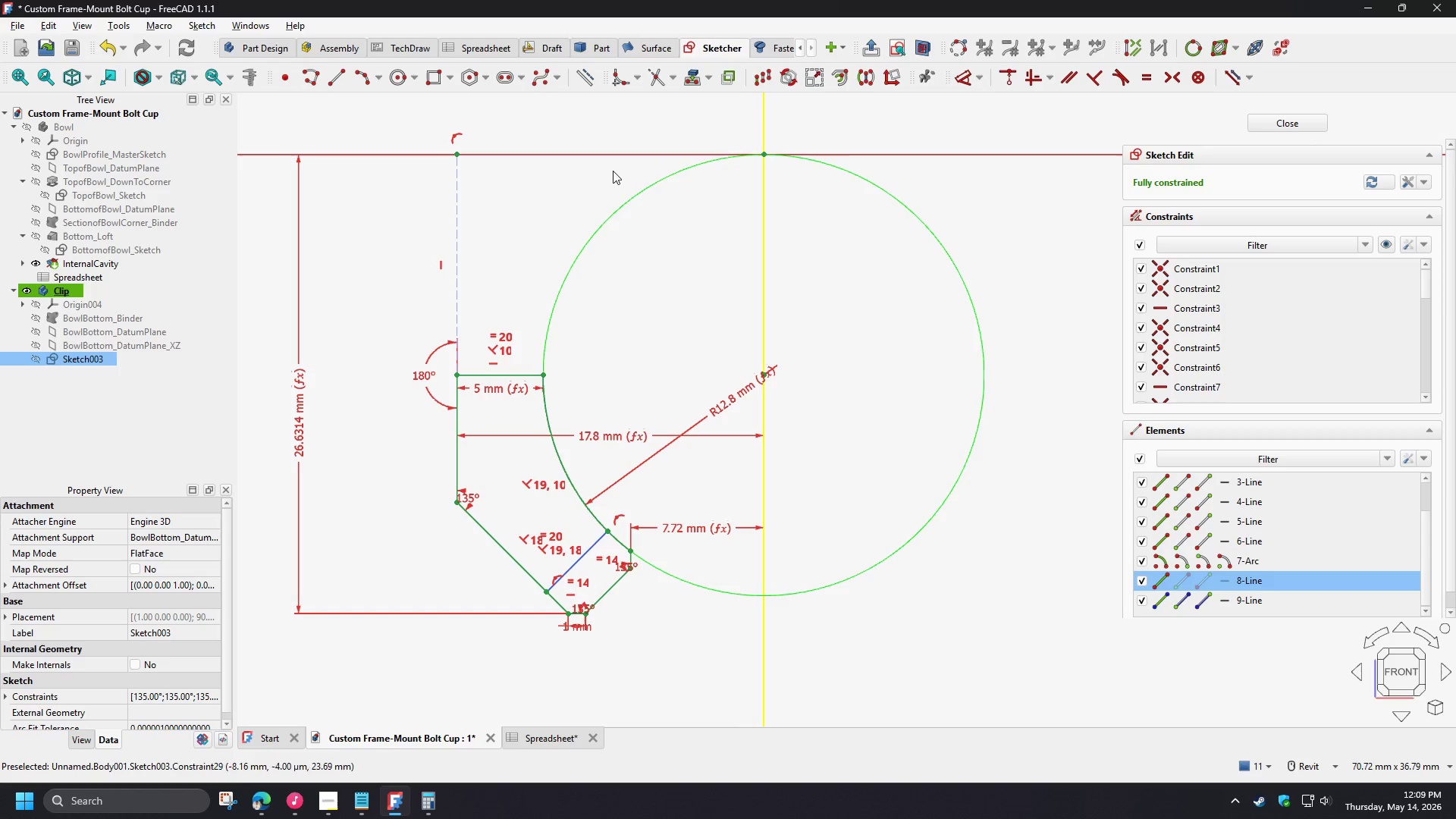 
left_click([588, 76])
 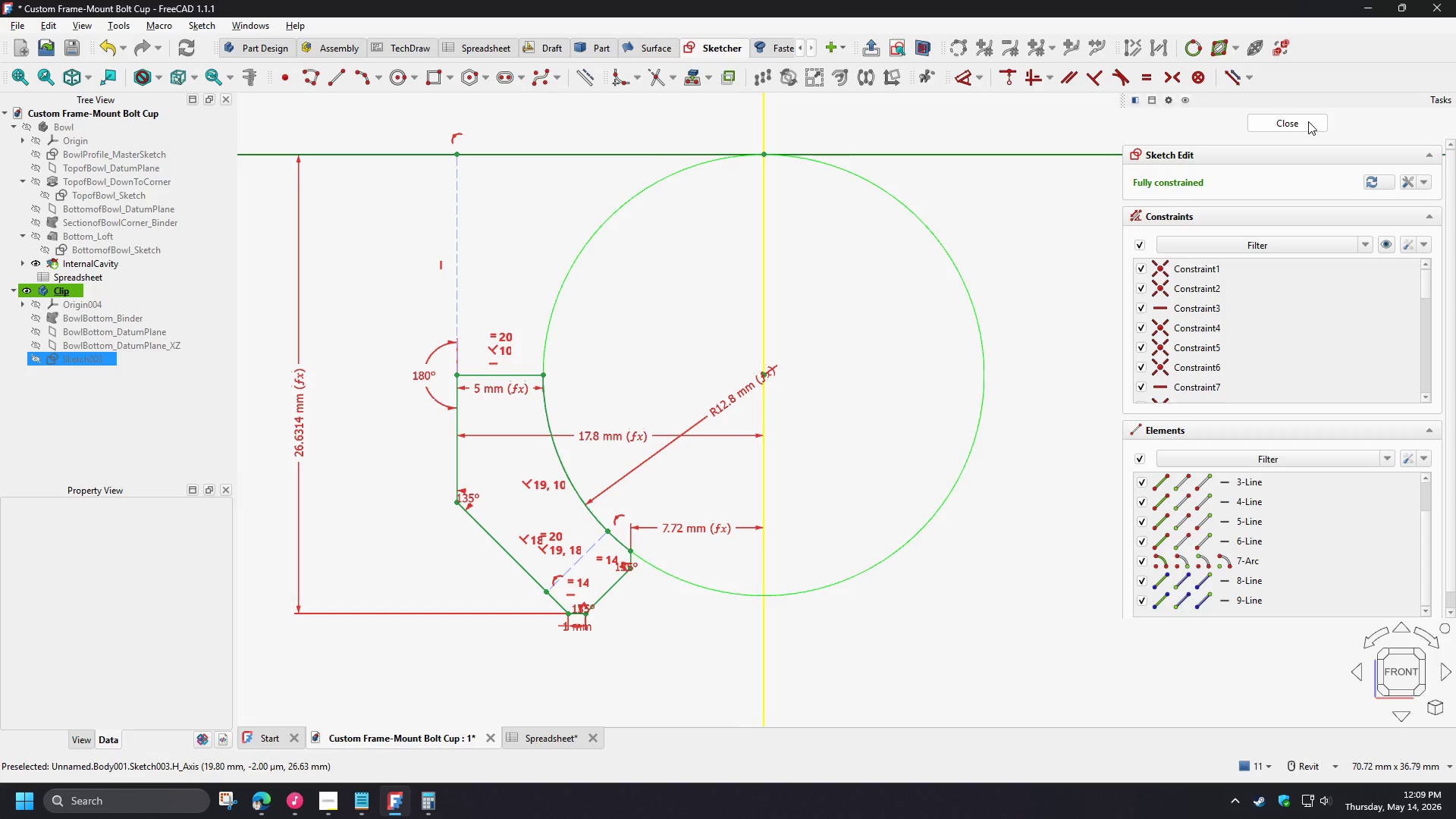 
wait(10.48)
 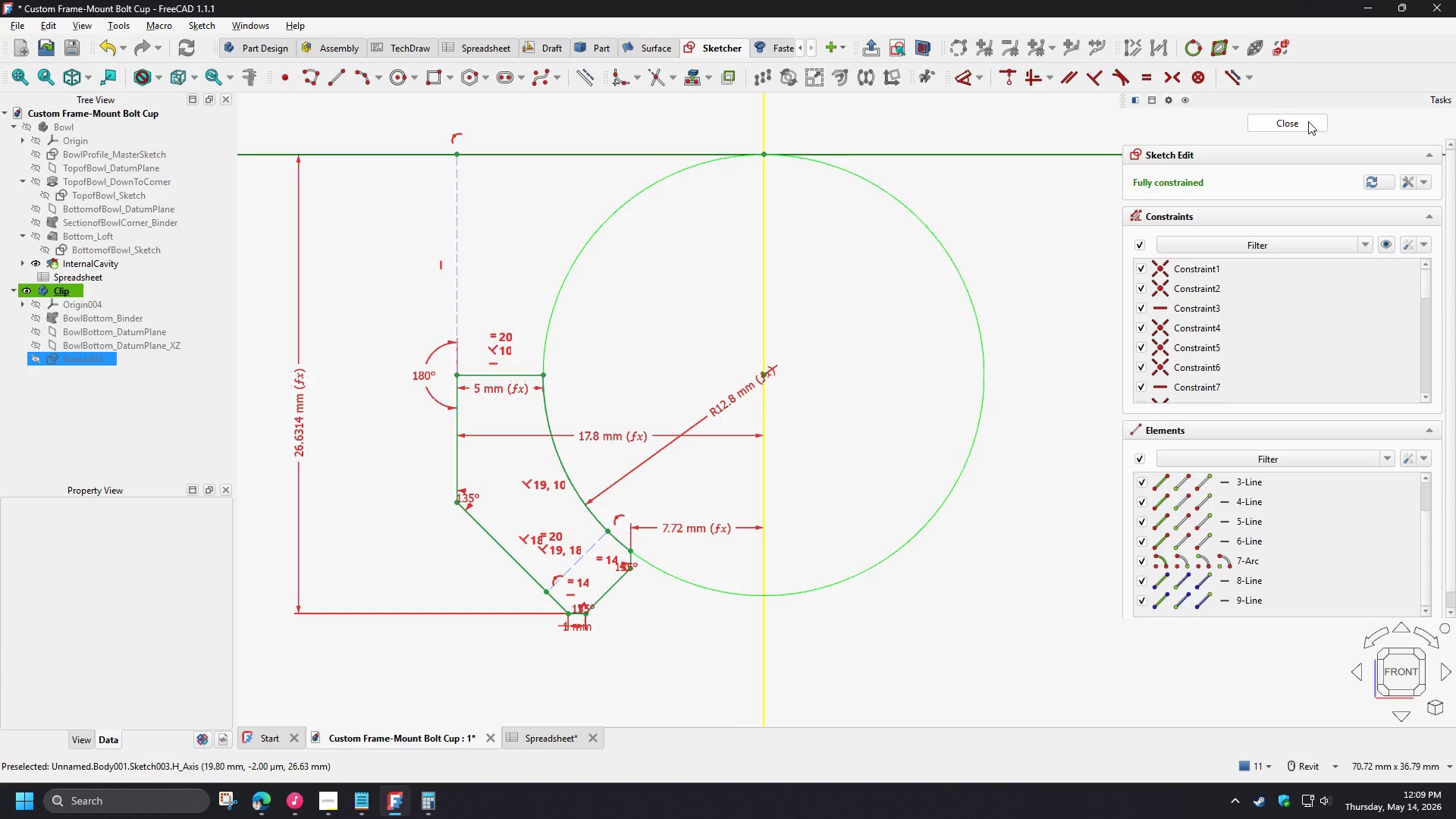 
left_click([1308, 121])
 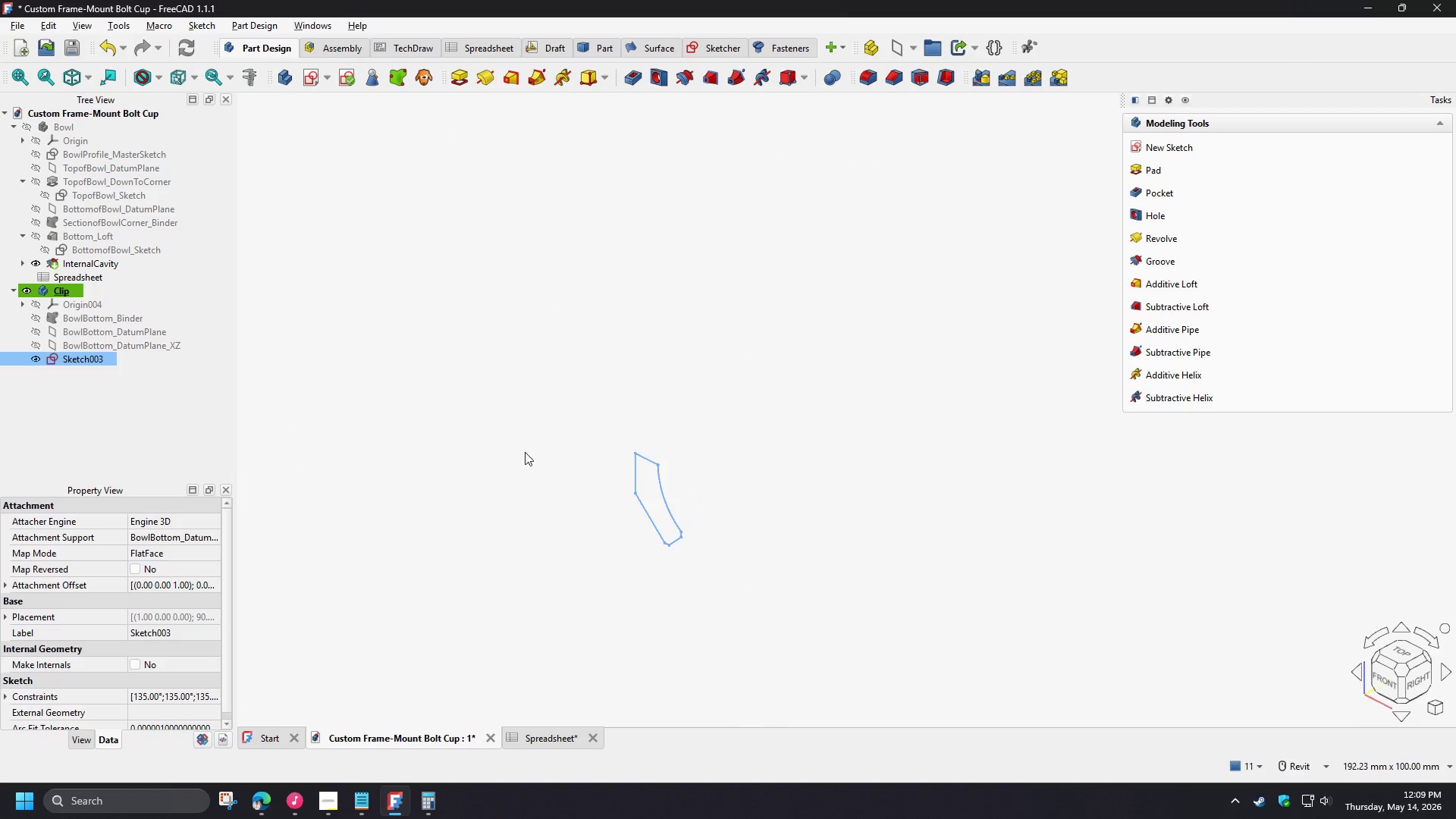 
scroll: coordinate [679, 430], scroll_direction: none, amount: 0.0
 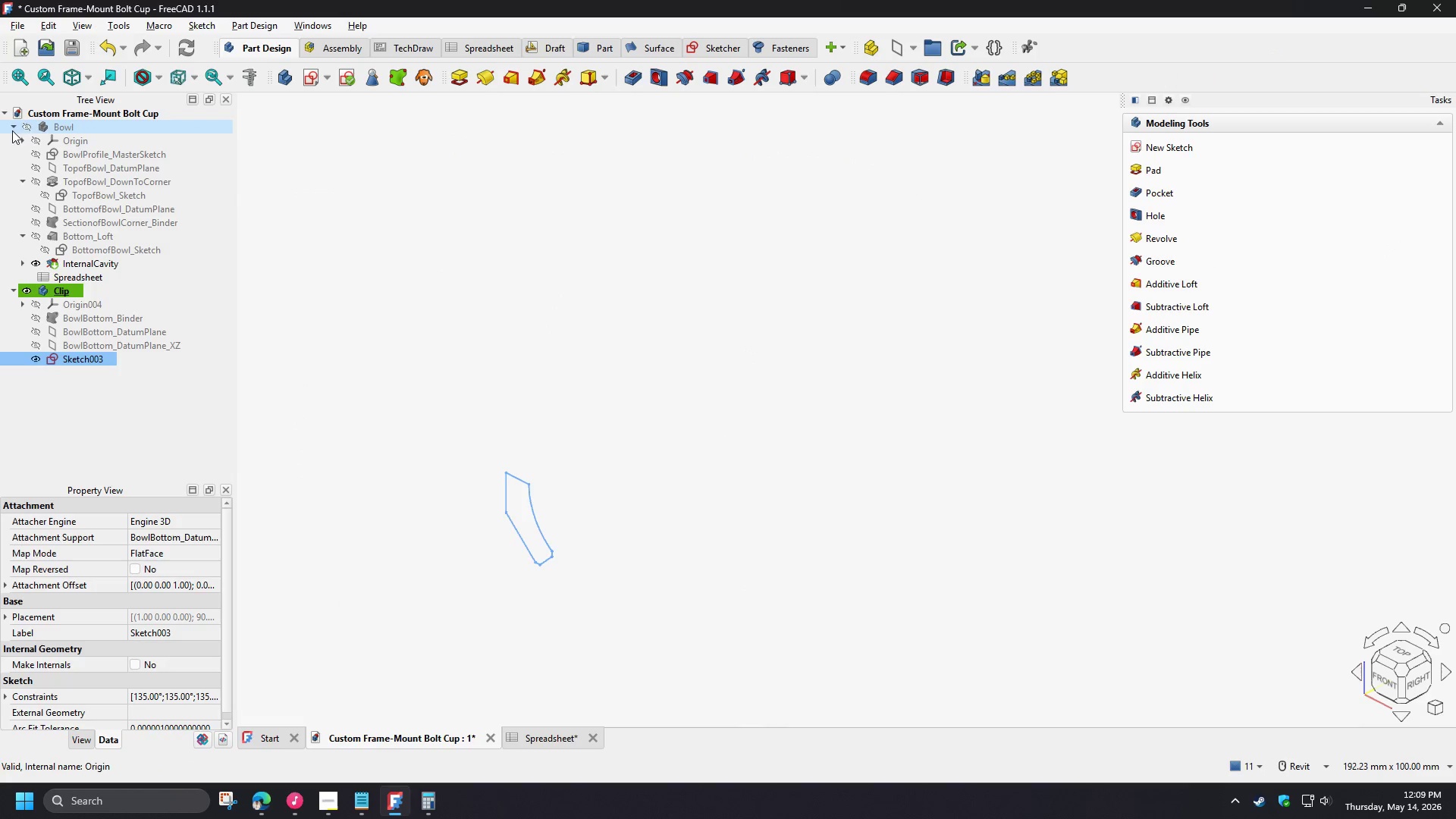 
left_click([29, 124])
 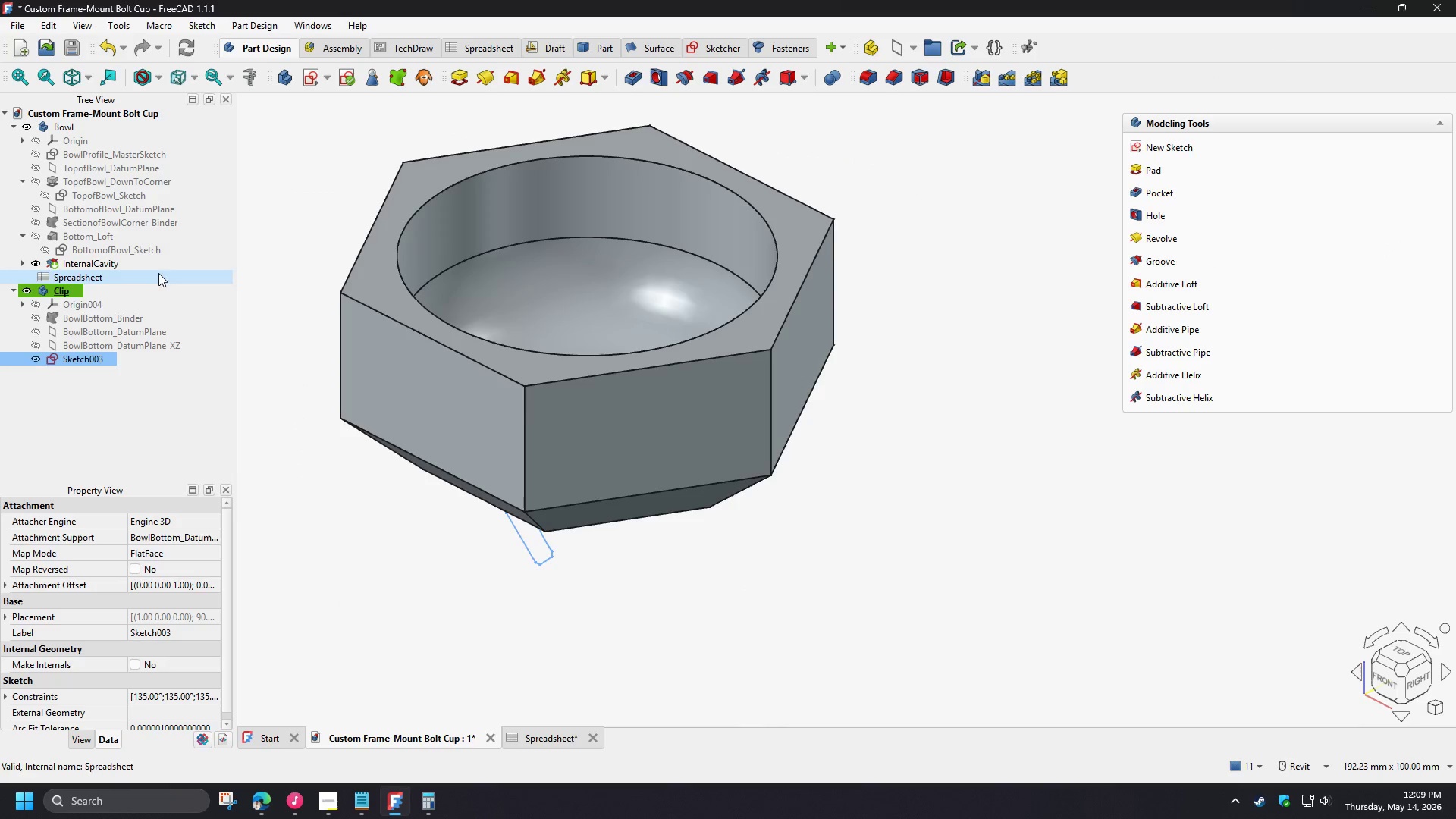 
hold_key(key=ShiftLeft, duration=1.42)
 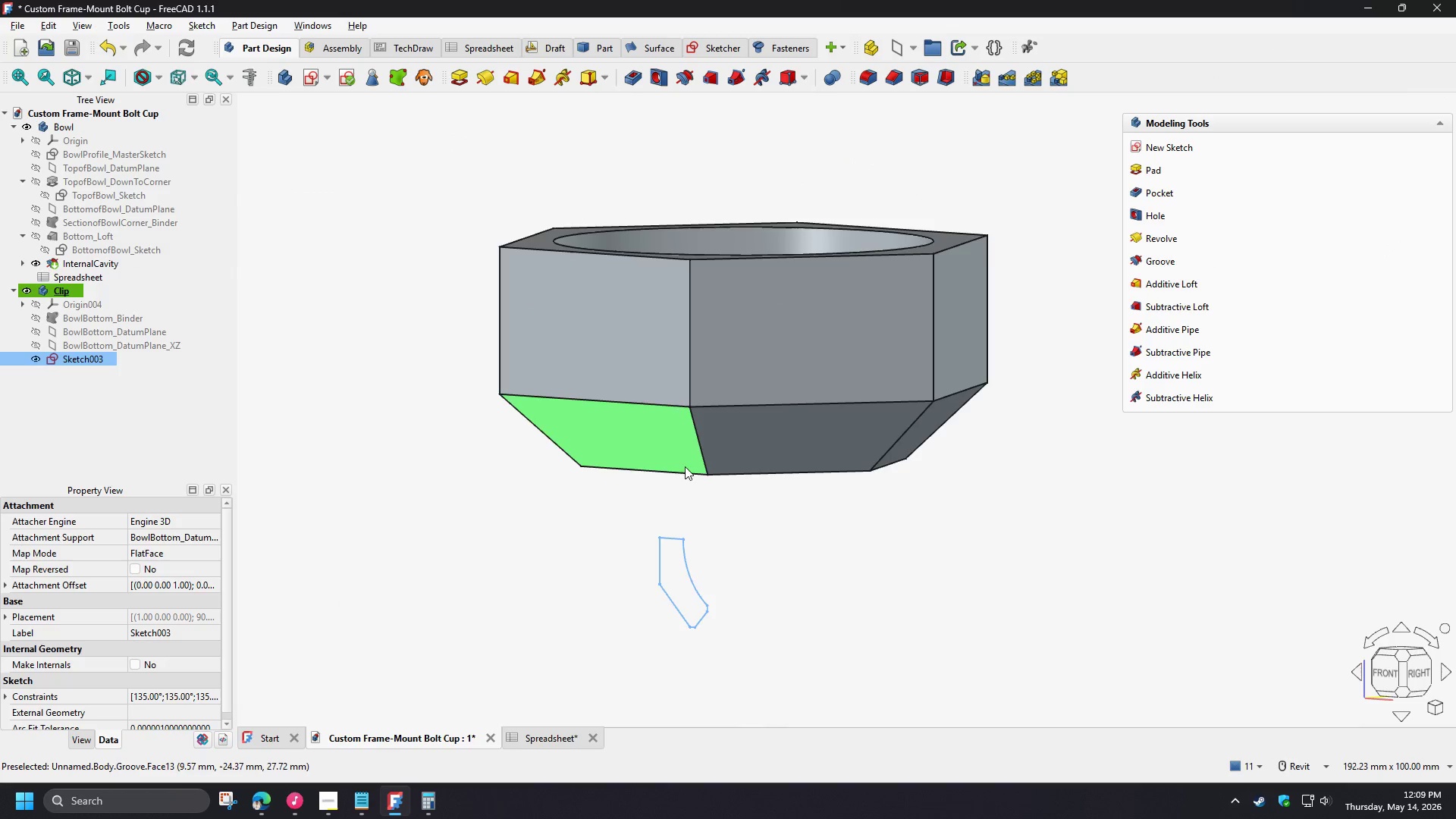 
hold_key(key=ShiftLeft, duration=1.5)
 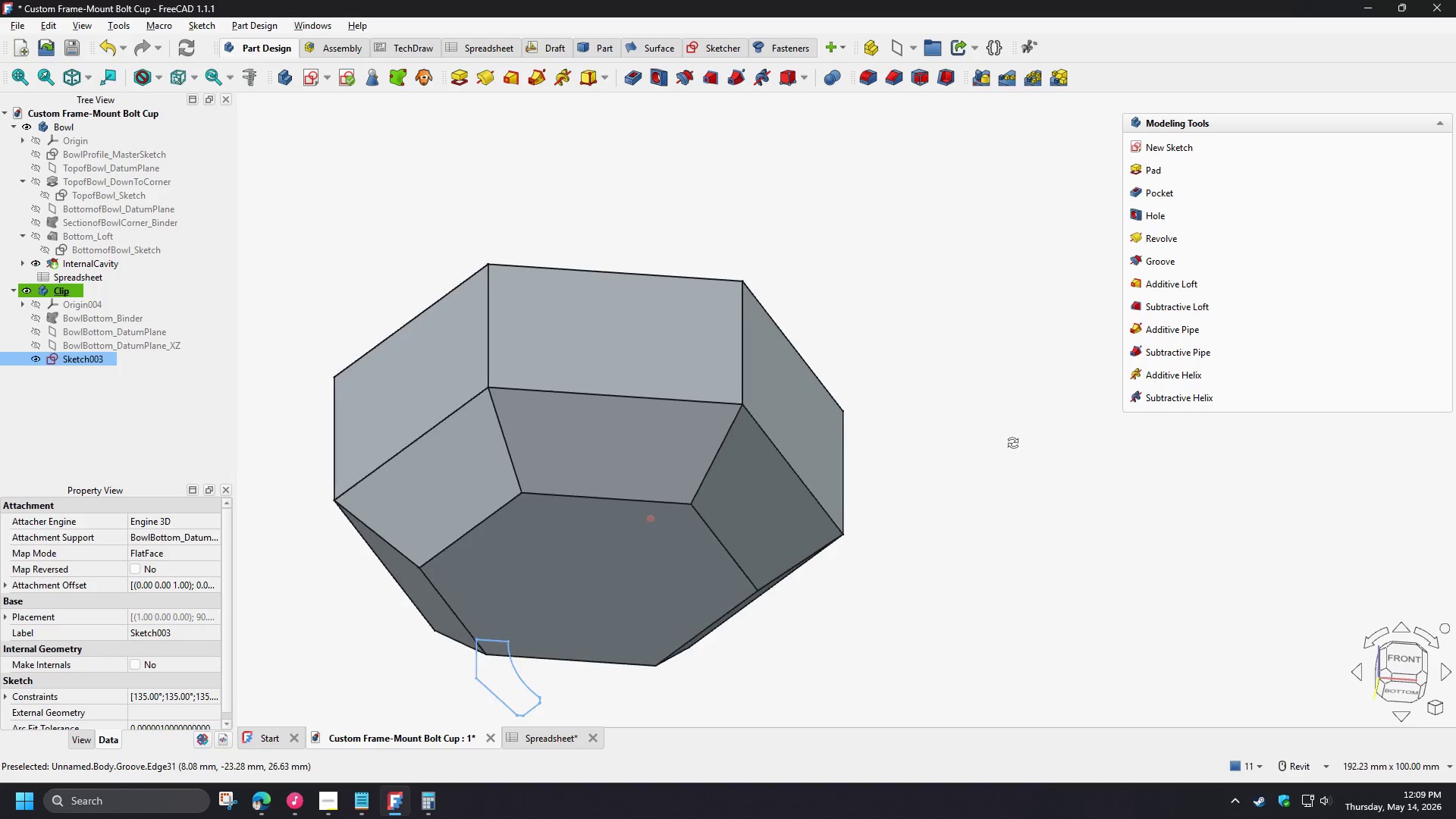 
hold_key(key=ShiftLeft, duration=1.51)
 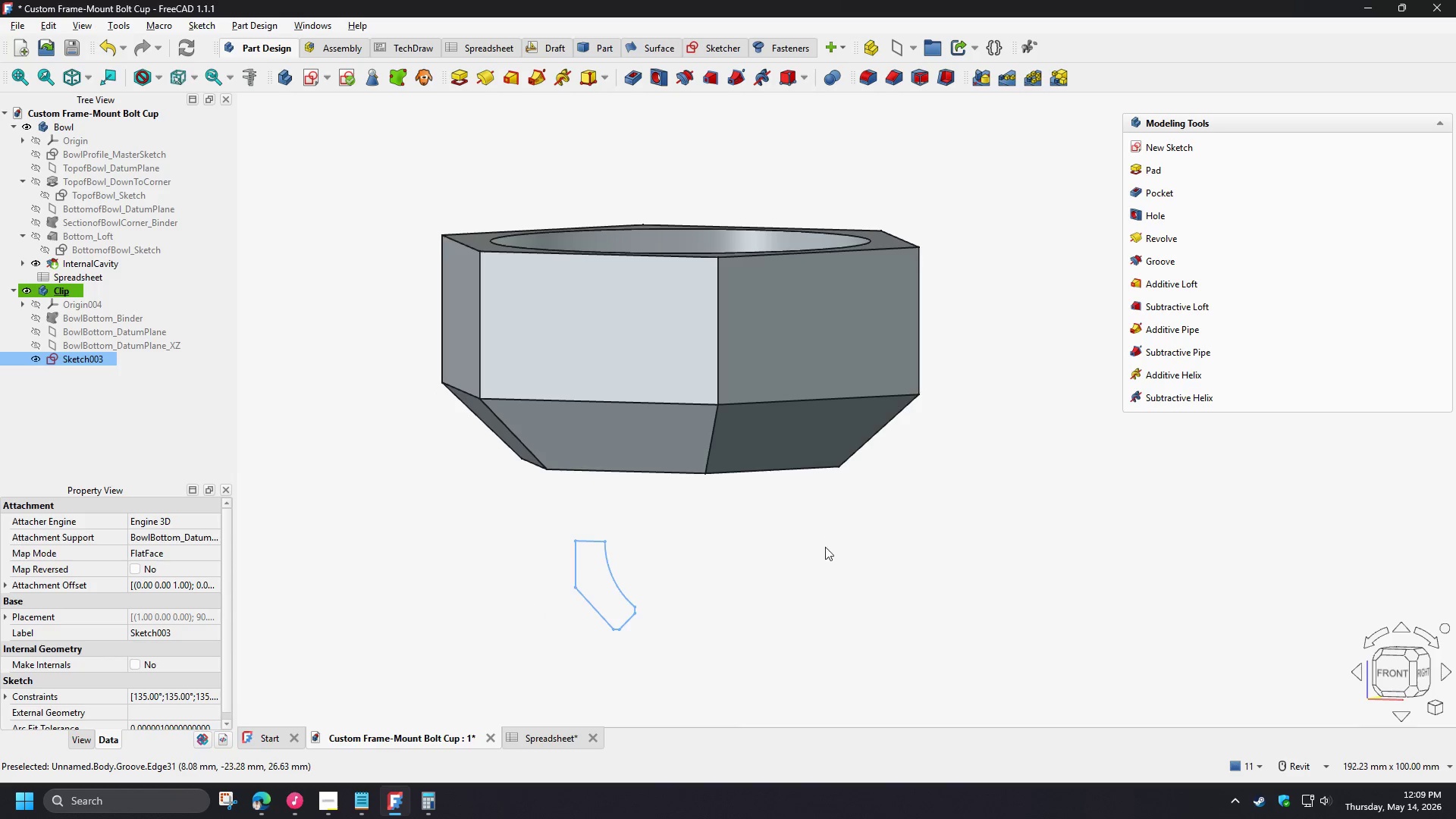 
key(Shift+ShiftLeft)
 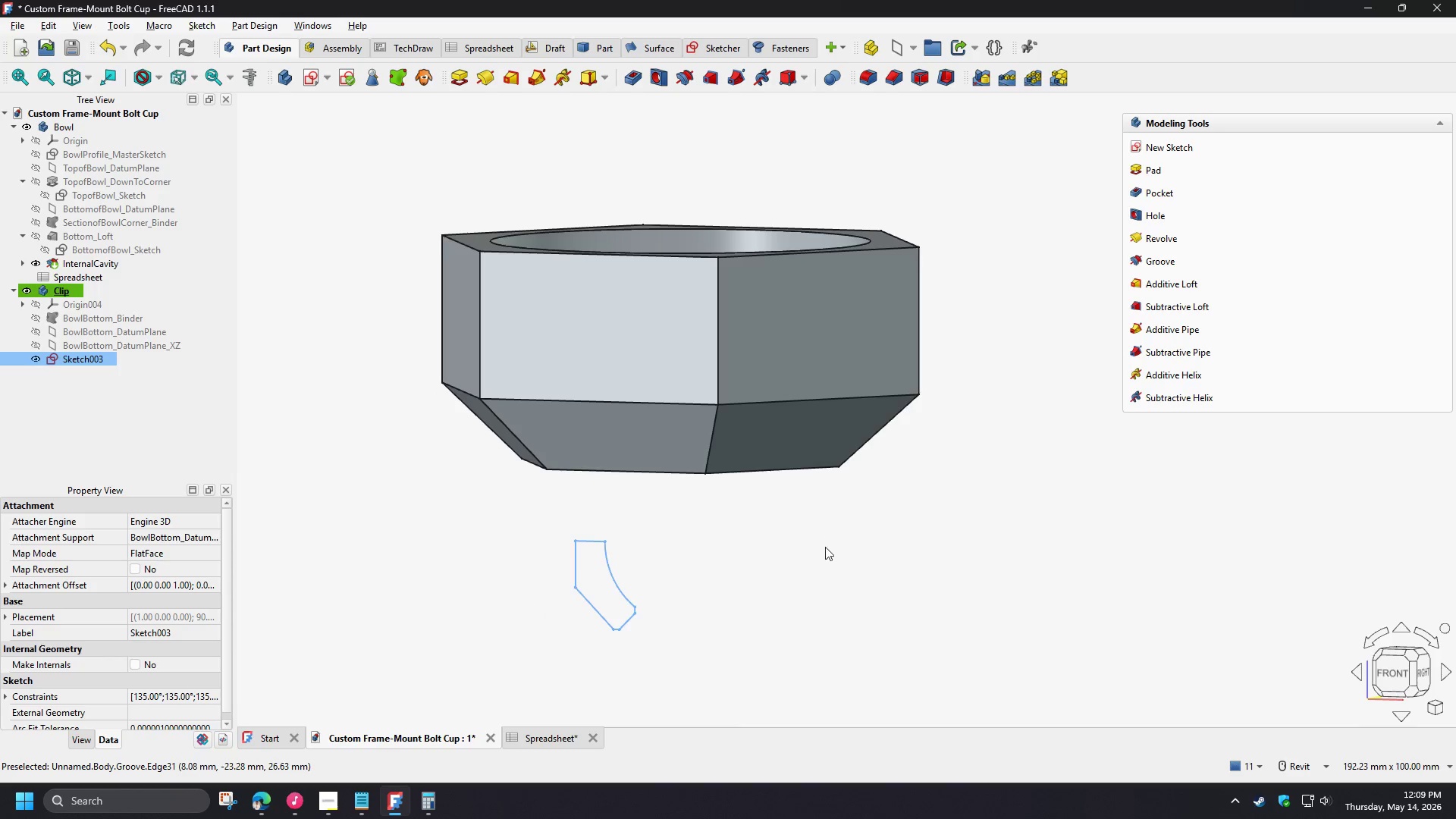 
key(Shift+ShiftLeft)
 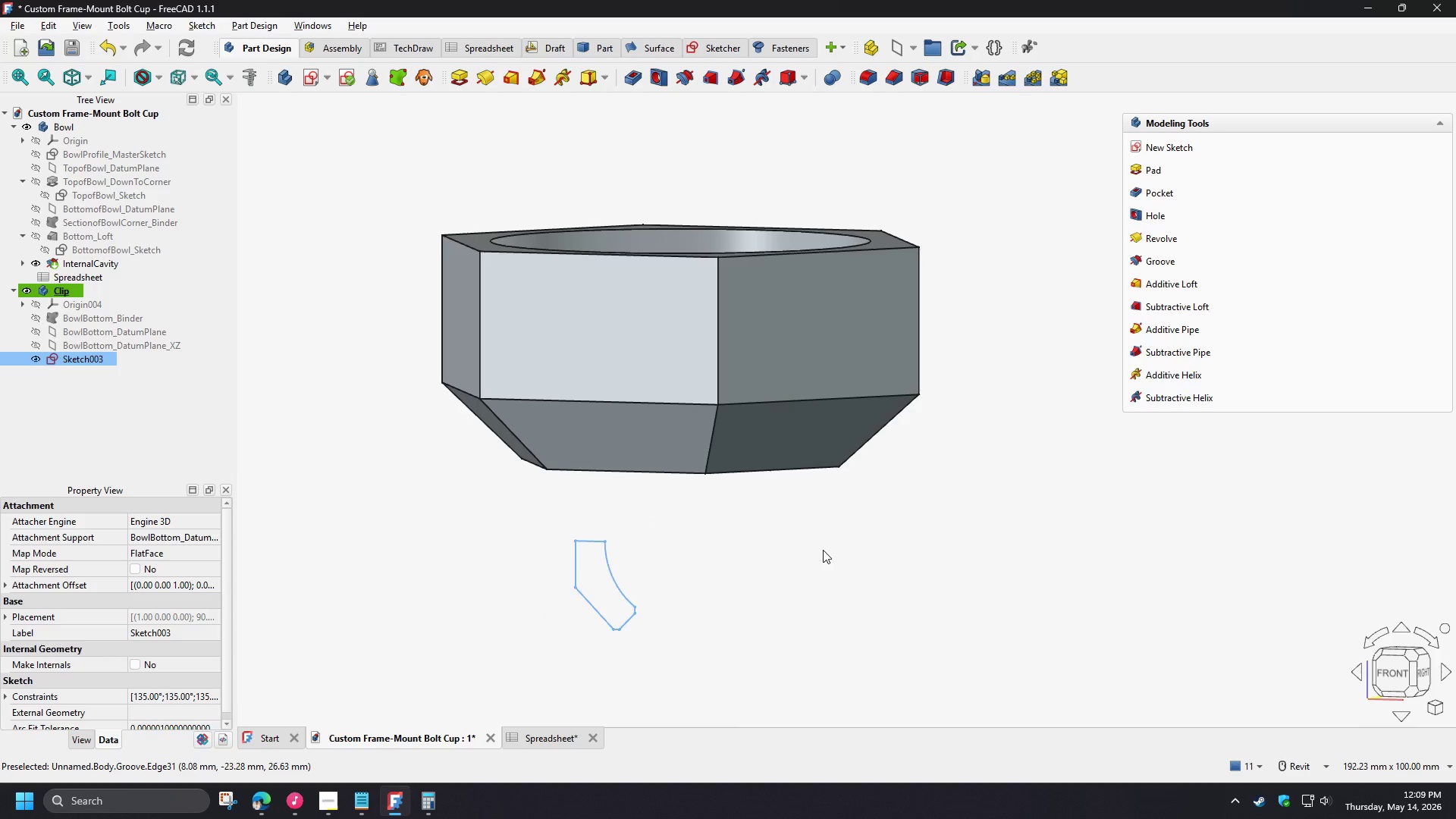 
key(Shift+ShiftLeft)
 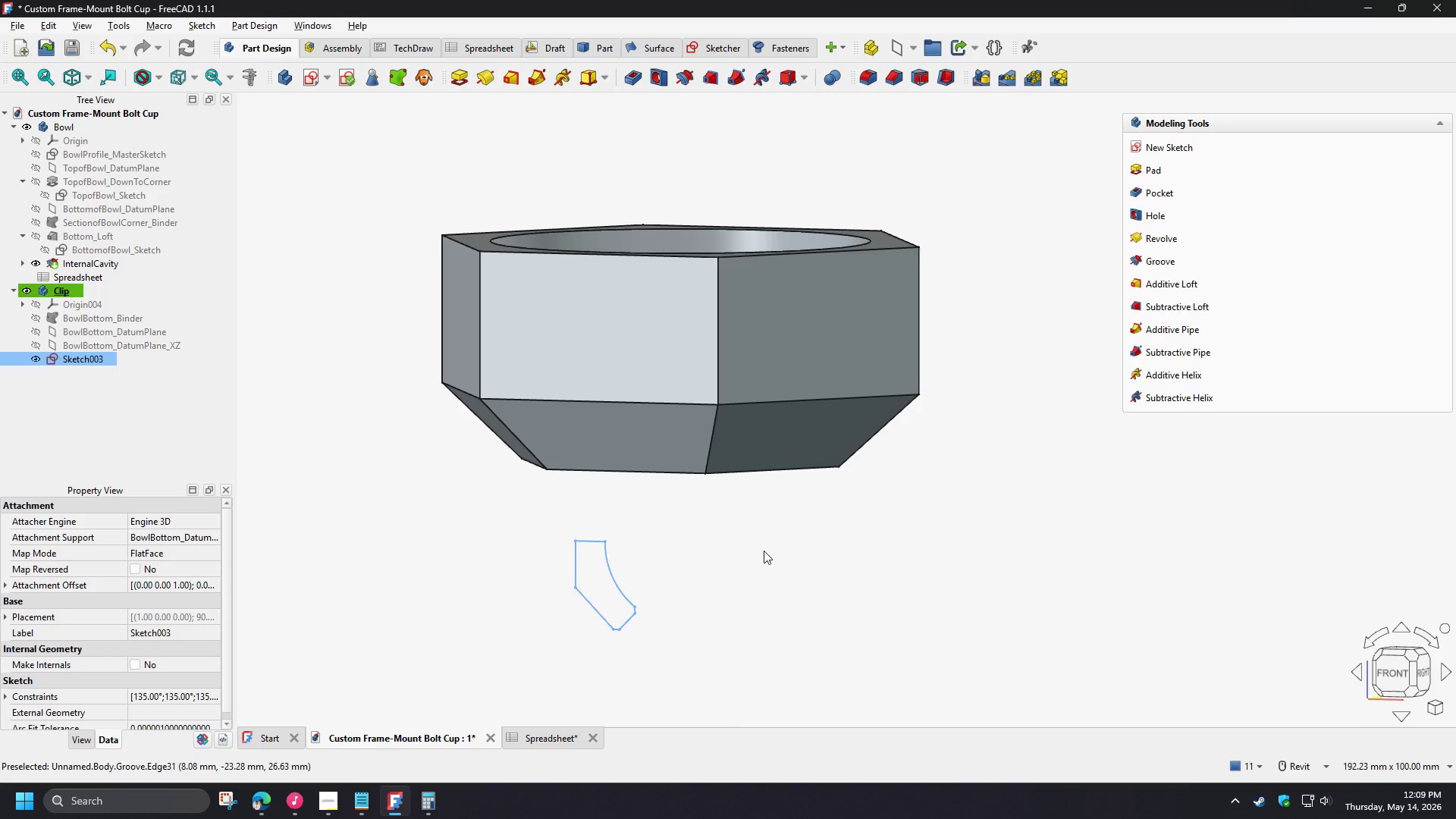 
hold_key(key=ShiftLeft, duration=1.36)
 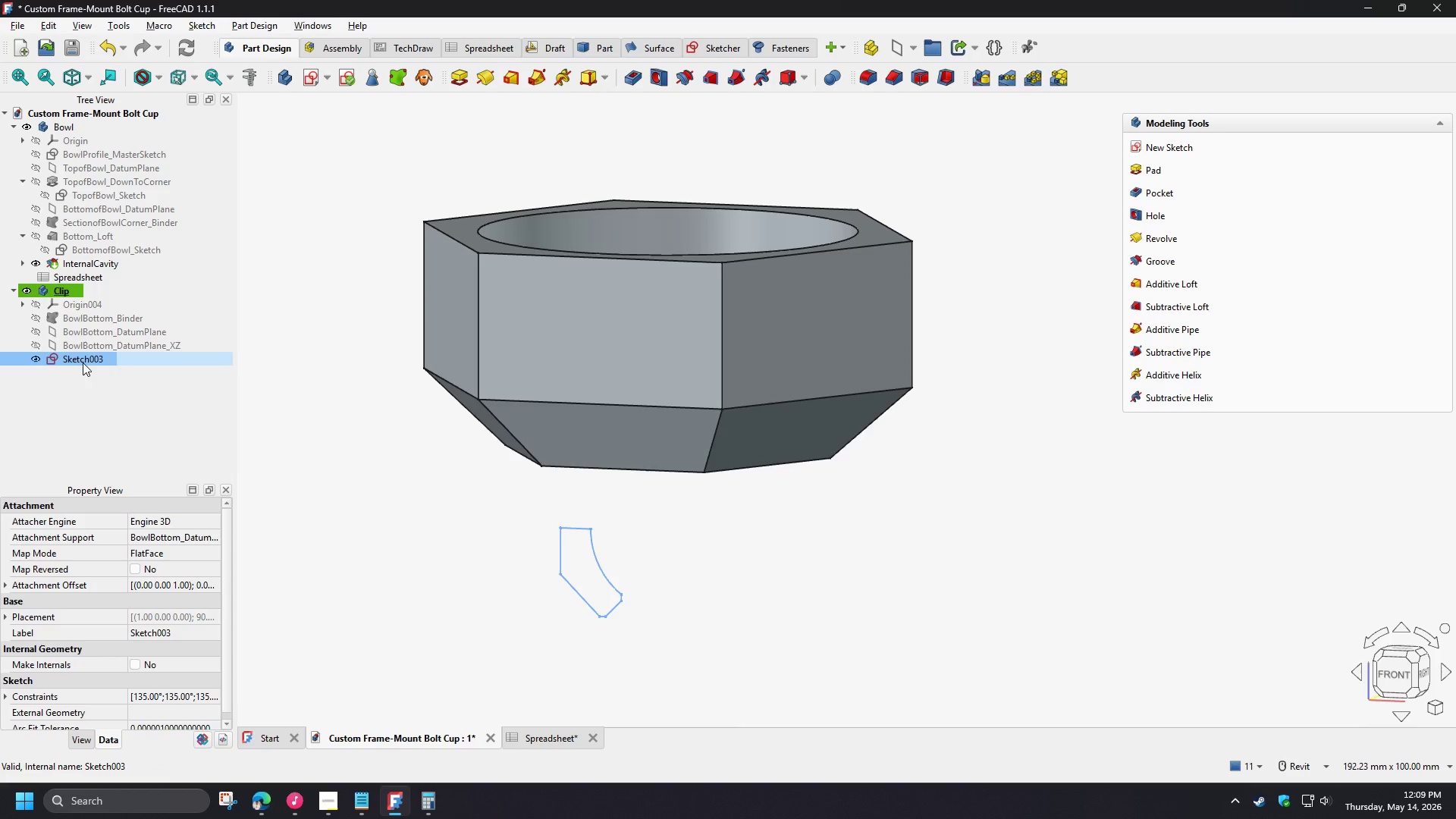 
left_click([82, 360])
 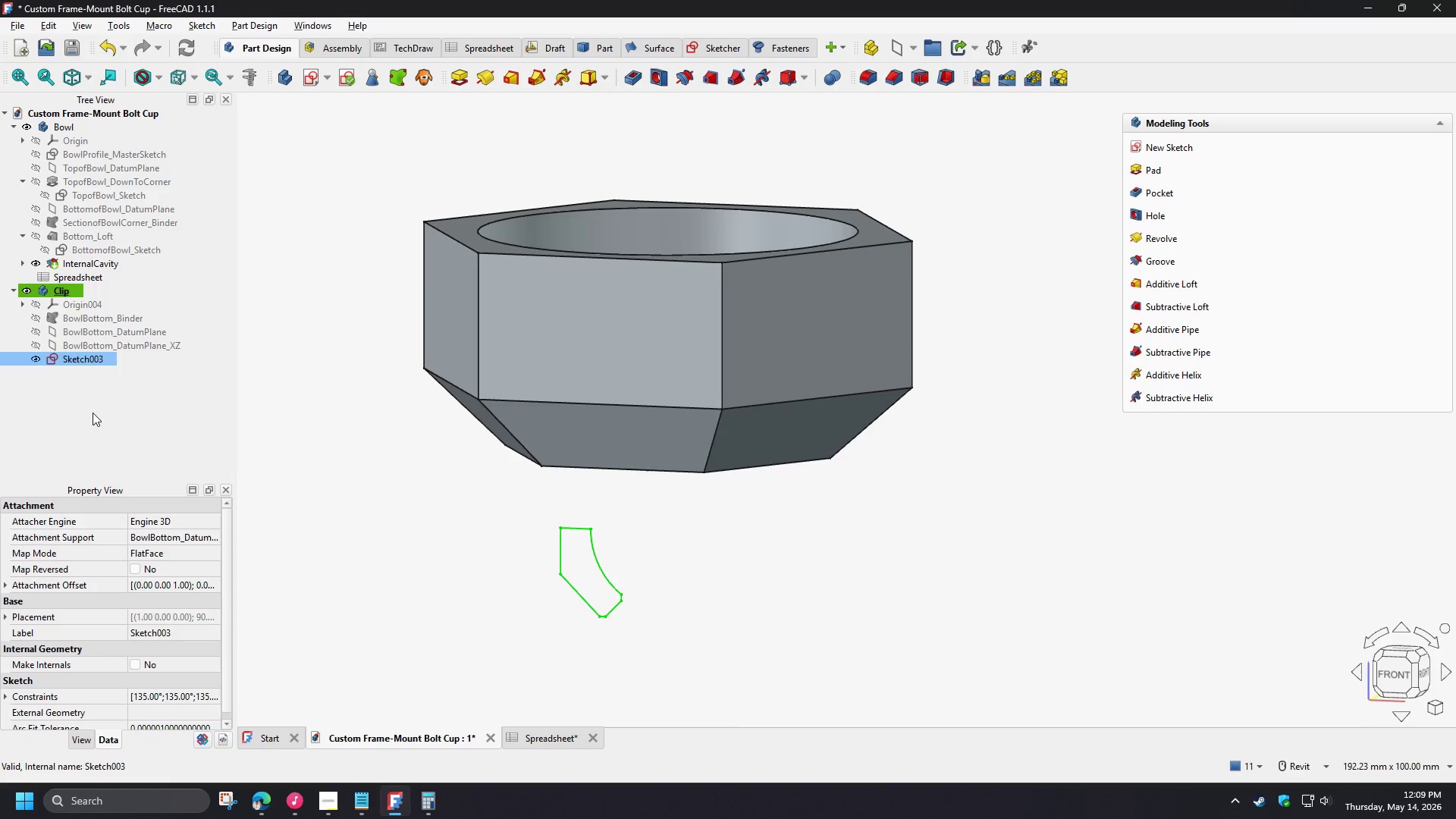 
type([F2]Clip)
 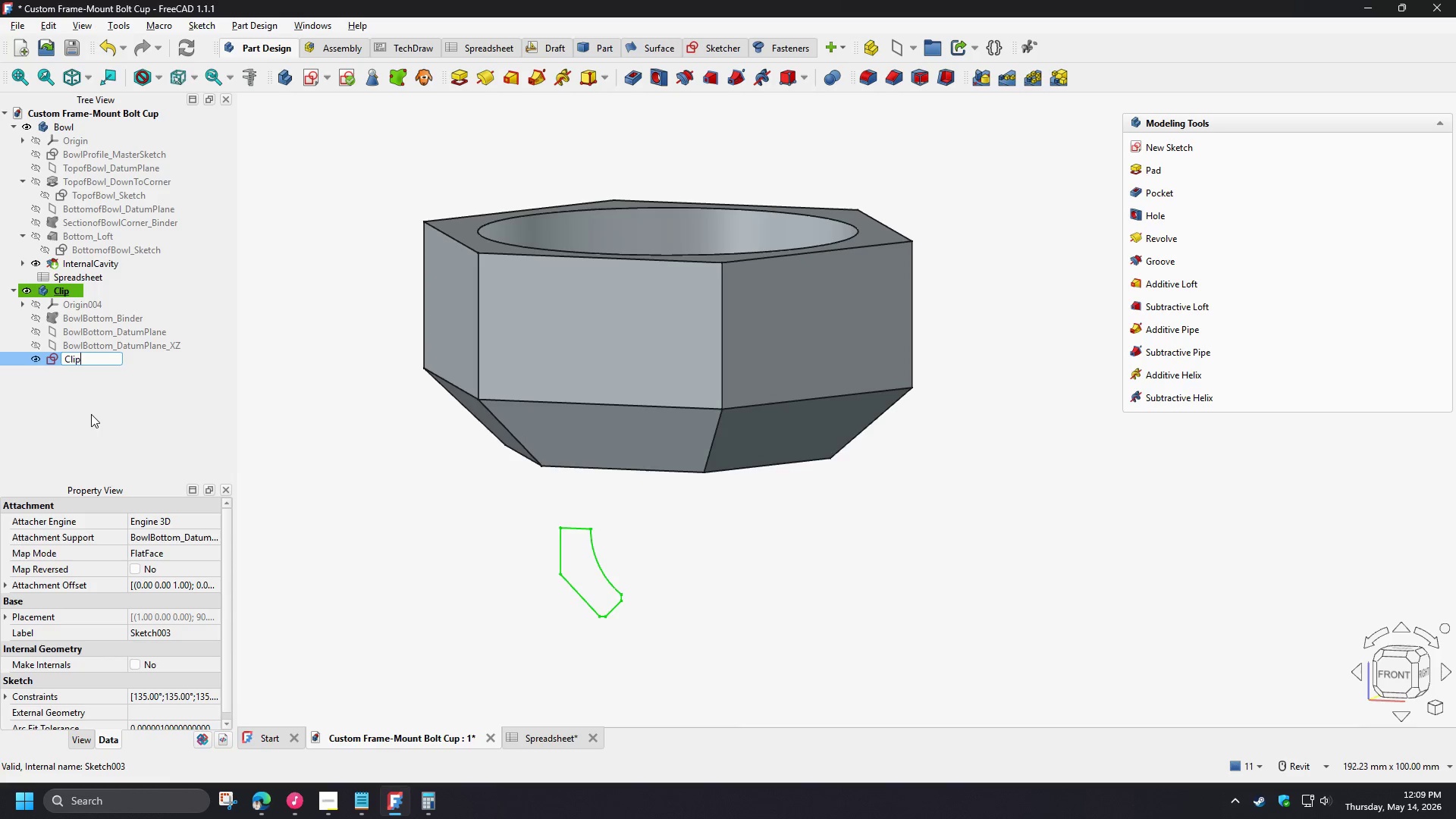 
wait(17.42)
 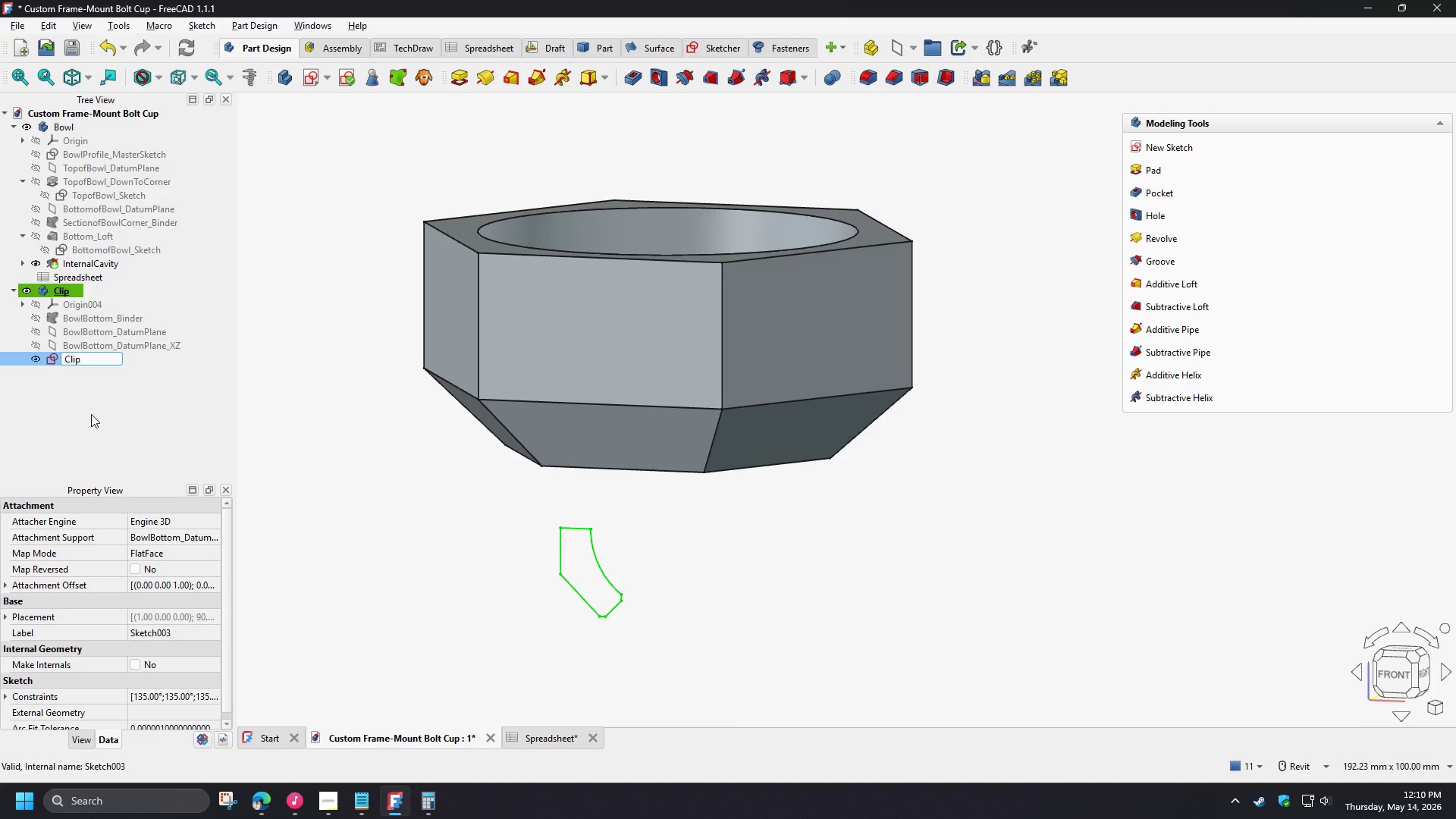 
type(_Sketch)
 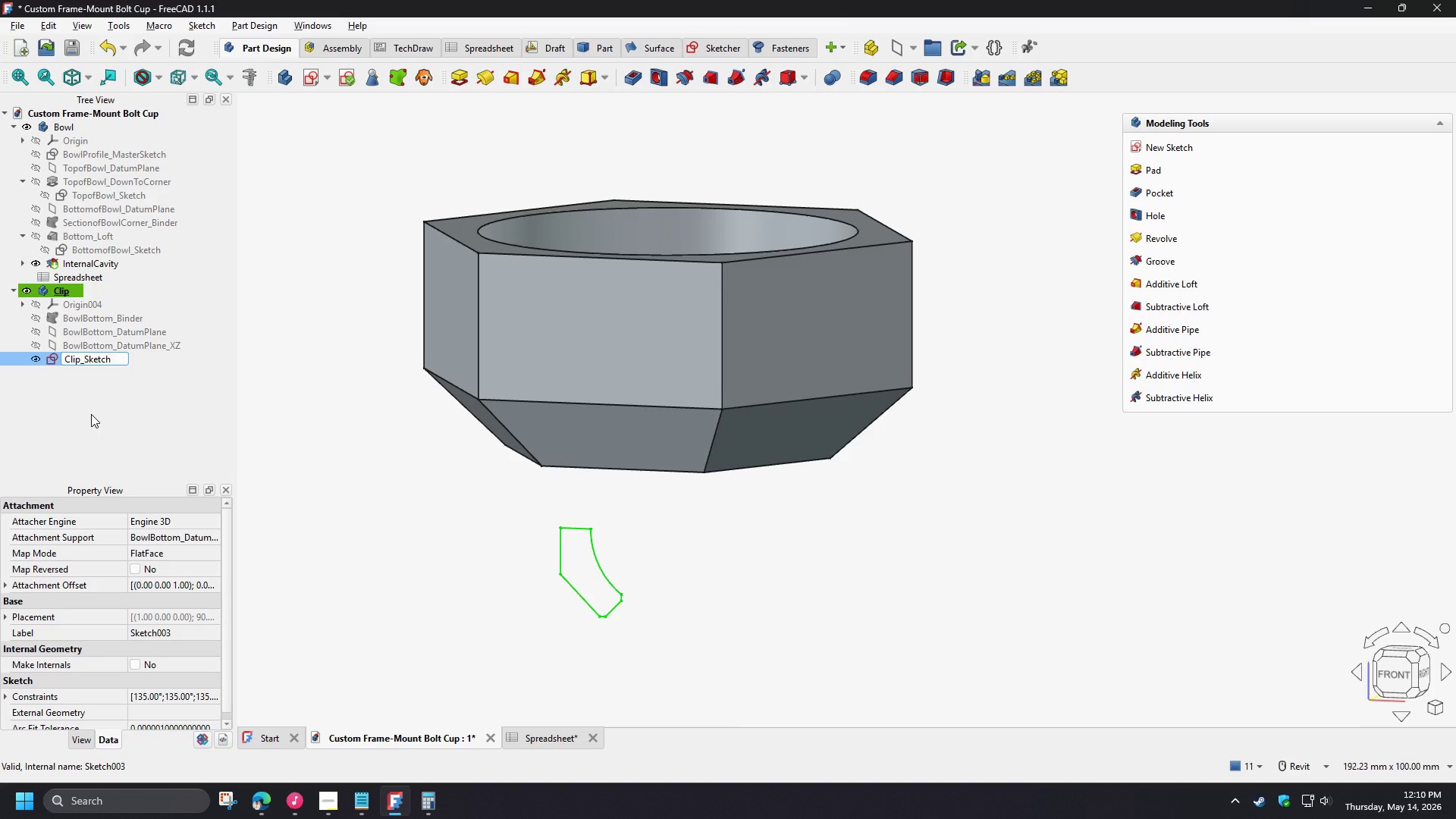 
left_click([91, 414])
 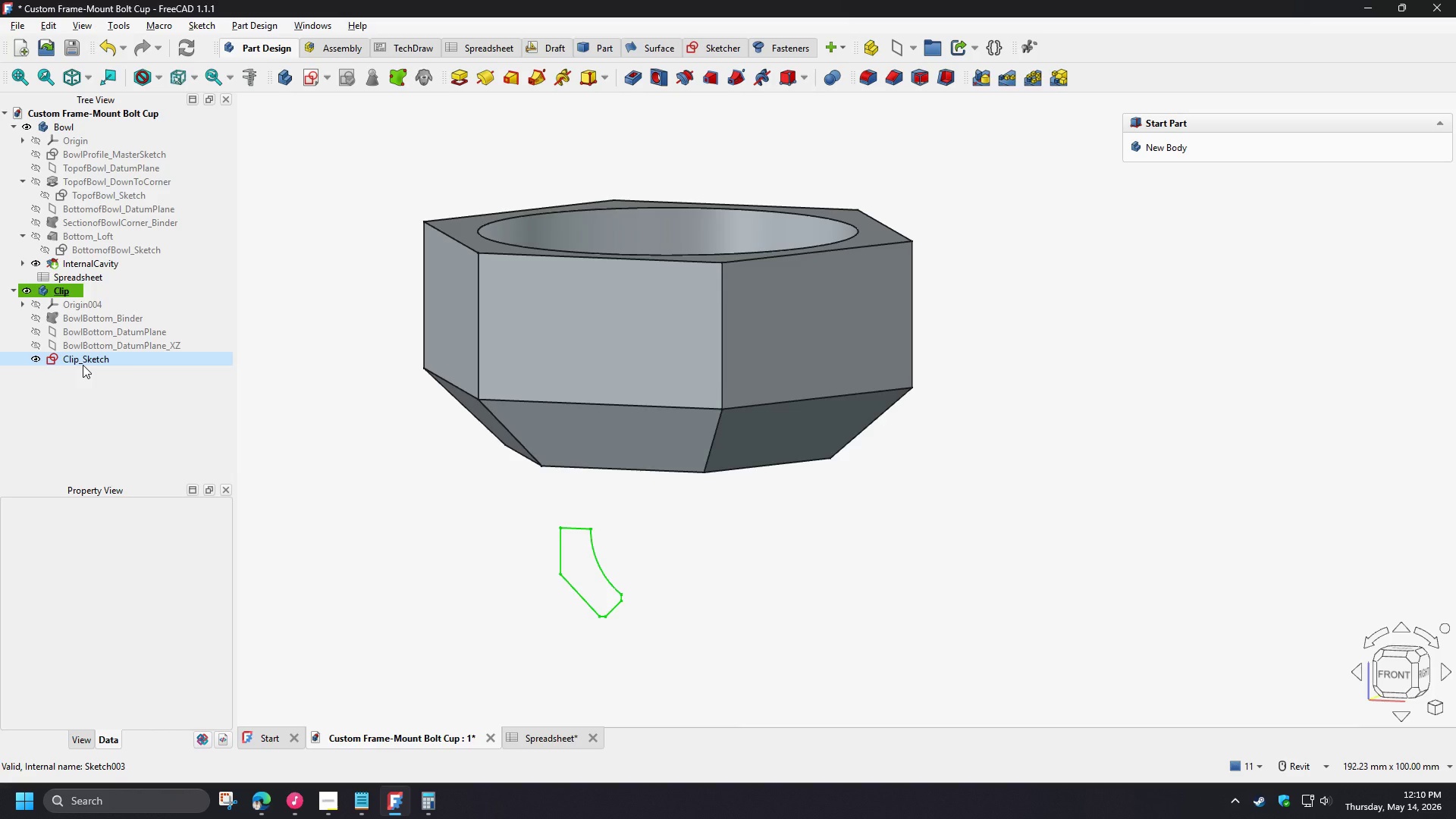 
left_click([83, 365])
 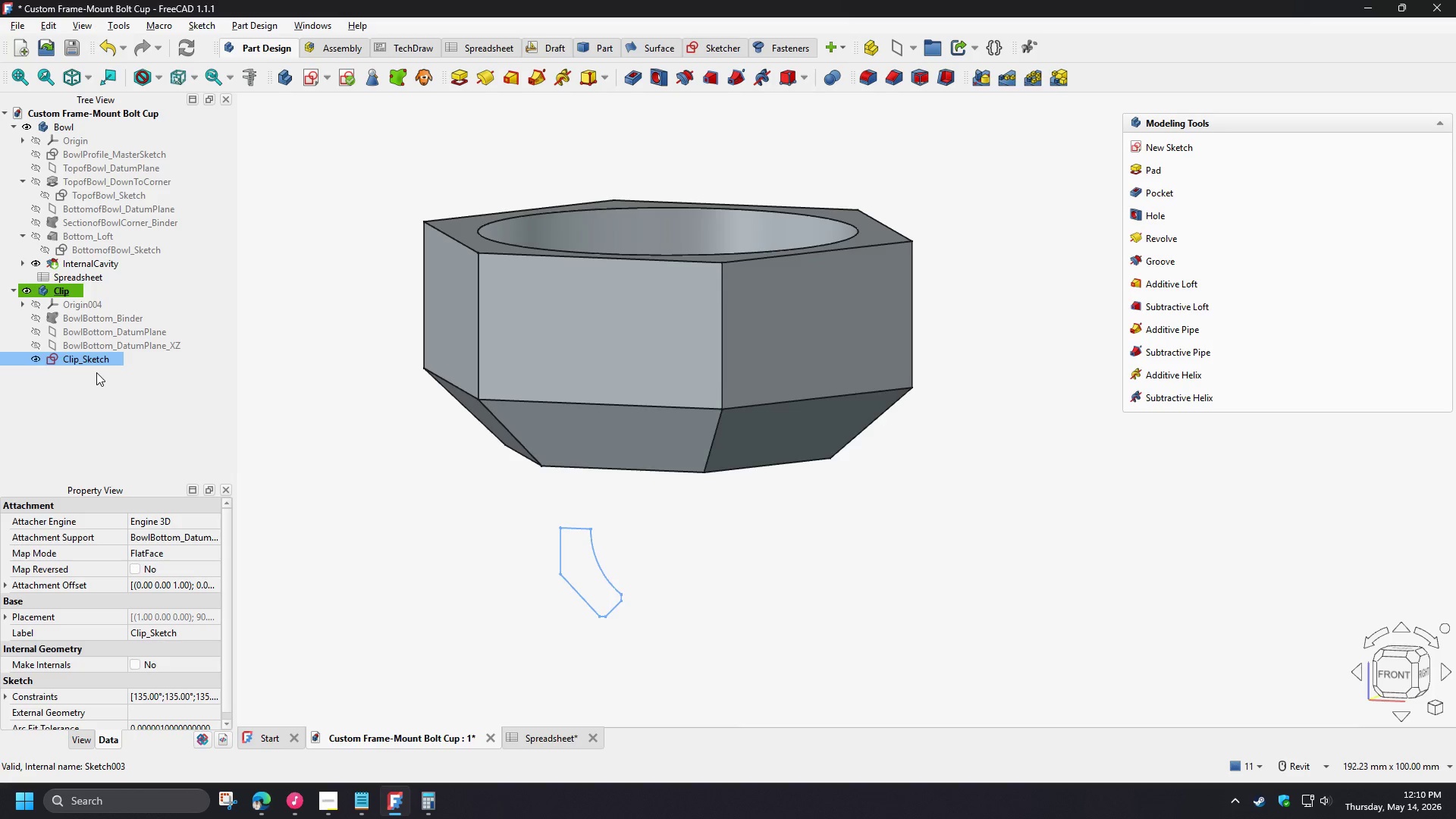 
key(F2)
 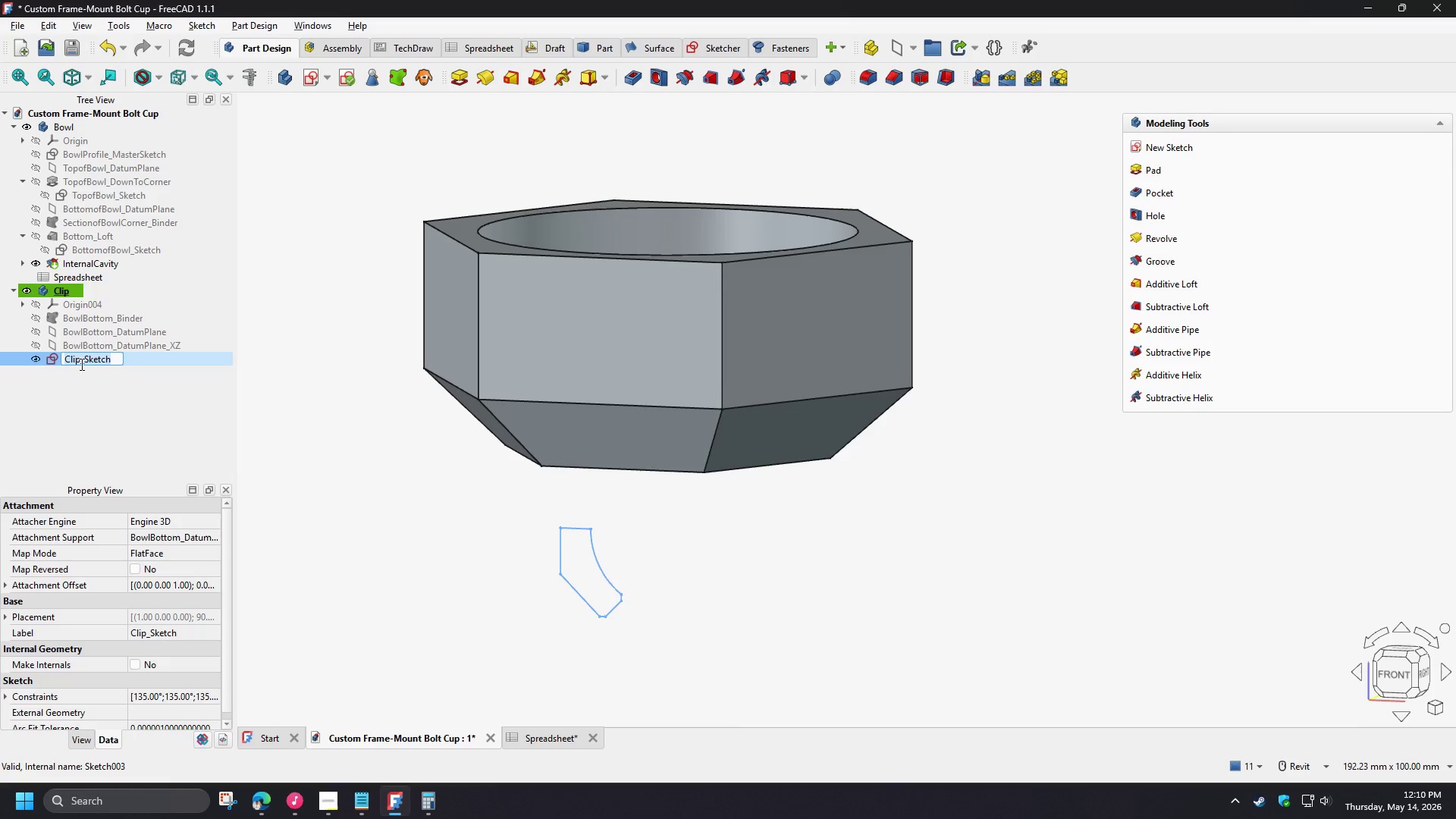 
left_click([80, 364])
 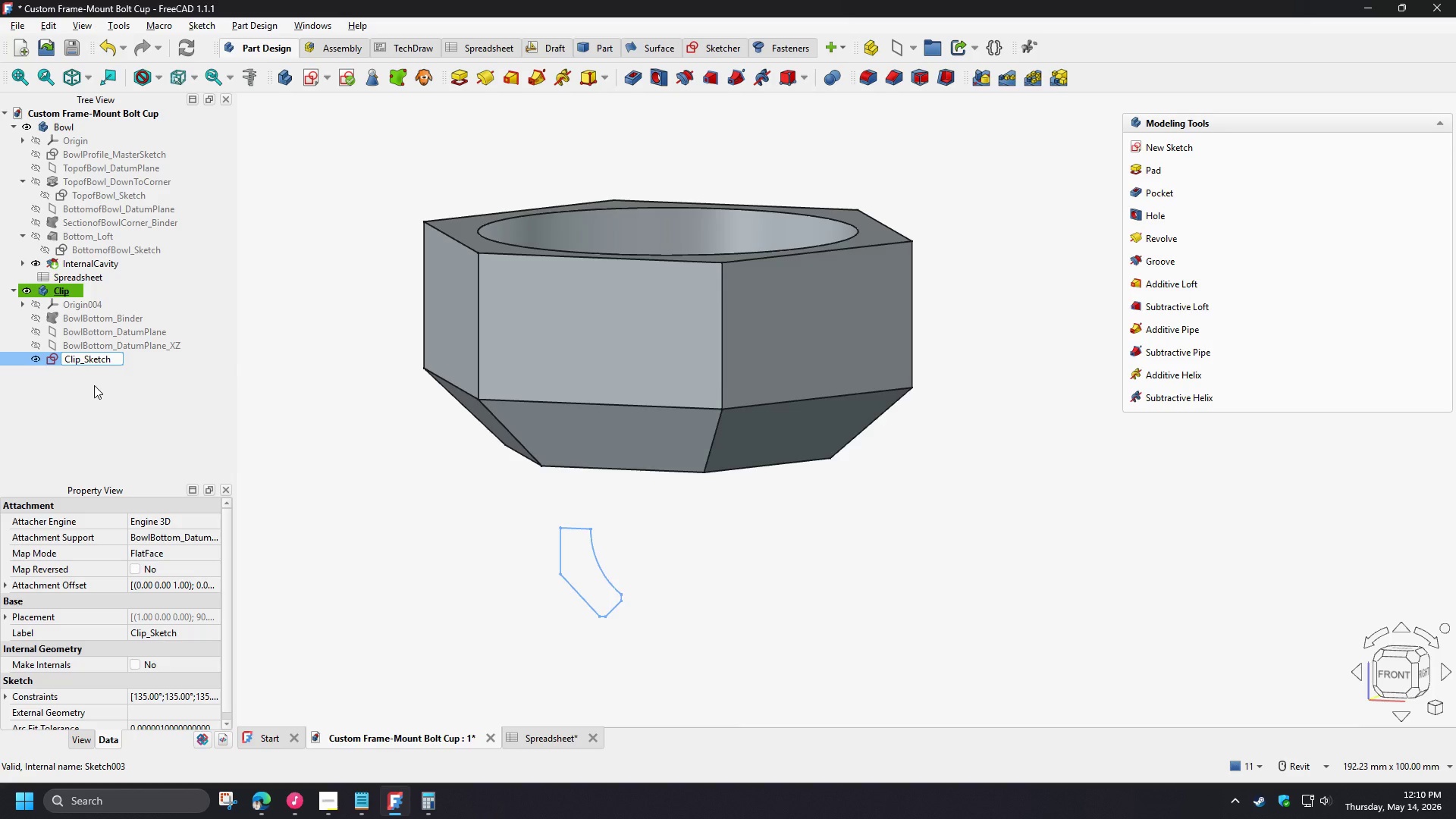 
type(Profile)
 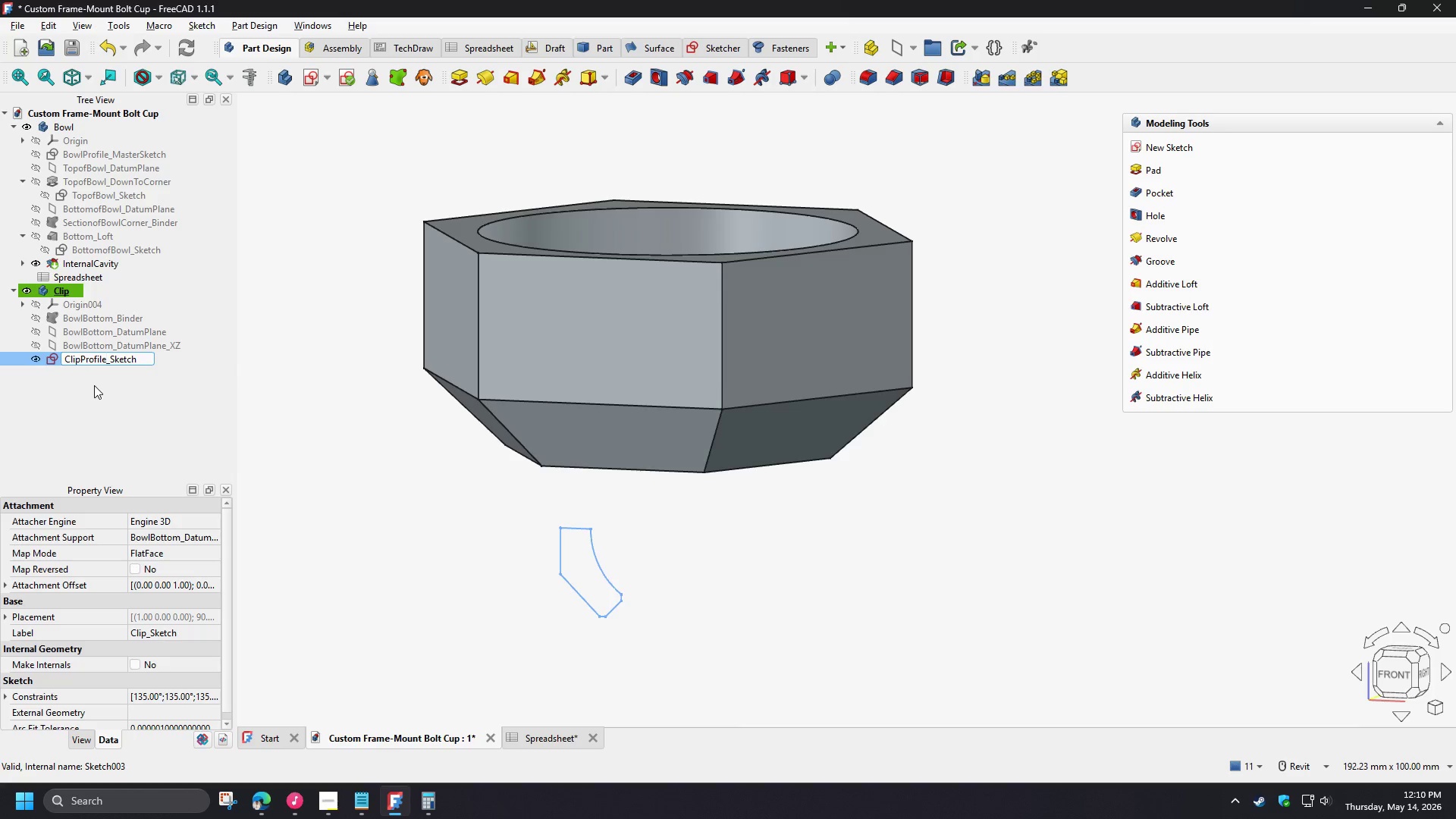 
left_click([94, 385])
 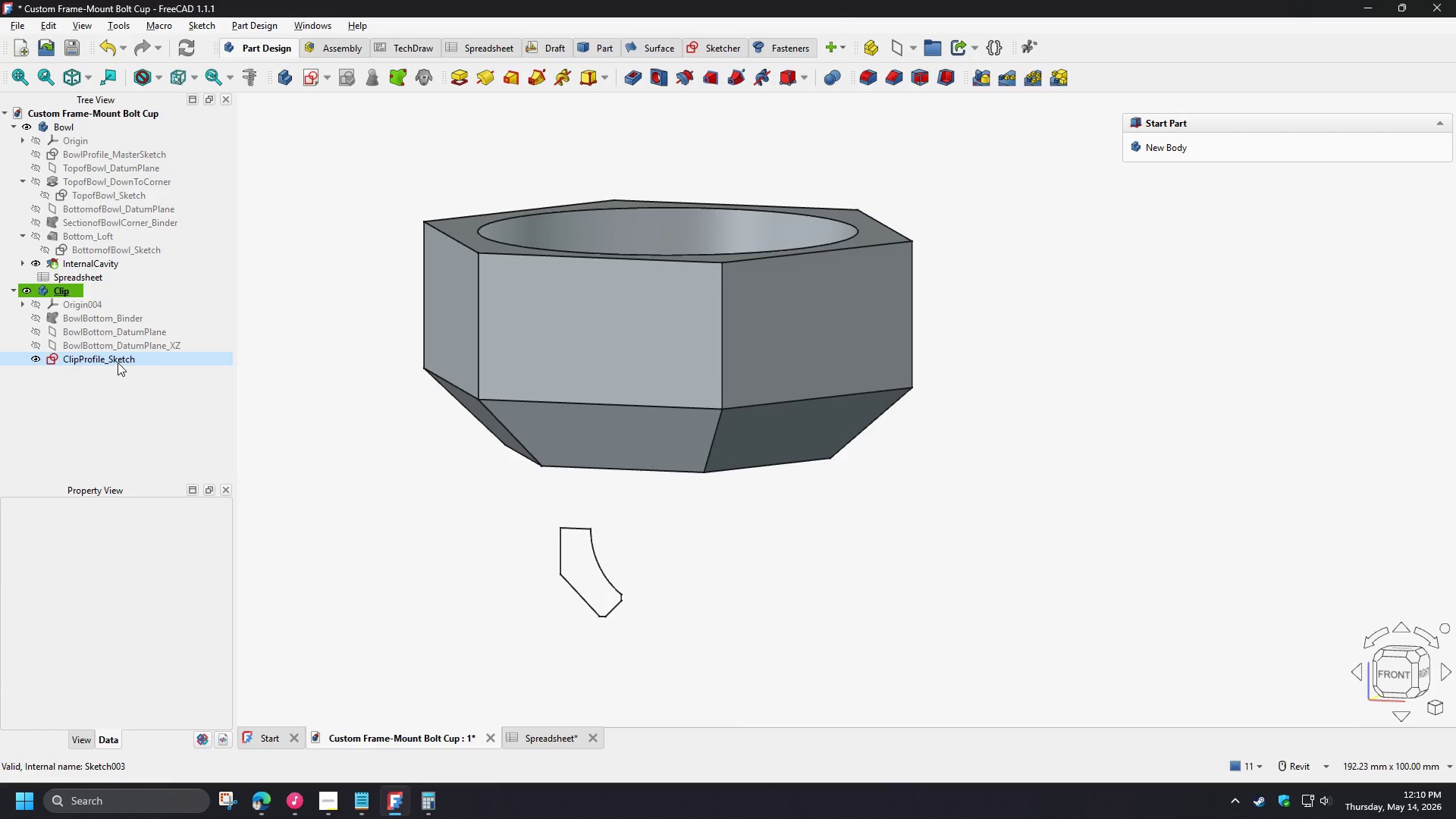 
left_click([118, 362])
 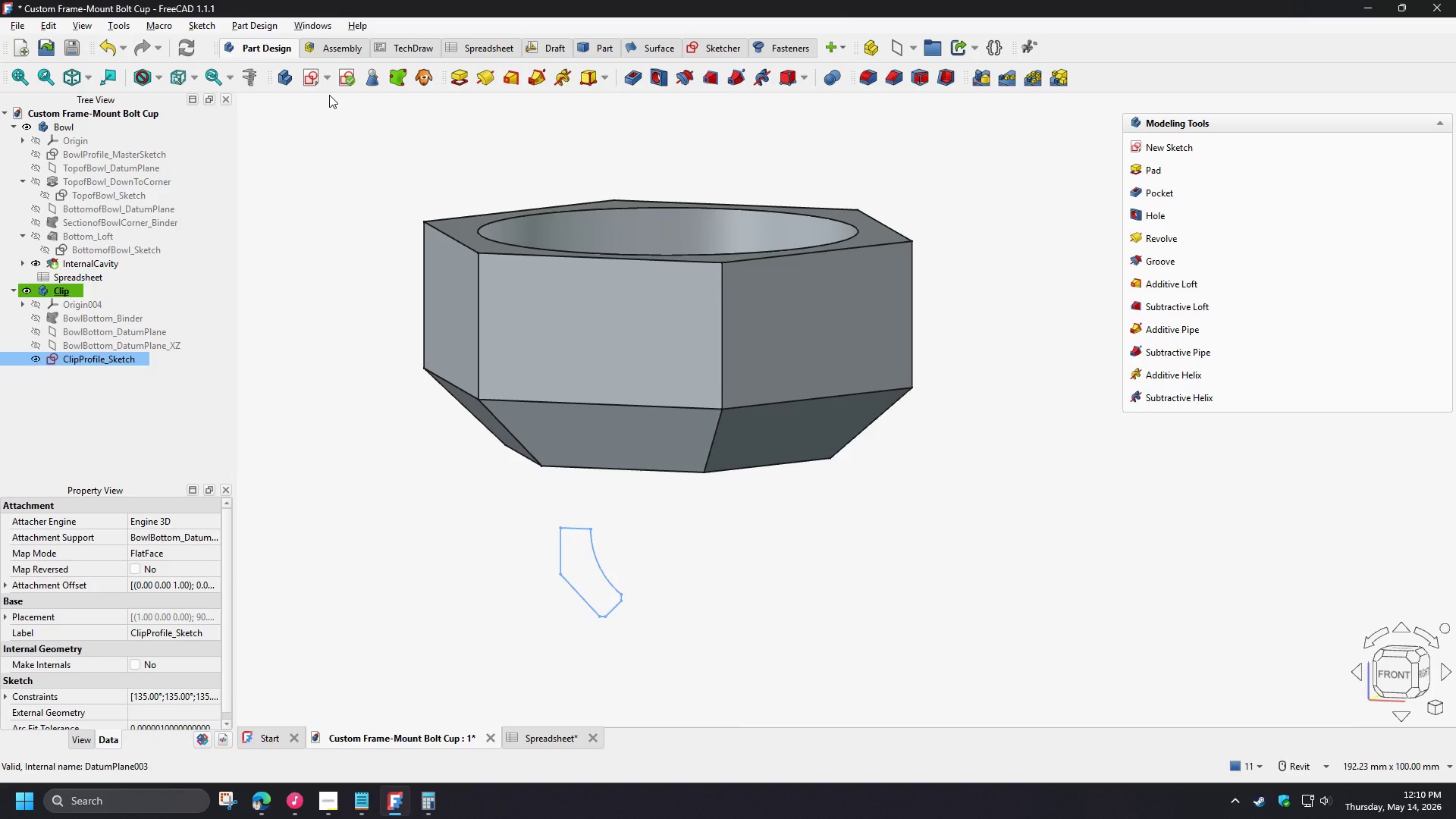 
wait(5.62)
 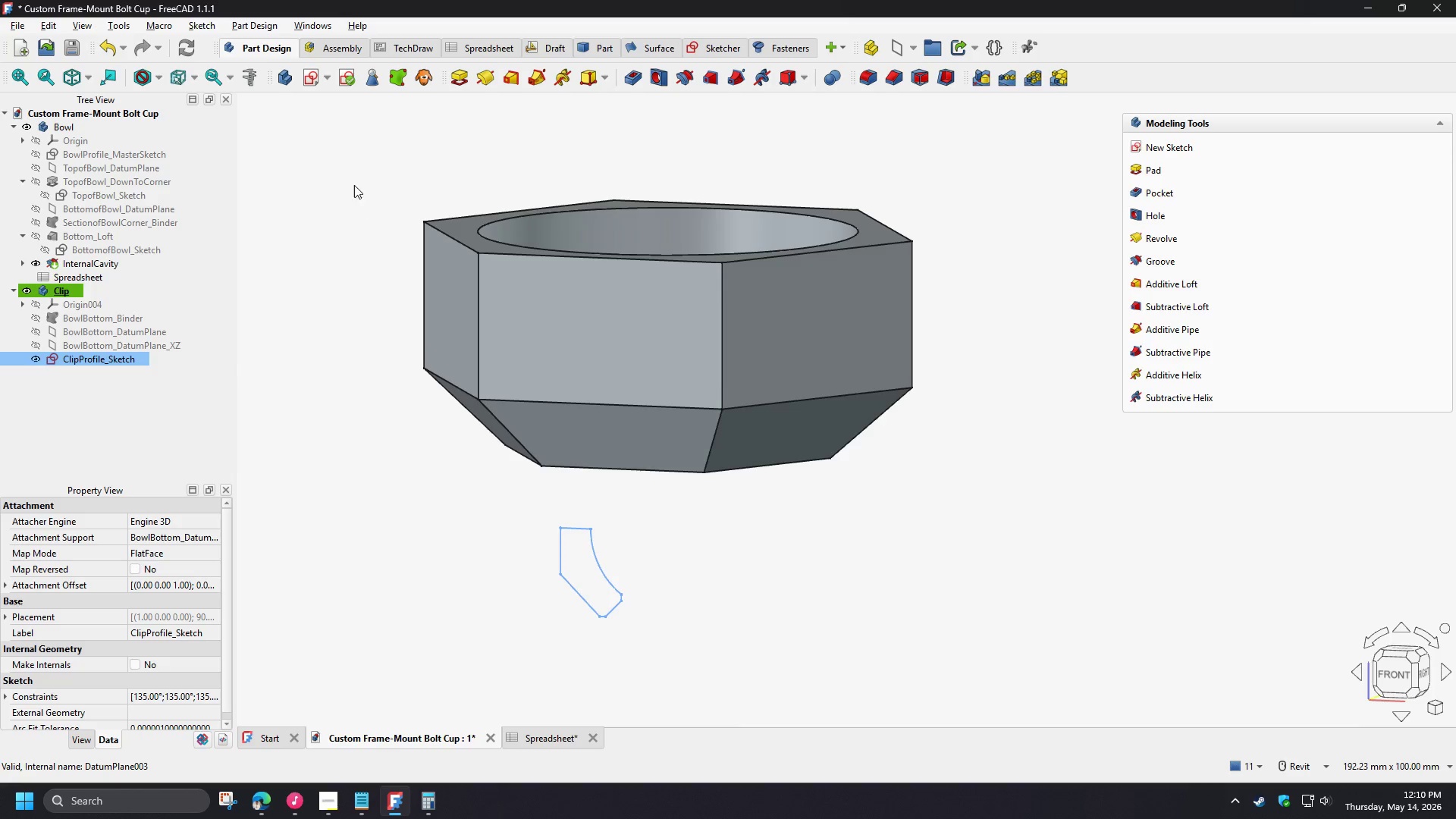 
left_click([463, 84])
 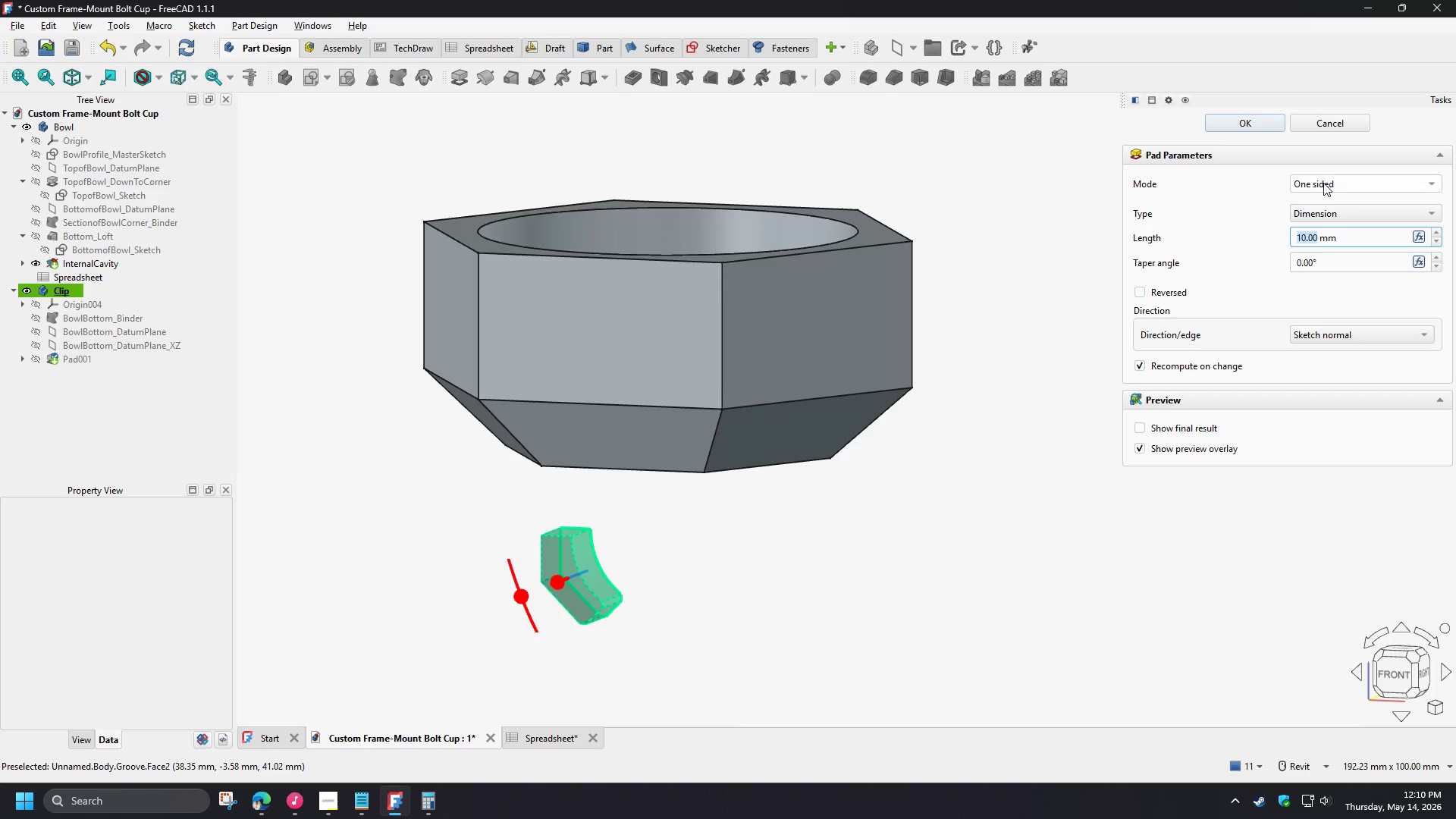 
left_click_drag(start_coordinate=[1323, 183], to_coordinate=[1323, 189])
 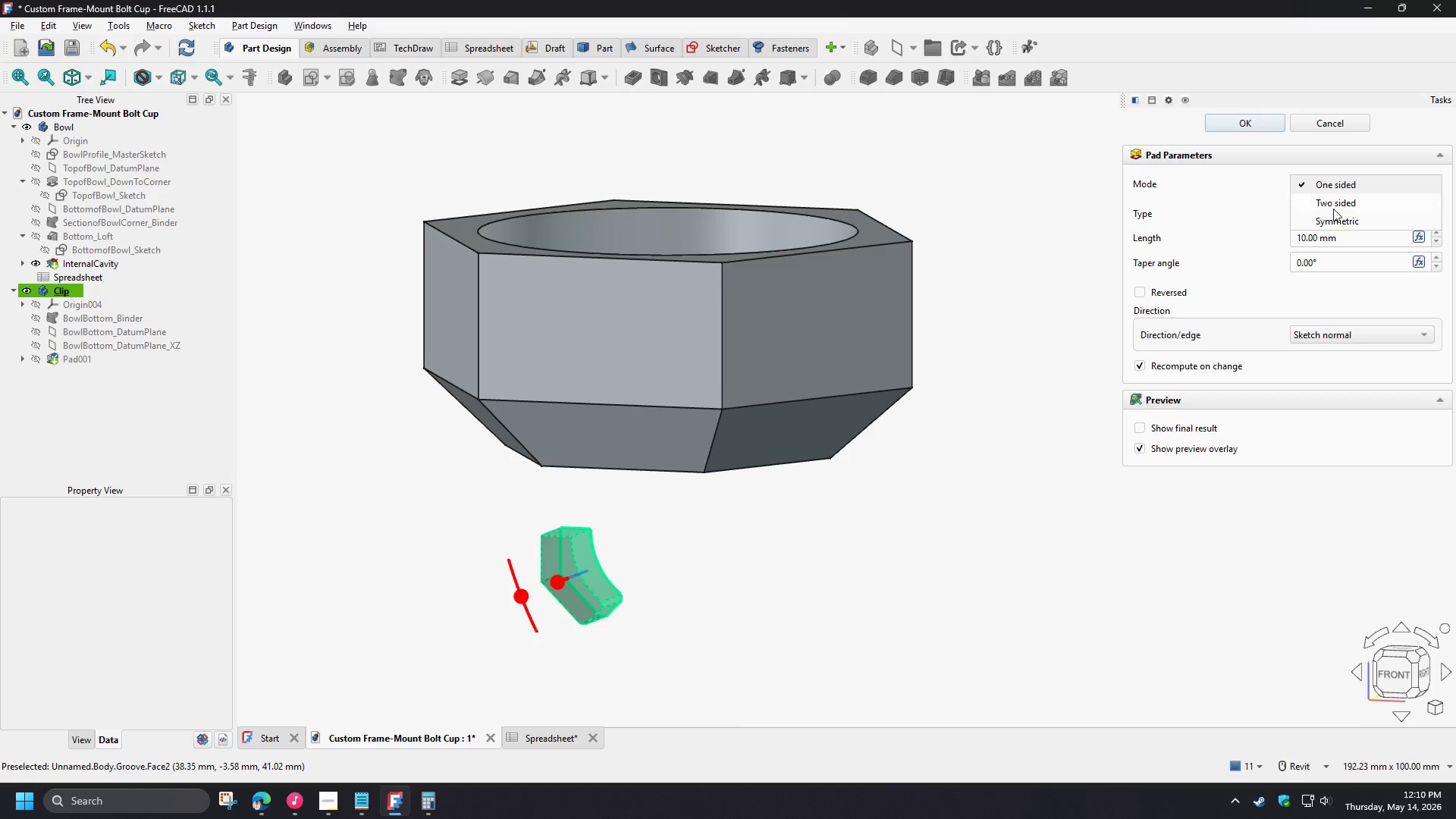 
double_click([1334, 214])
 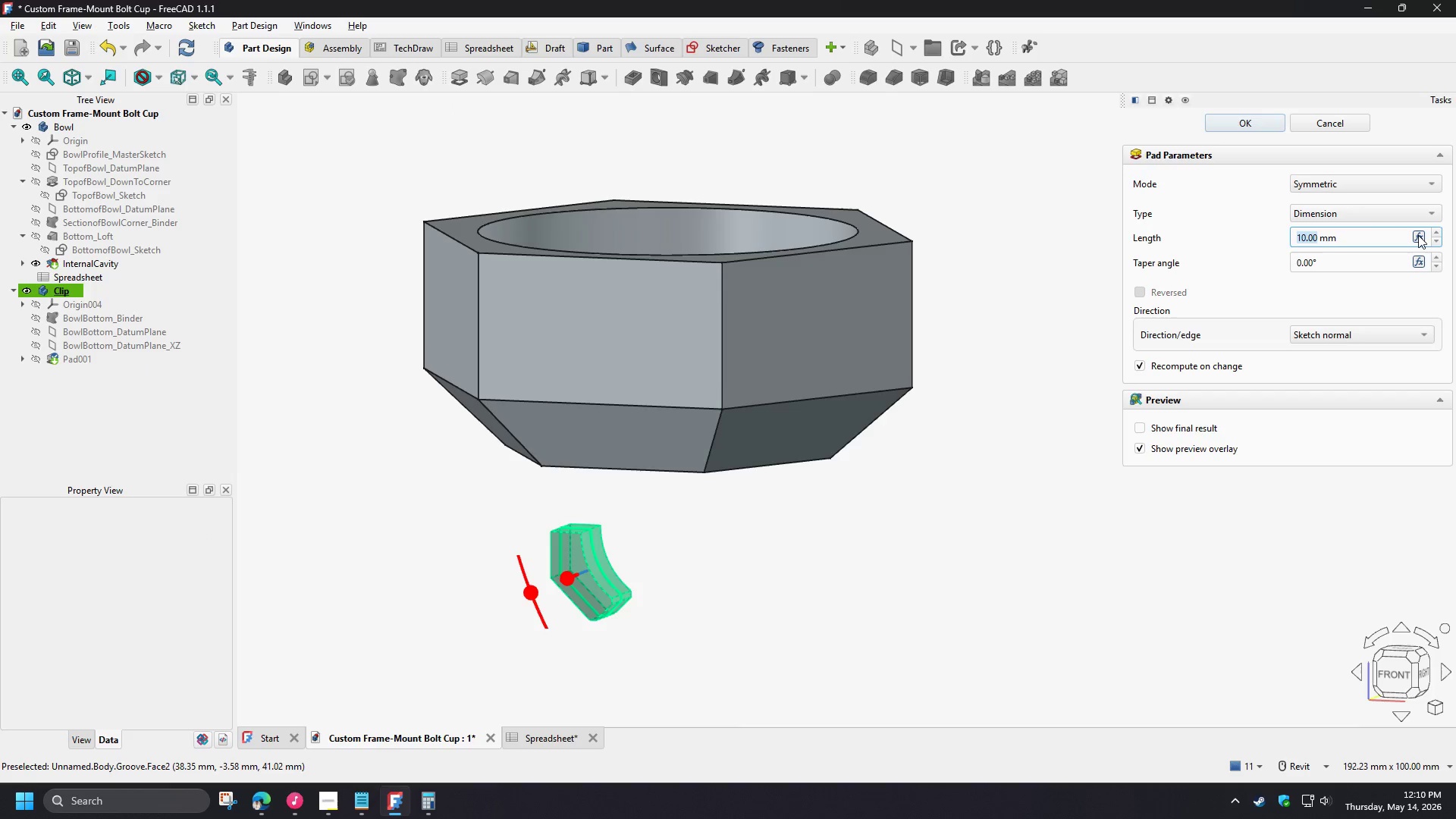 
left_click([1418, 235])
 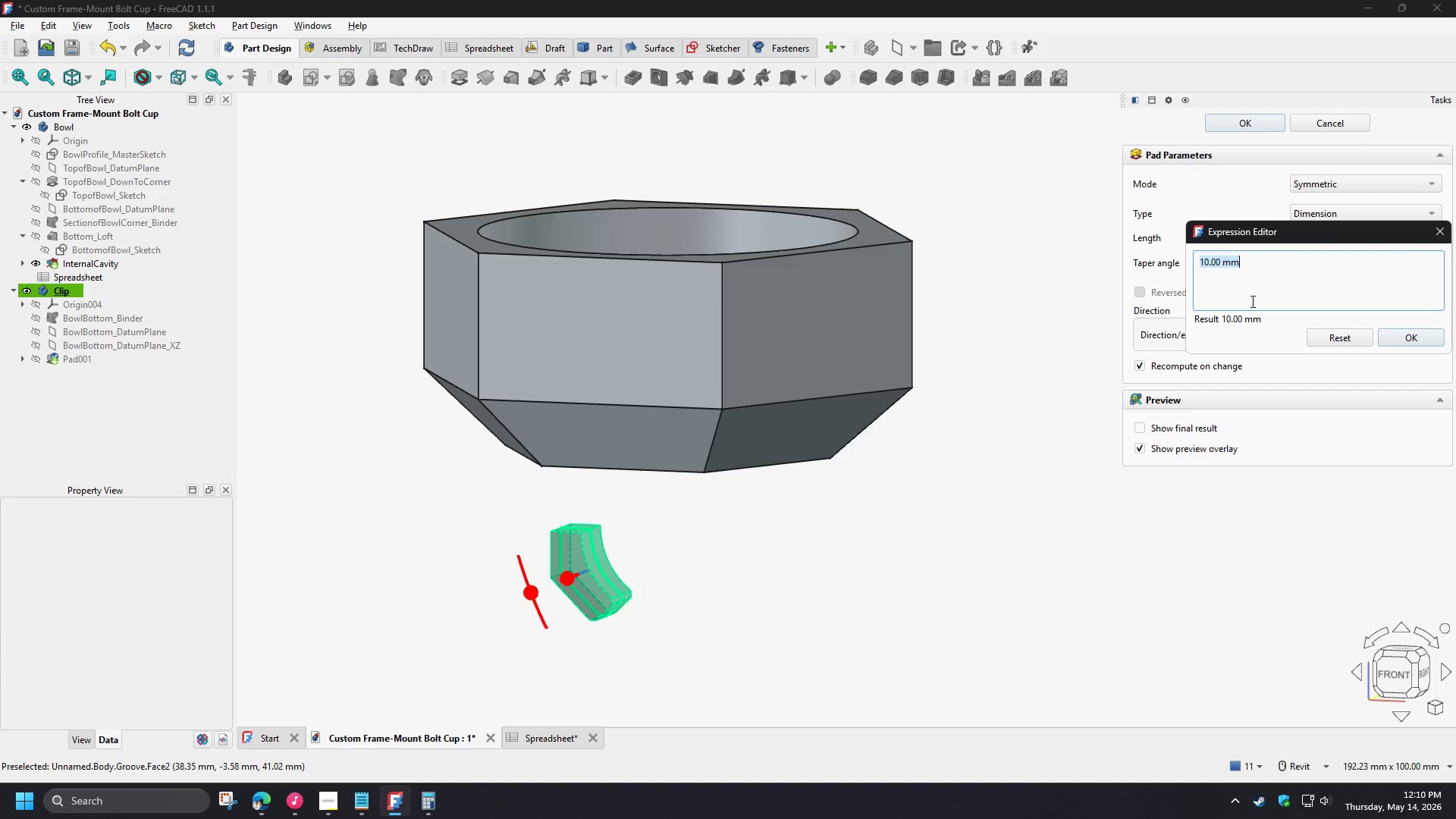 
type(mas)
 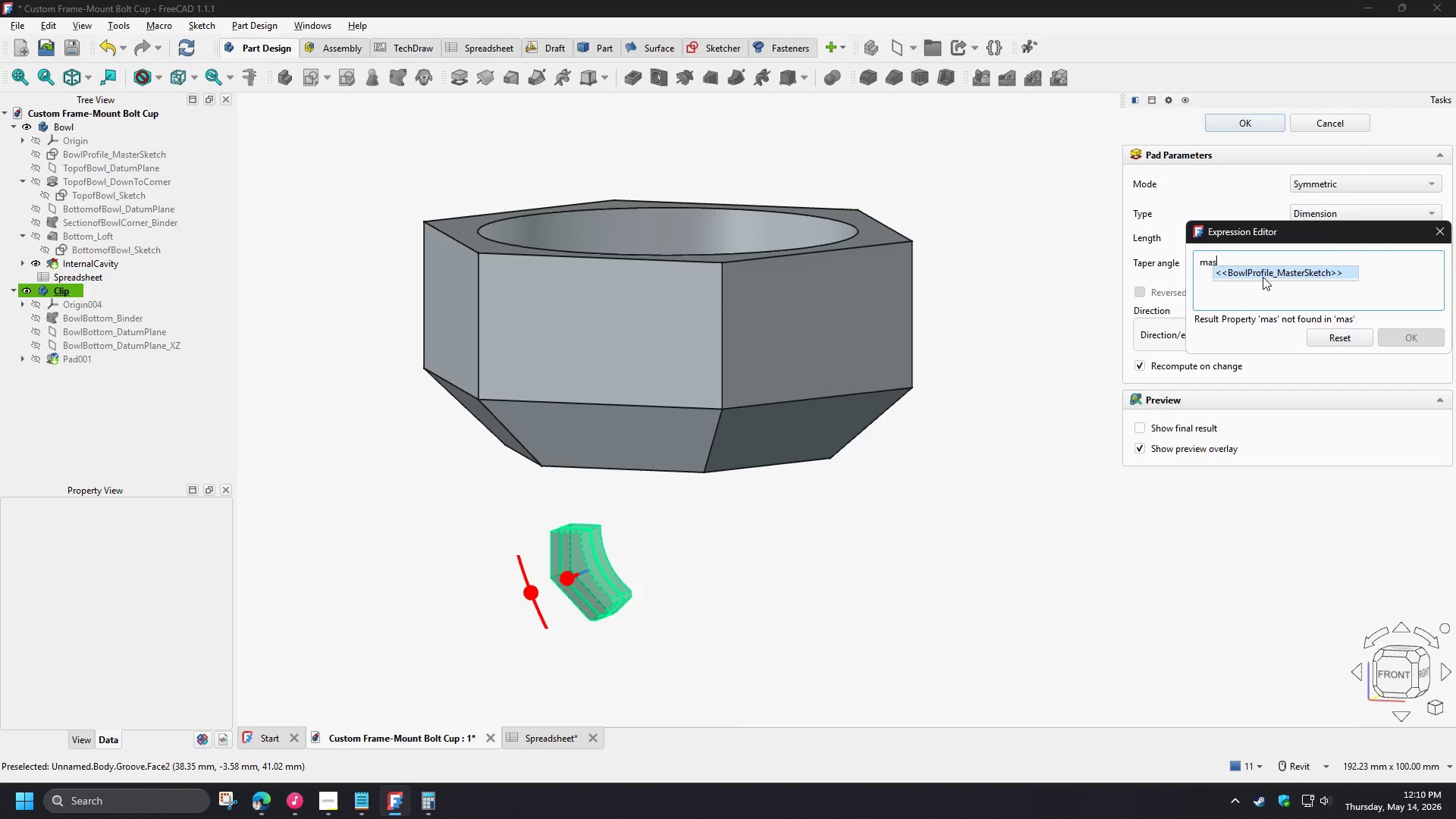 
left_click([1263, 277])
 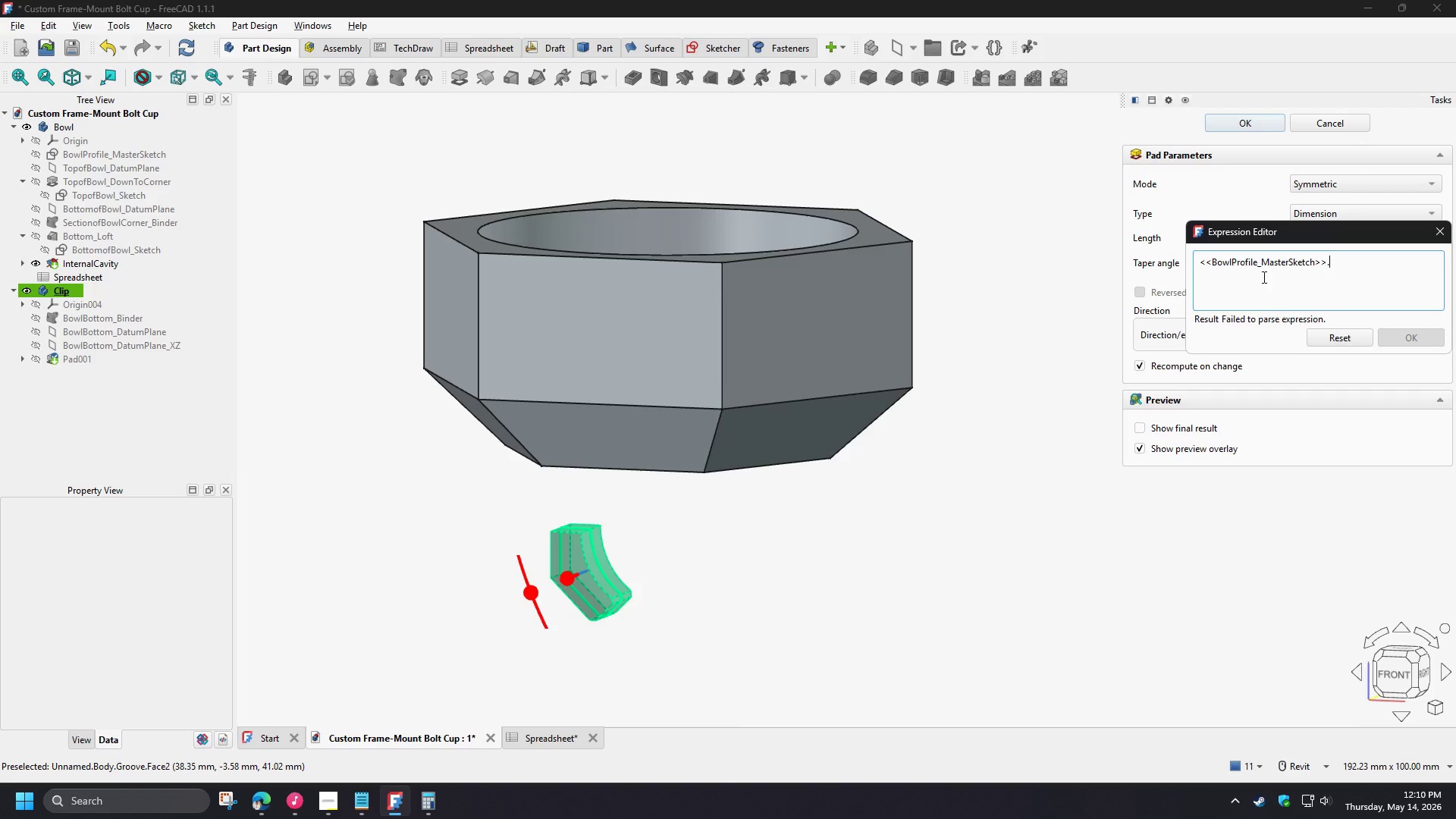 
key(C)
 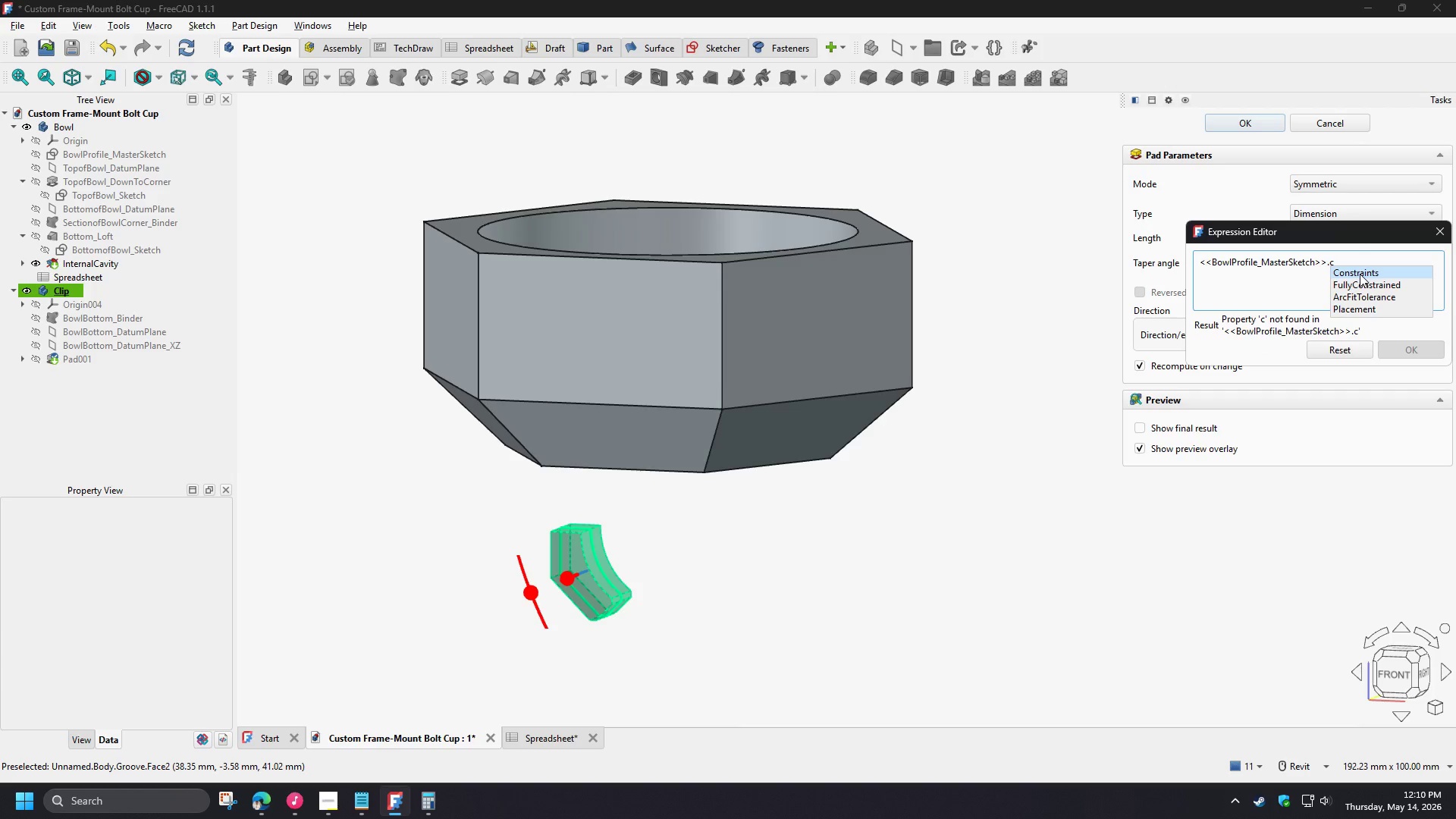 
left_click([1360, 274])
 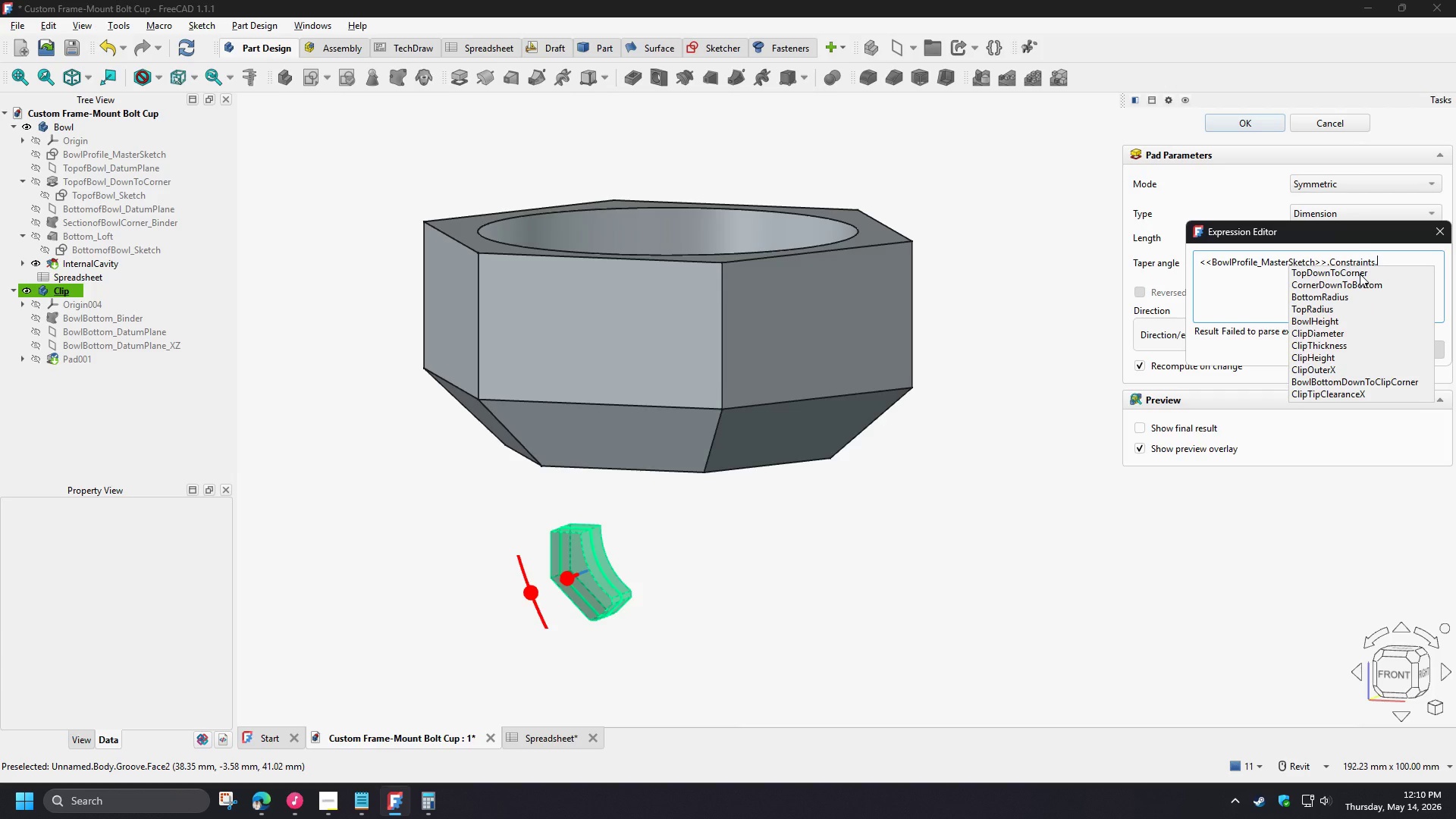 
key(B)
 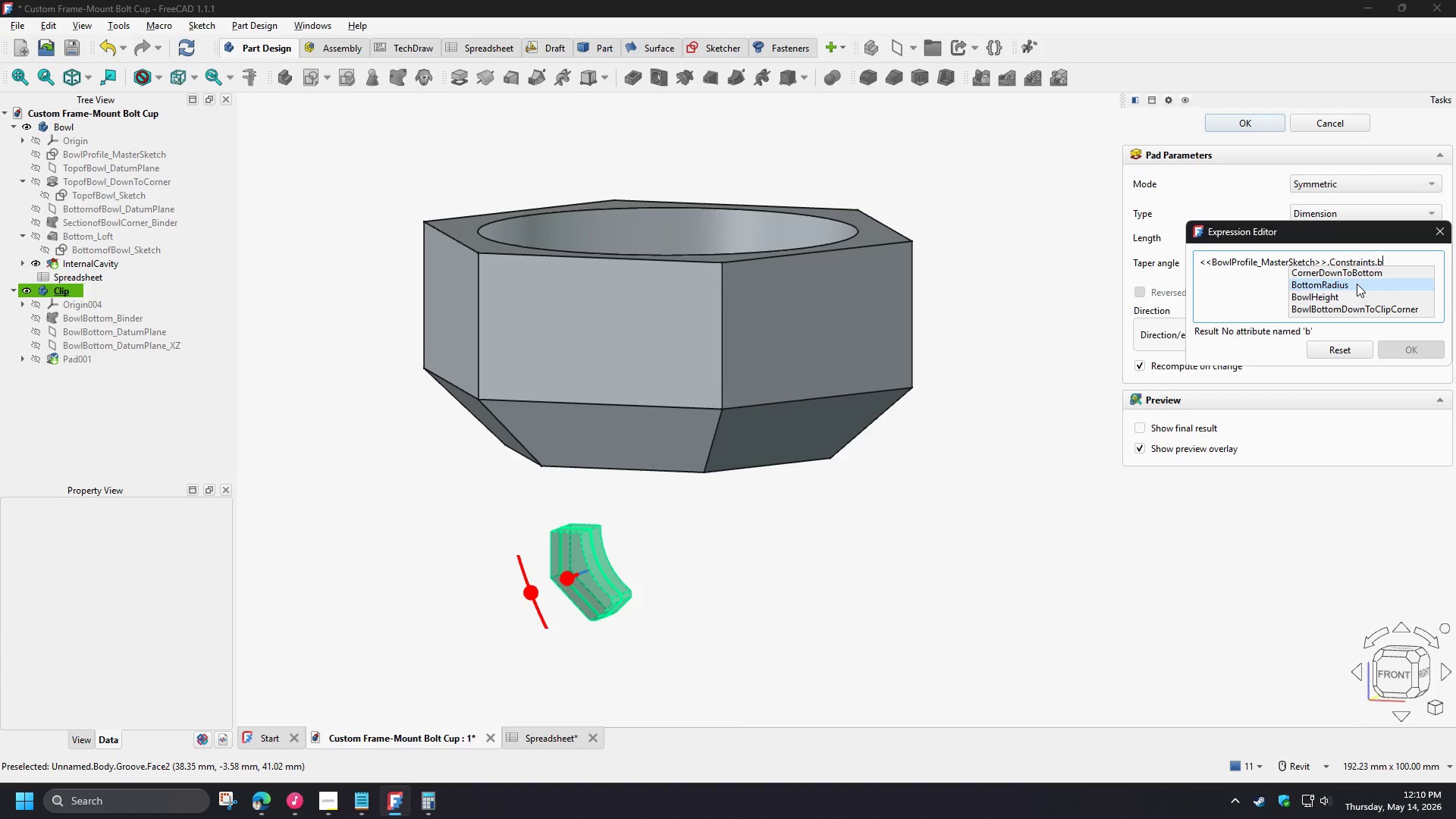 
wait(8.8)
 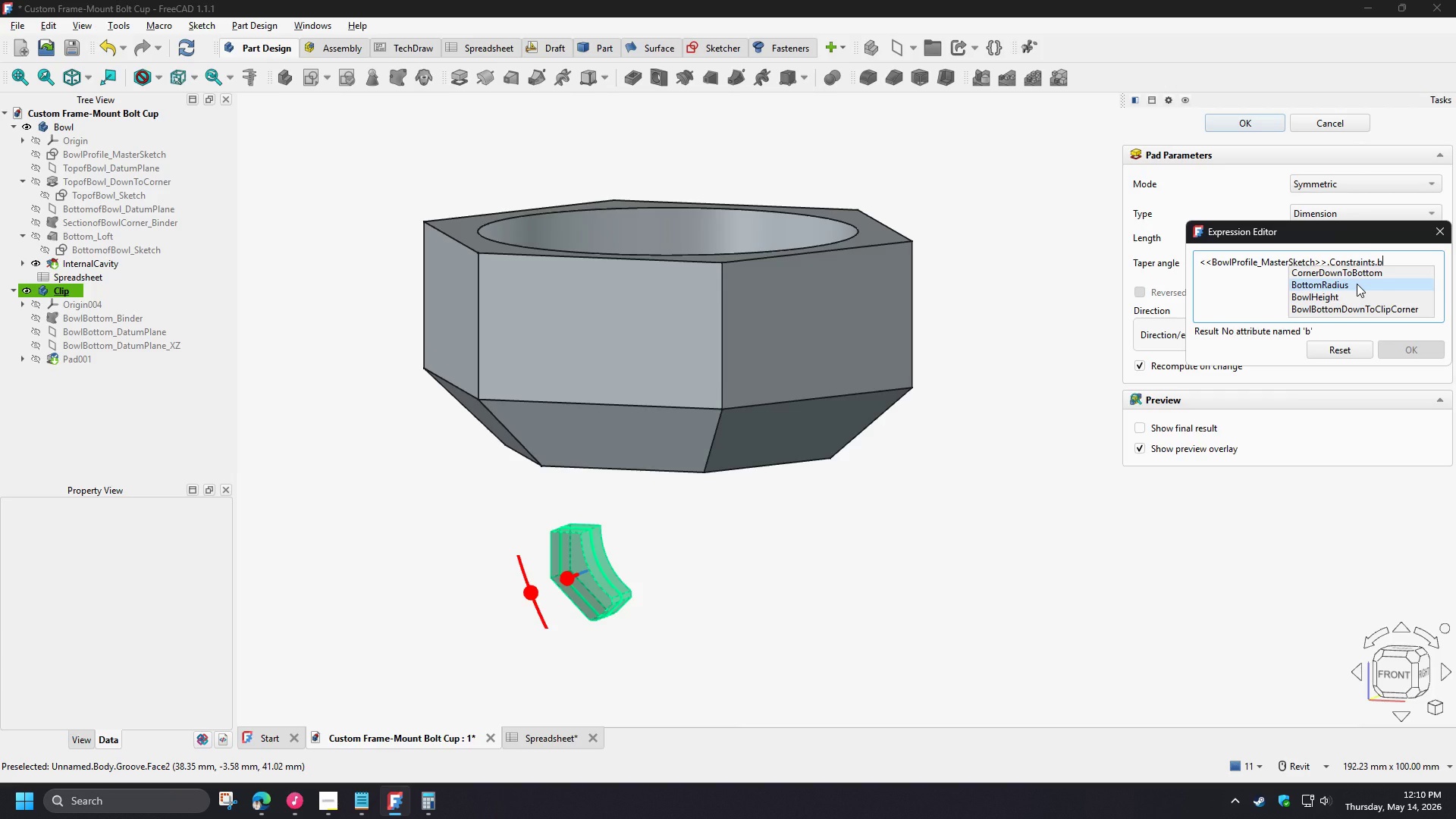 
left_click([1357, 284])
 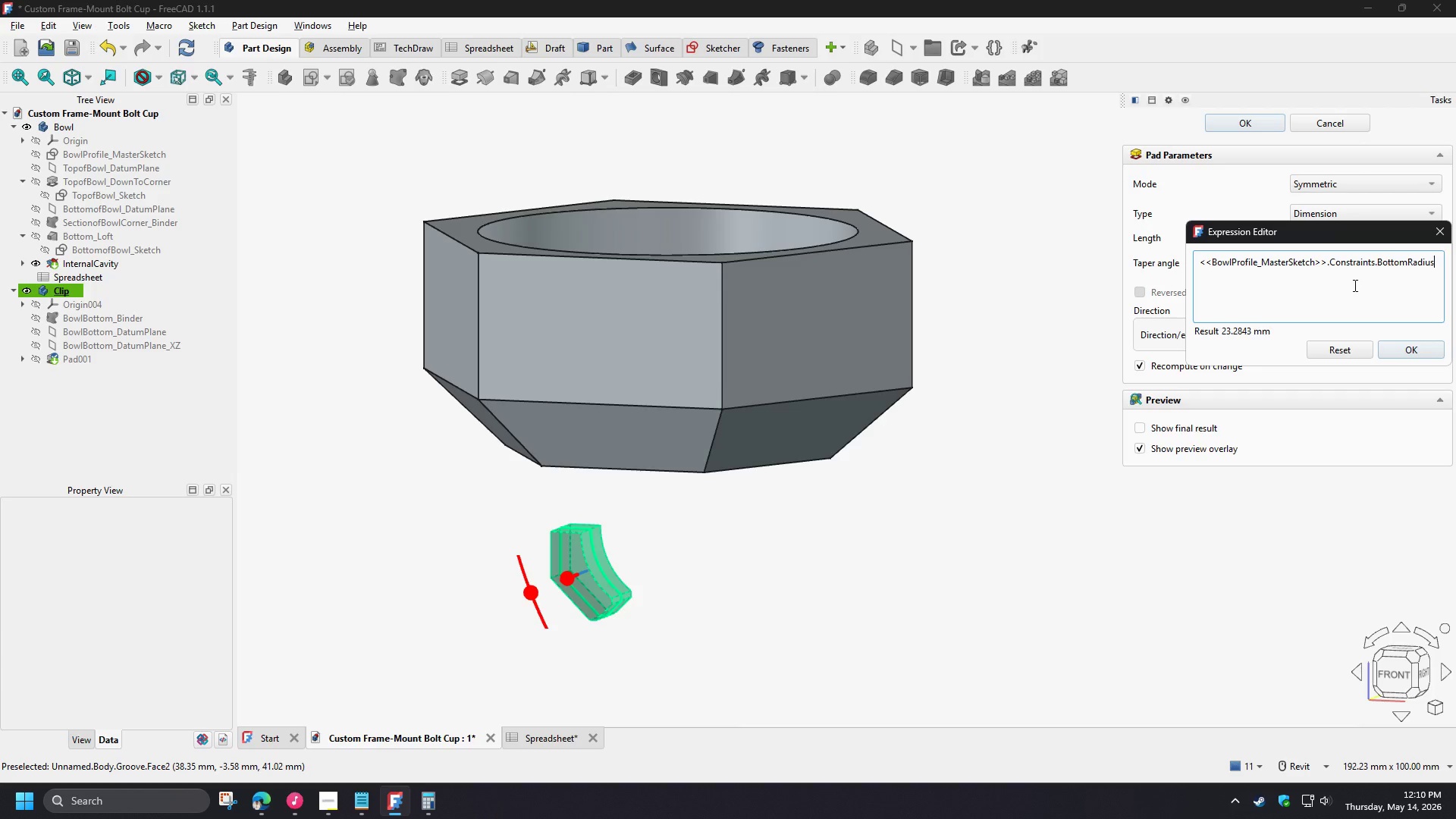 
key(NumpadMultiply)
 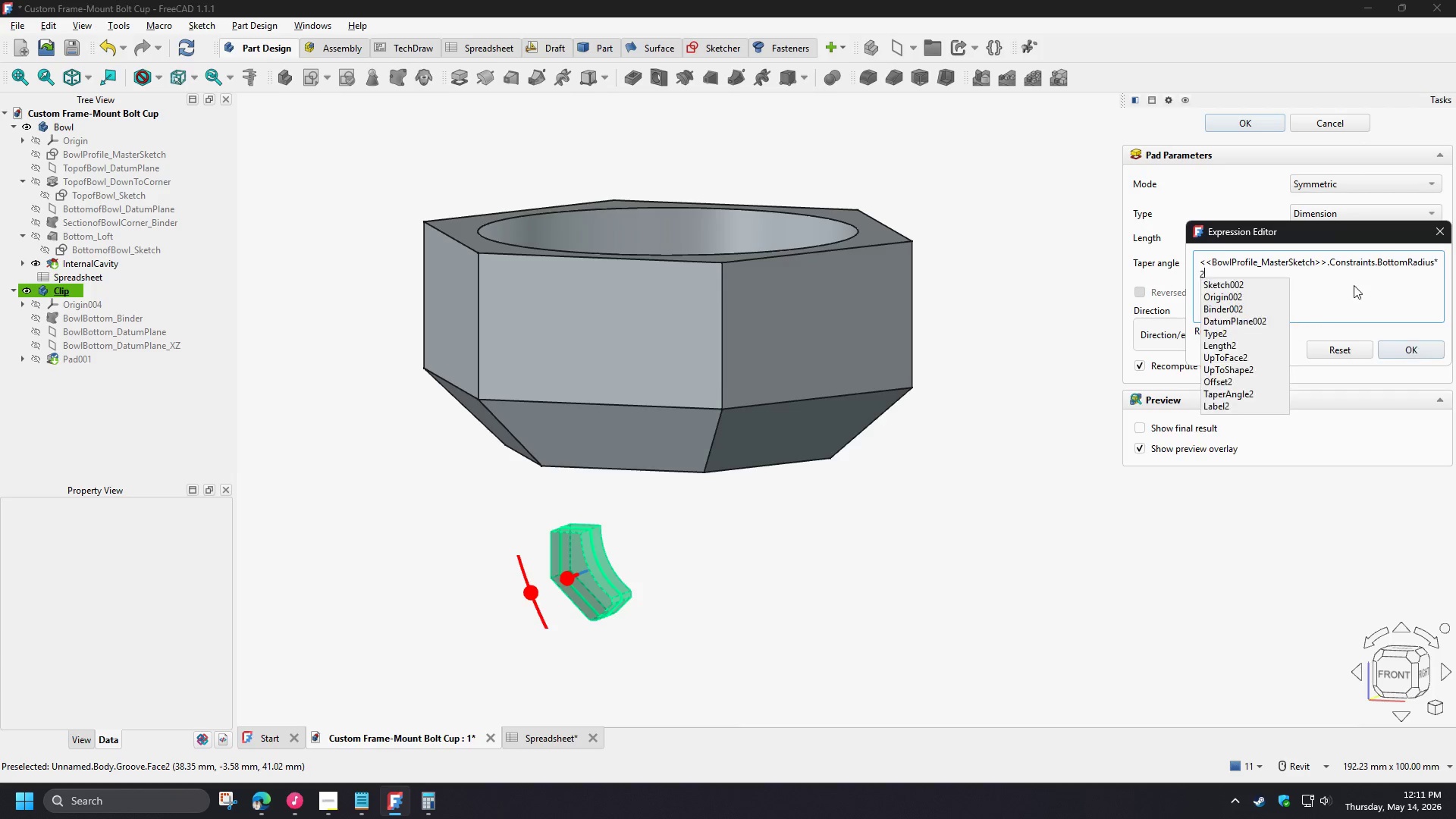 
key(Numpad2)
 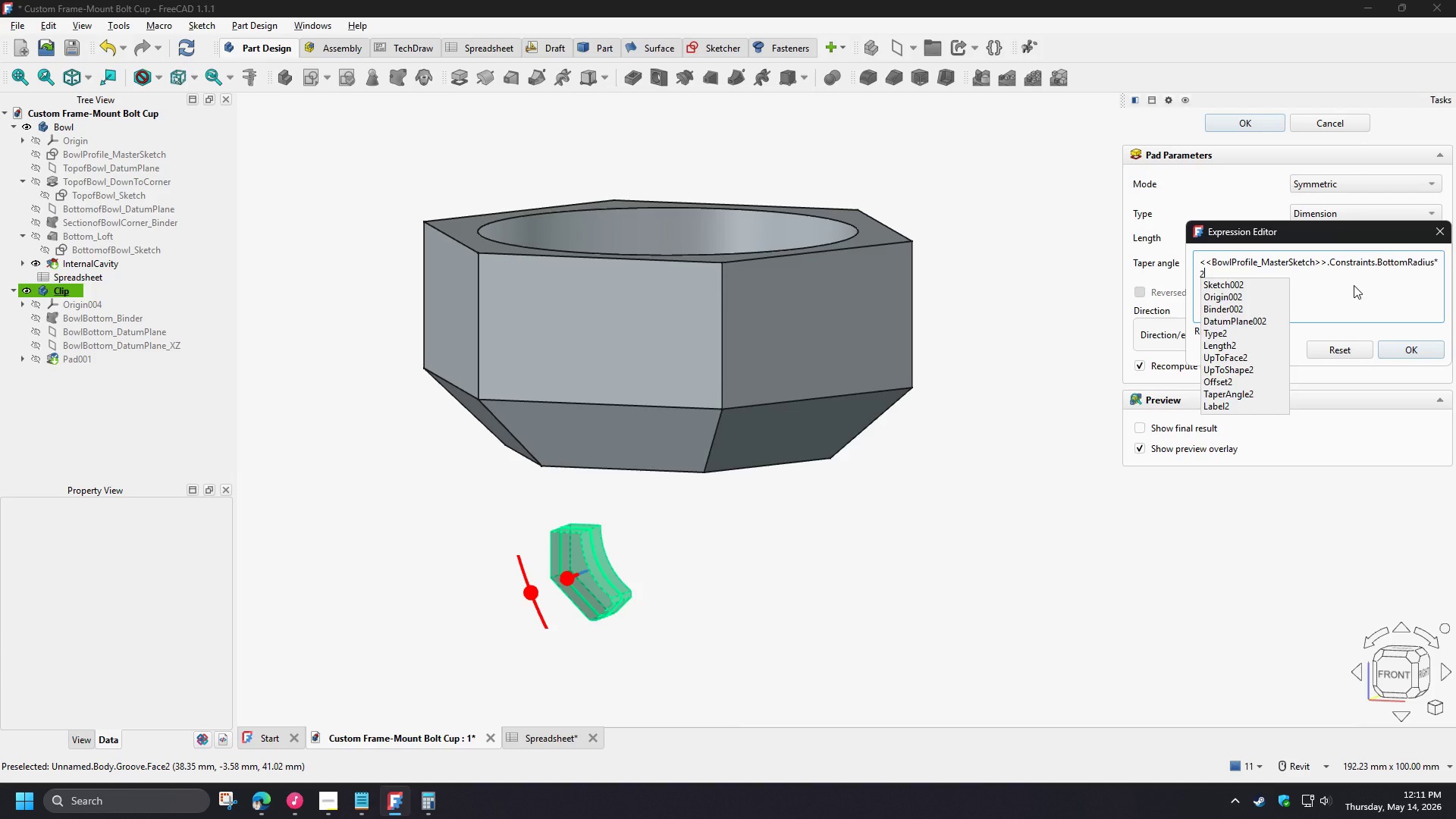 
left_click([1354, 285])
 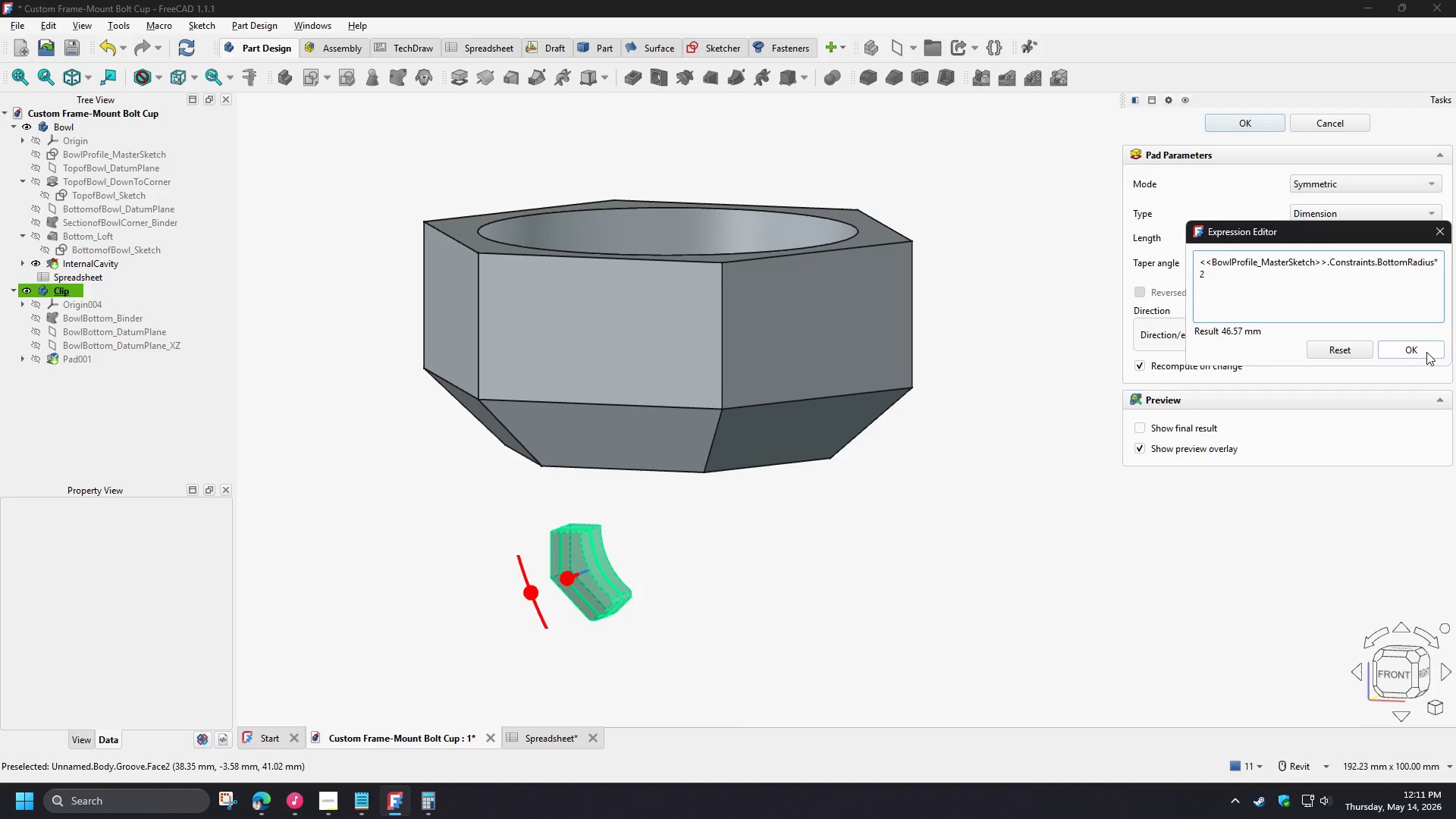 
left_click([1426, 352])
 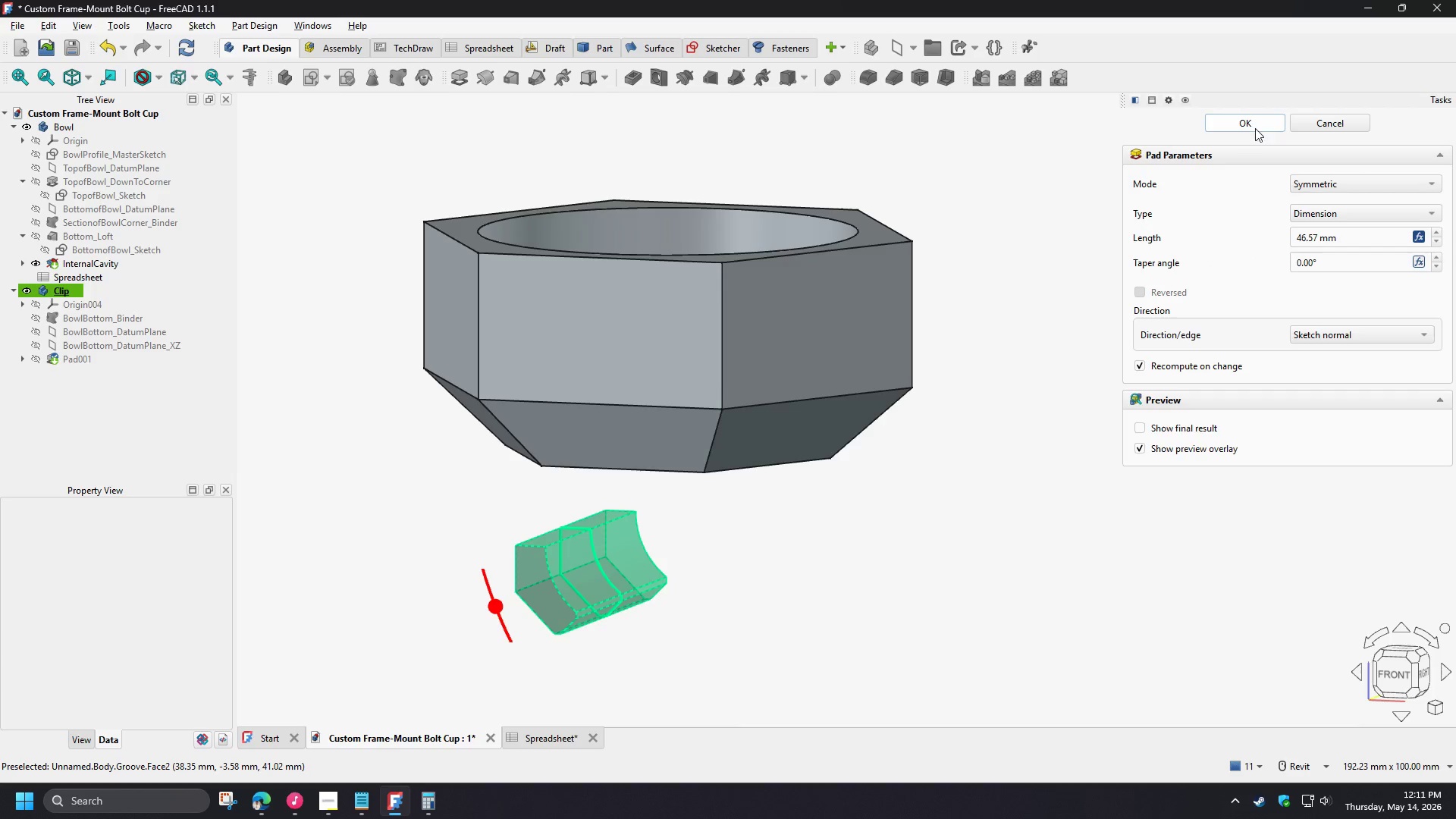 
left_click([1247, 124])
 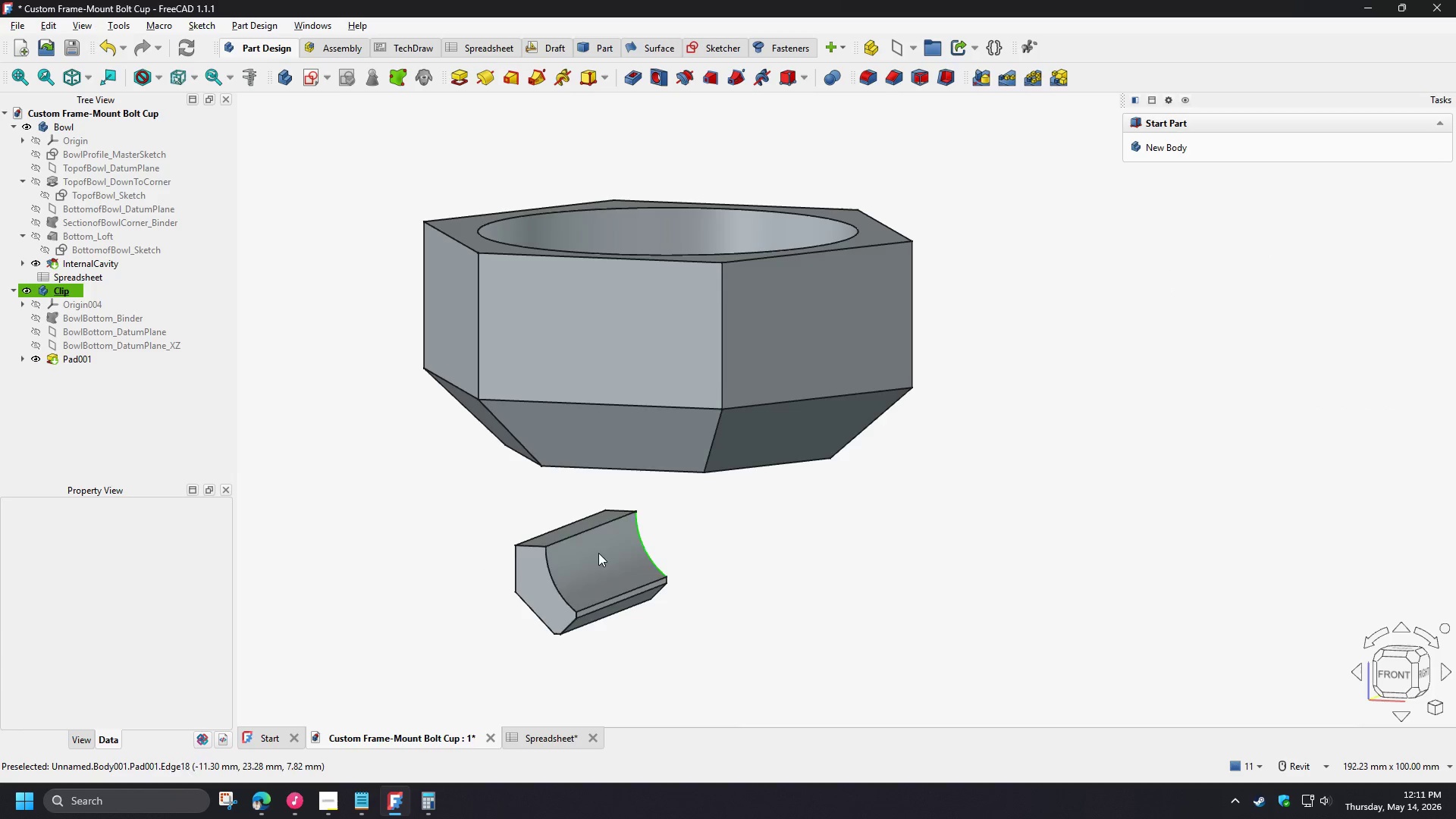 
hold_key(key=ShiftLeft, duration=1.5)
 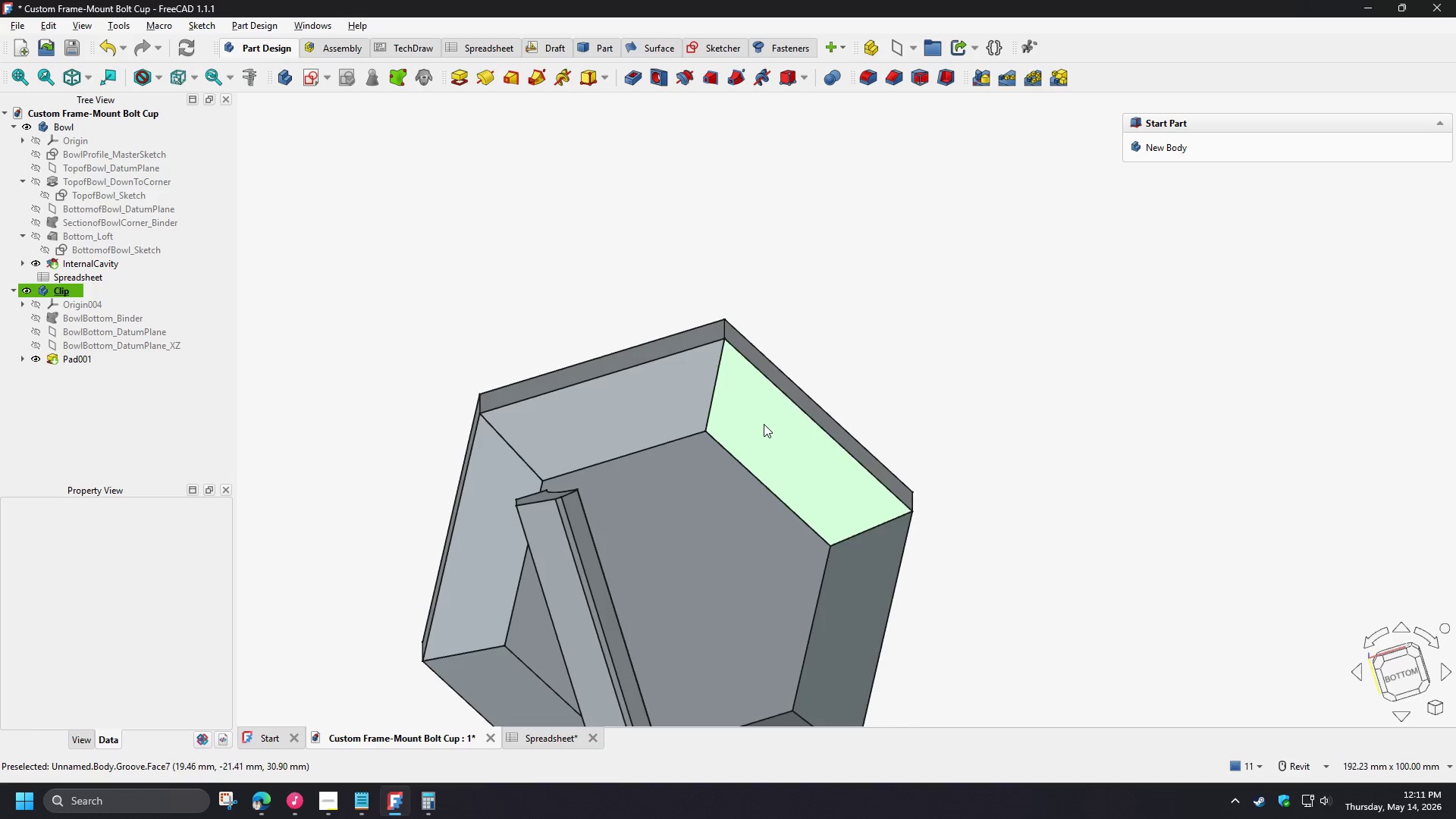 
hold_key(key=ShiftLeft, duration=0.31)
 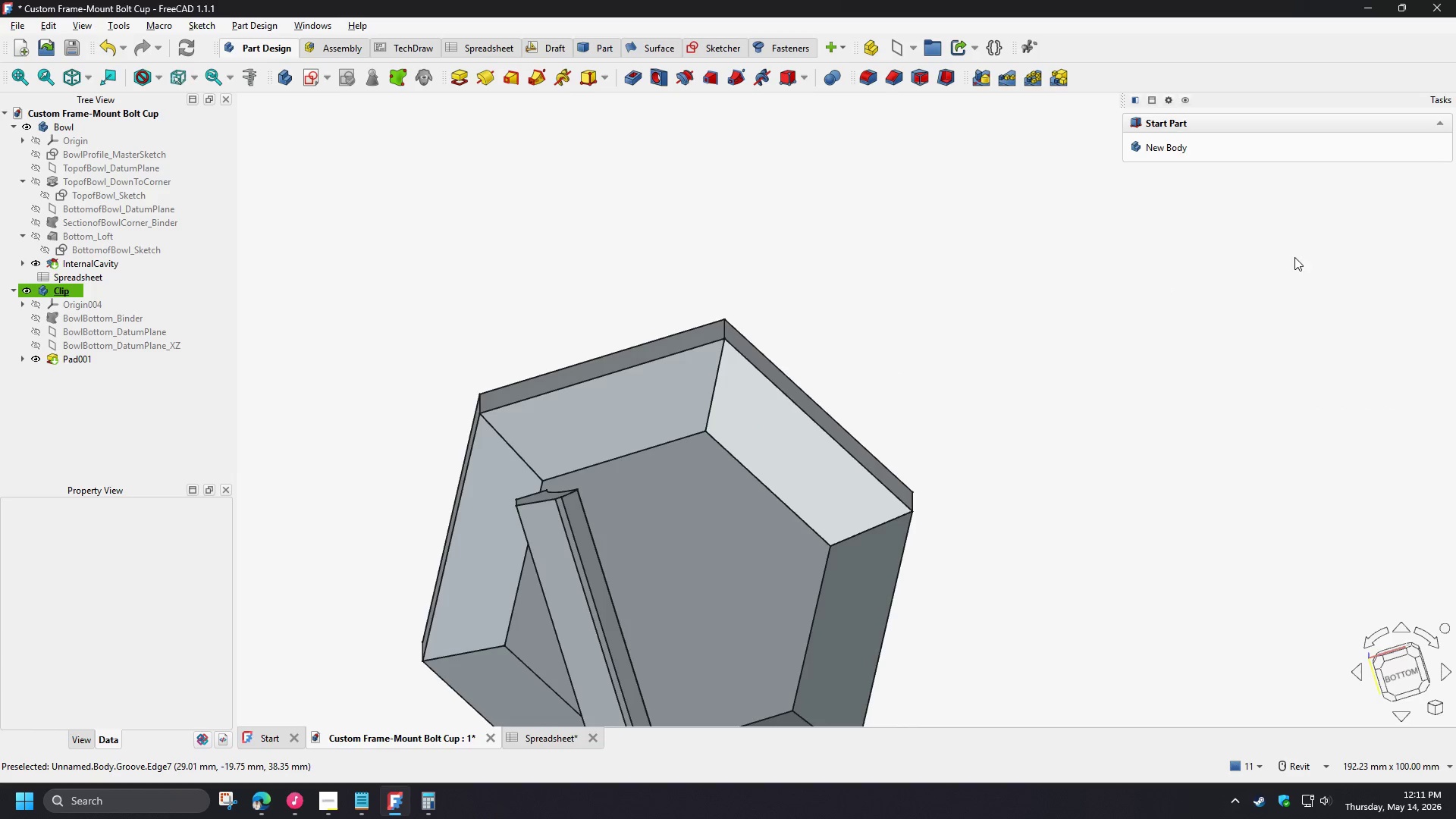 
scroll: coordinate [1298, 316], scroll_direction: down, amount: 1.0
 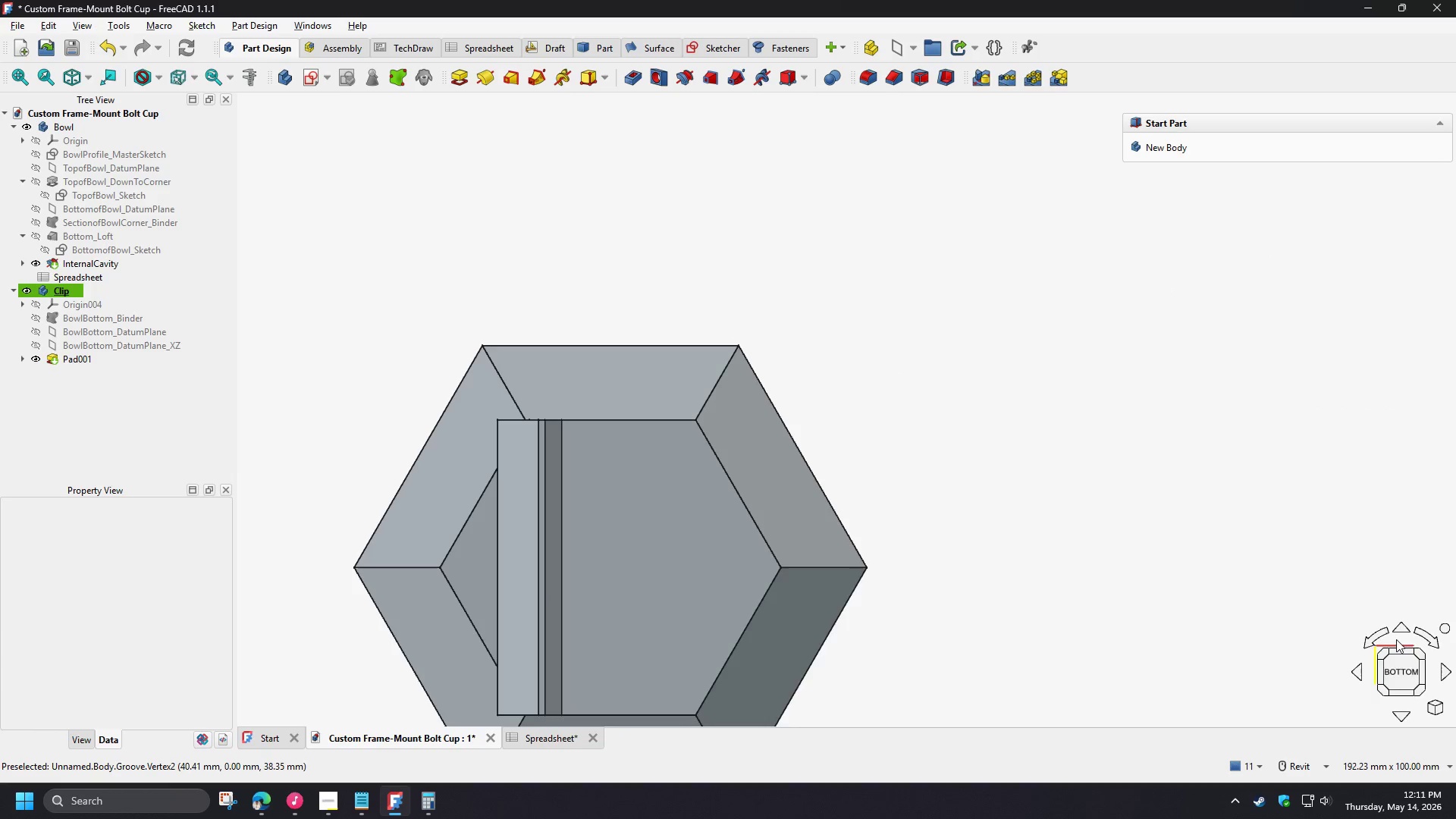 
hold_key(key=ShiftLeft, duration=1.52)
 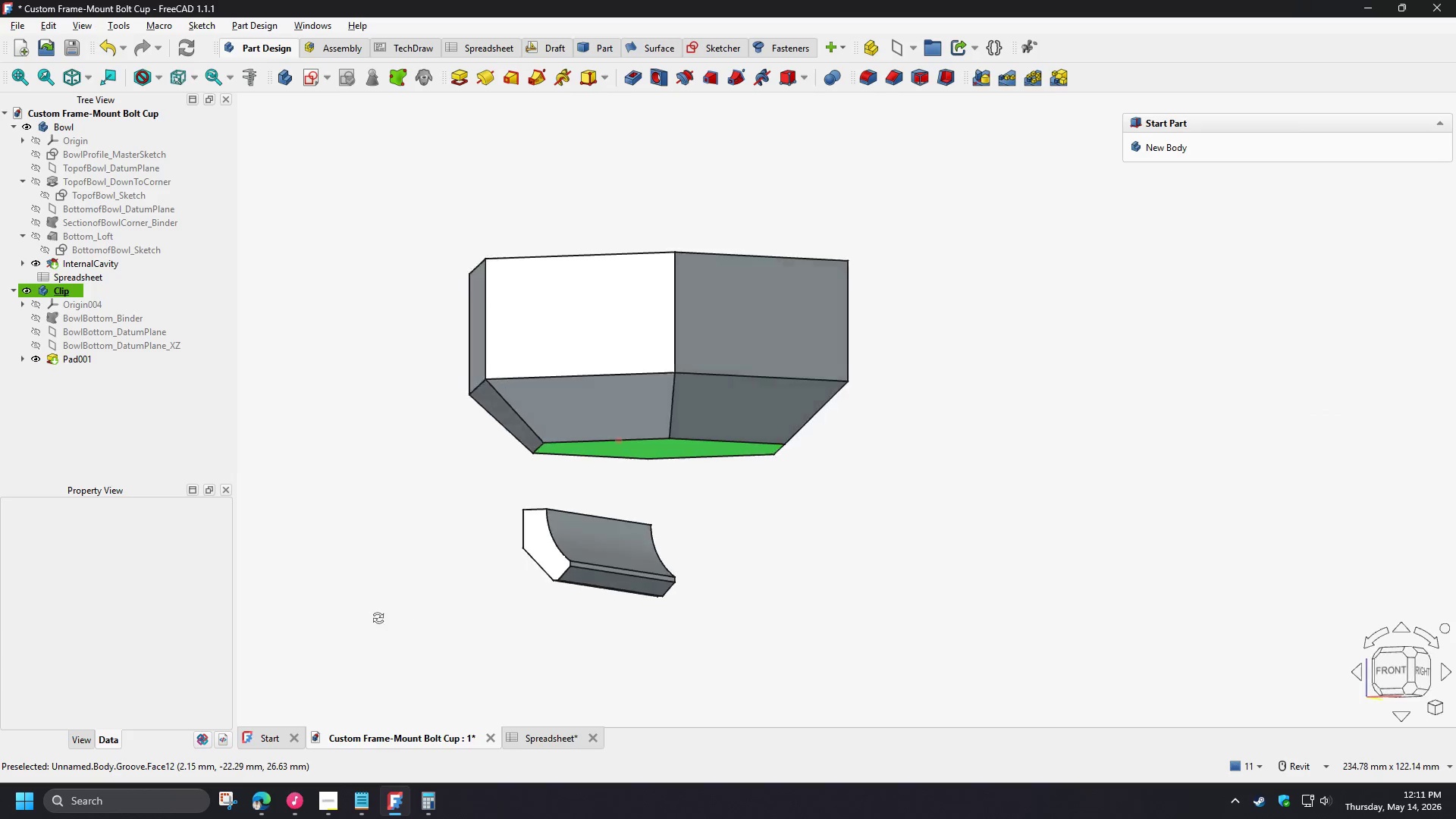 
scroll: coordinate [595, 505], scroll_direction: down, amount: 1.0
 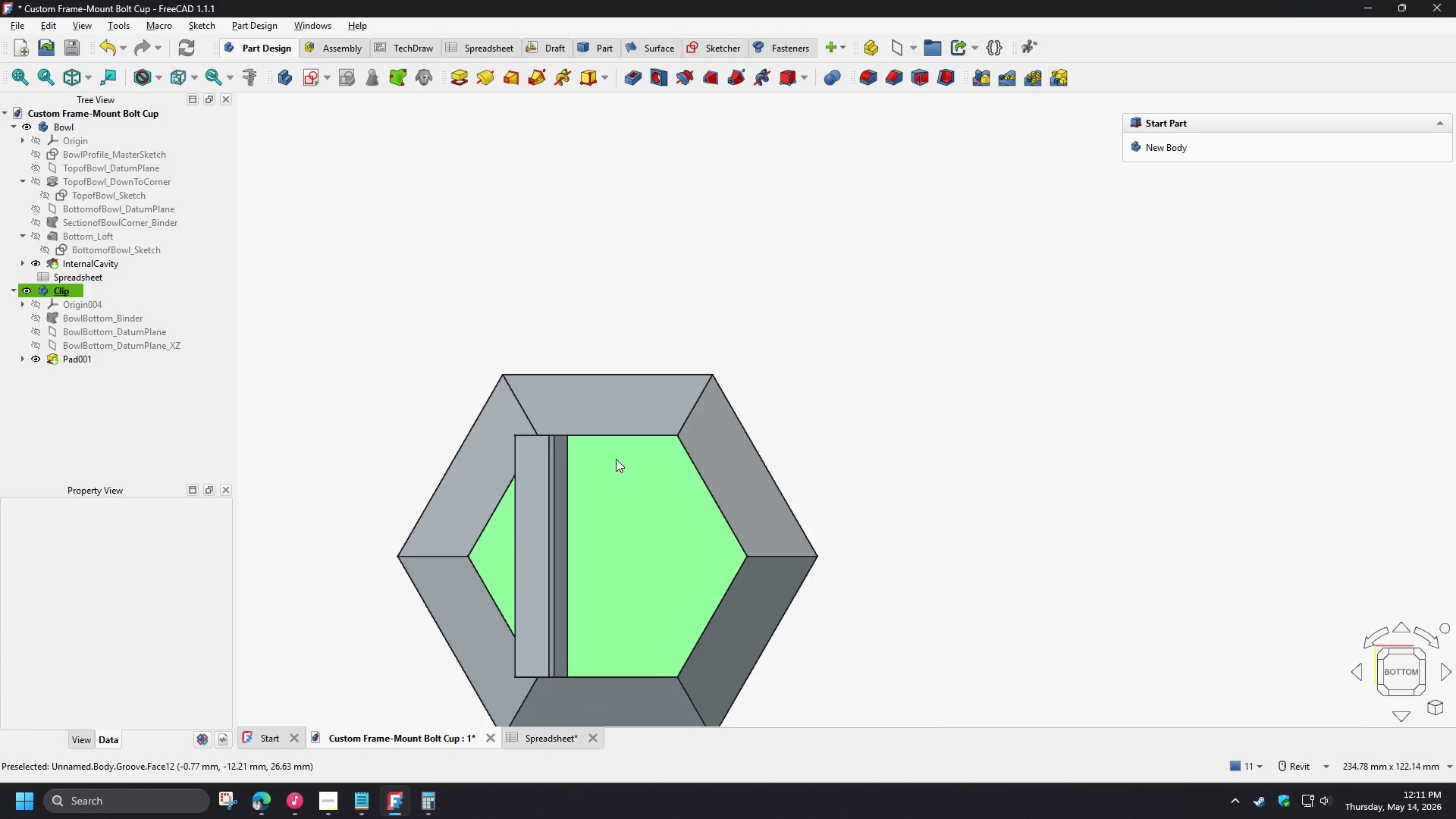 
hold_key(key=ShiftLeft, duration=1.5)
 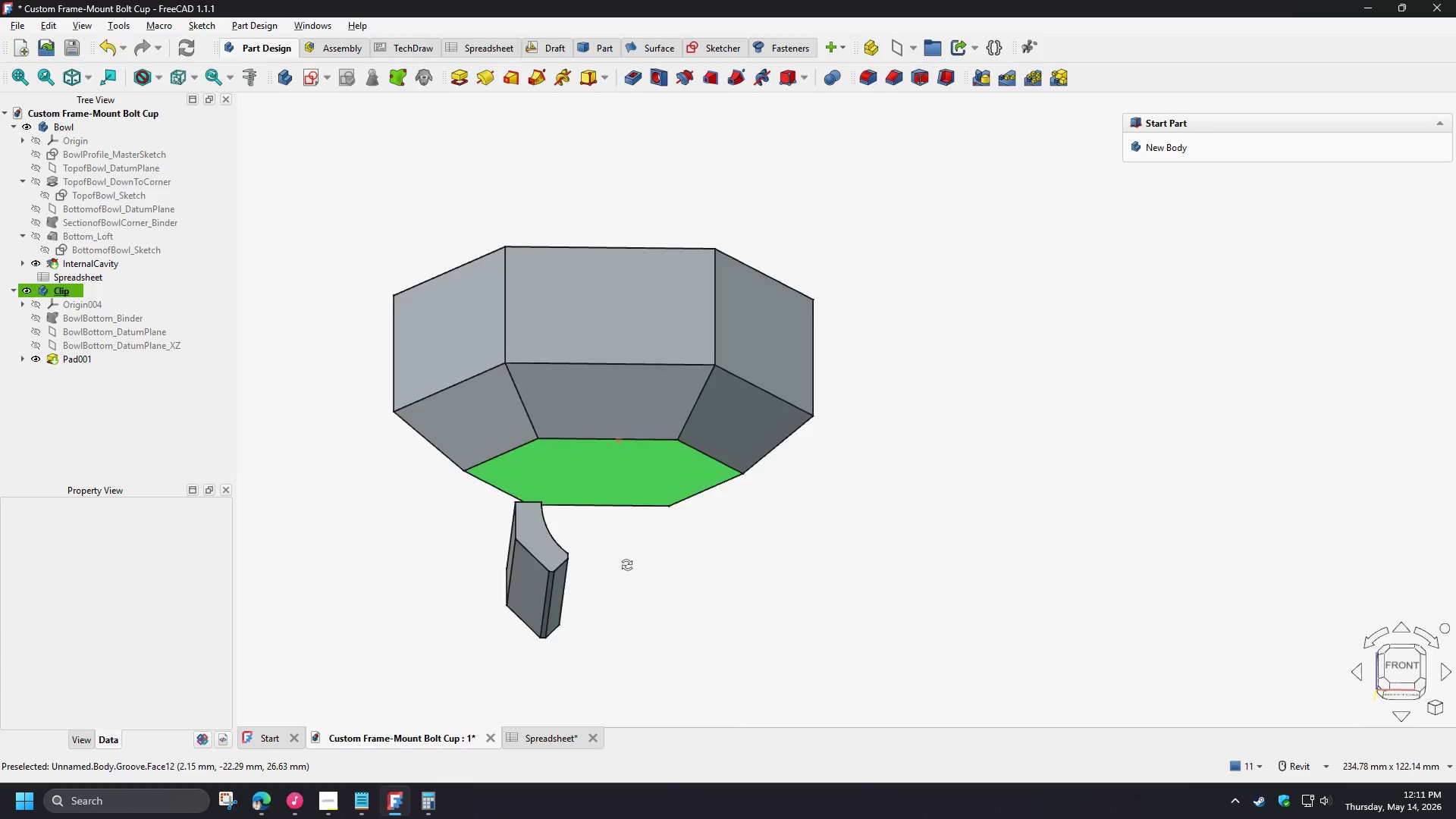 
hold_key(key=ShiftLeft, duration=1.53)
 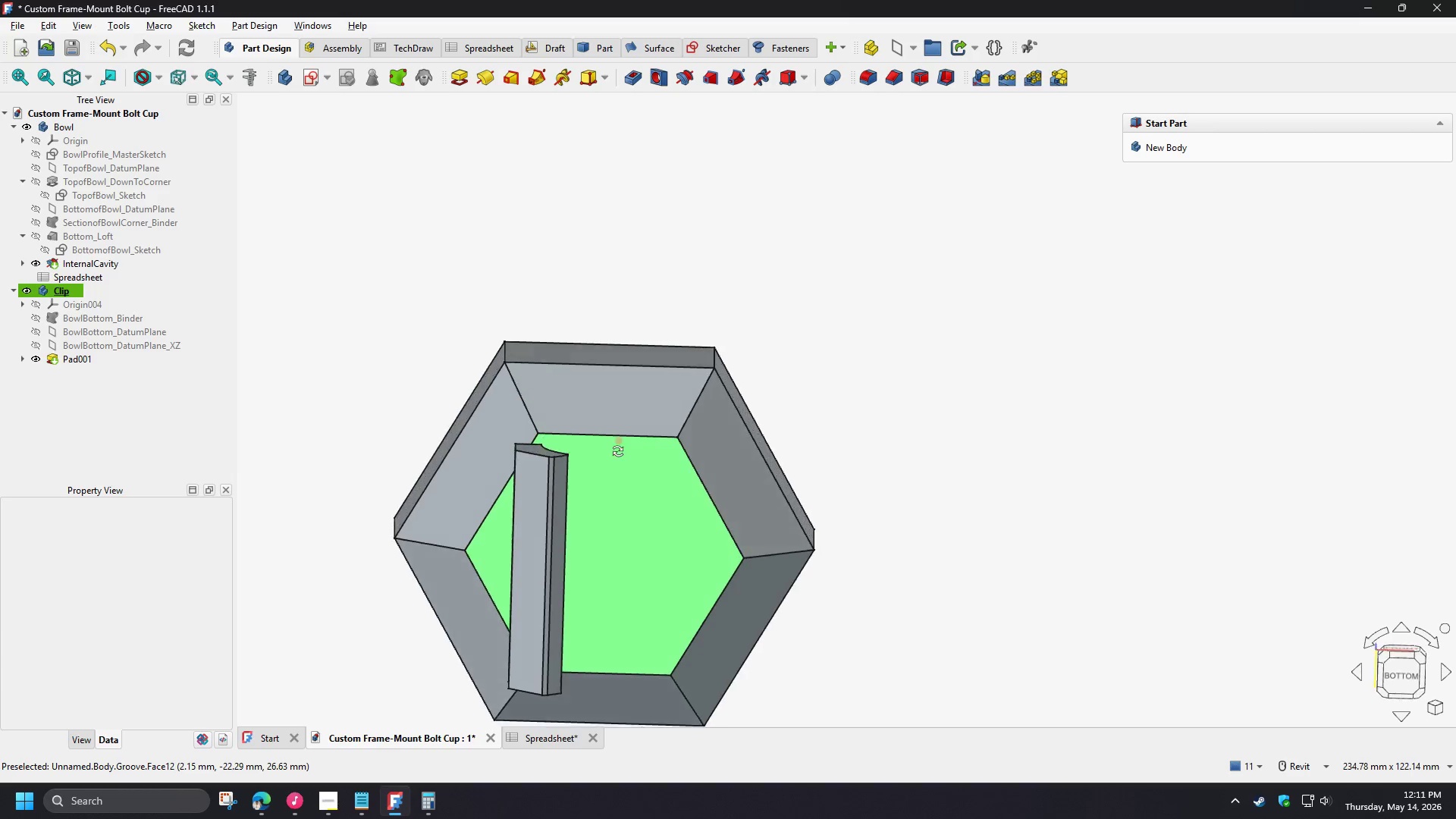 
hold_key(key=ShiftLeft, duration=1.52)
 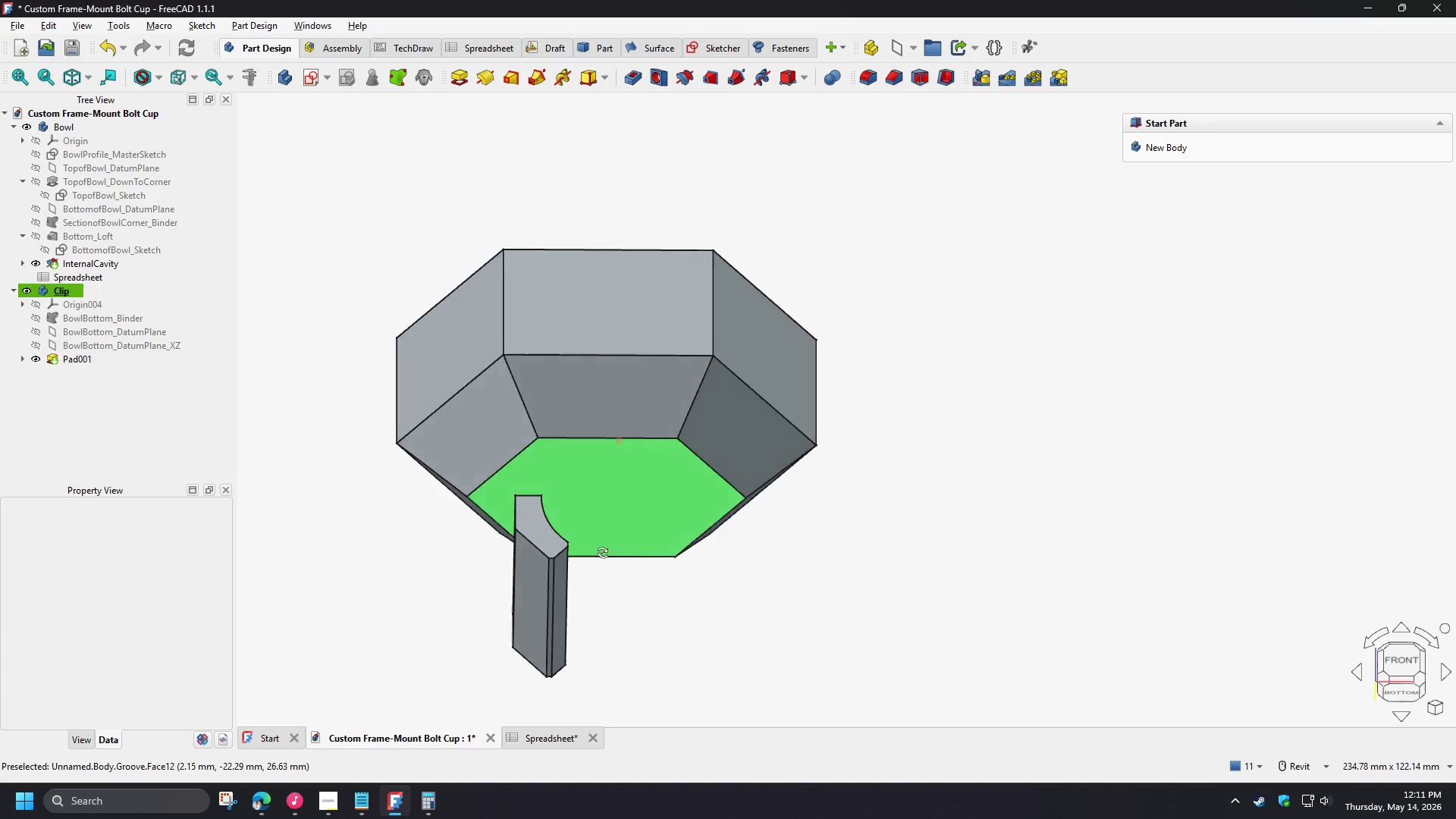 
hold_key(key=ShiftLeft, duration=1.5)
 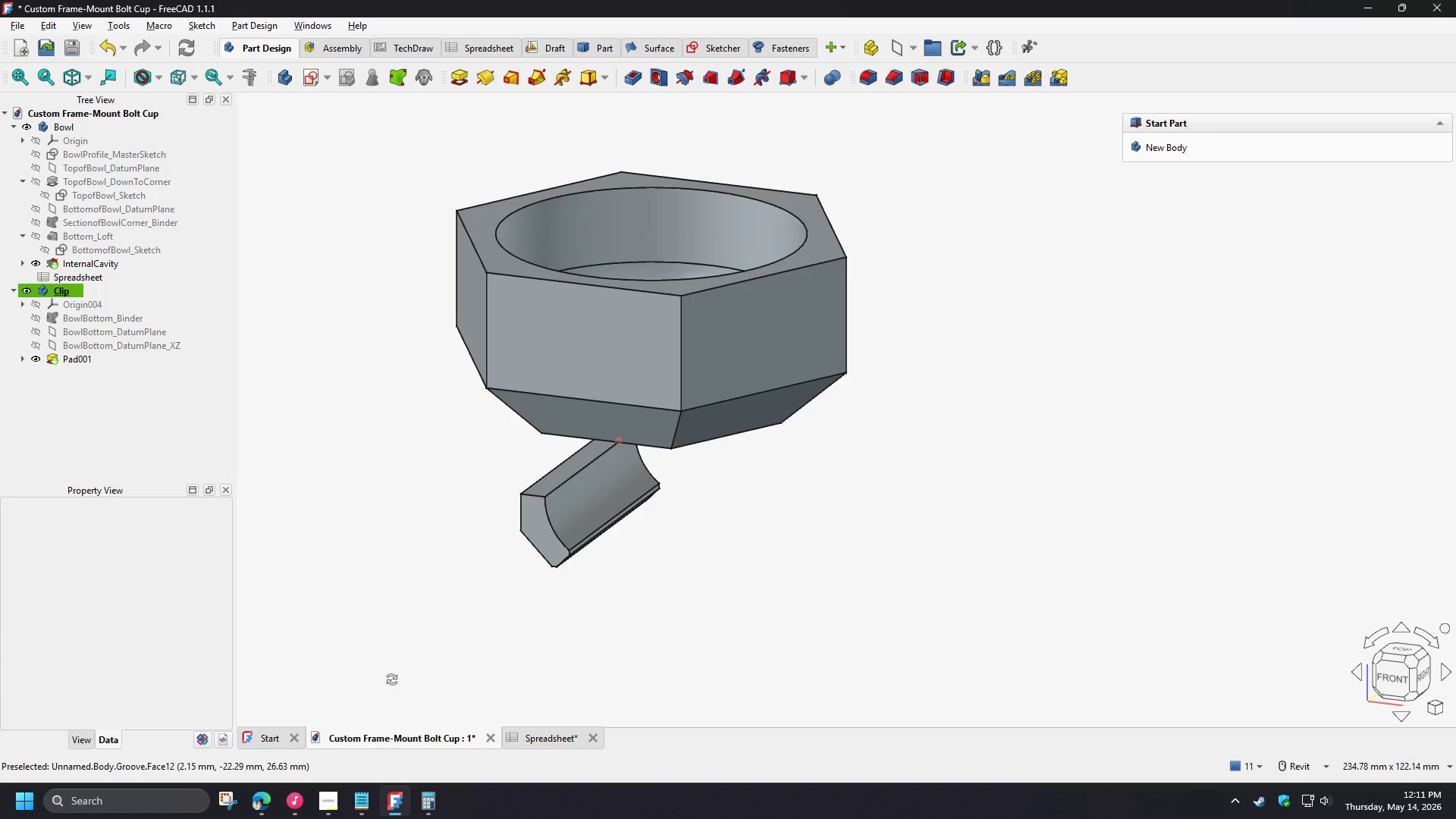 
hold_key(key=ShiftLeft, duration=0.72)
 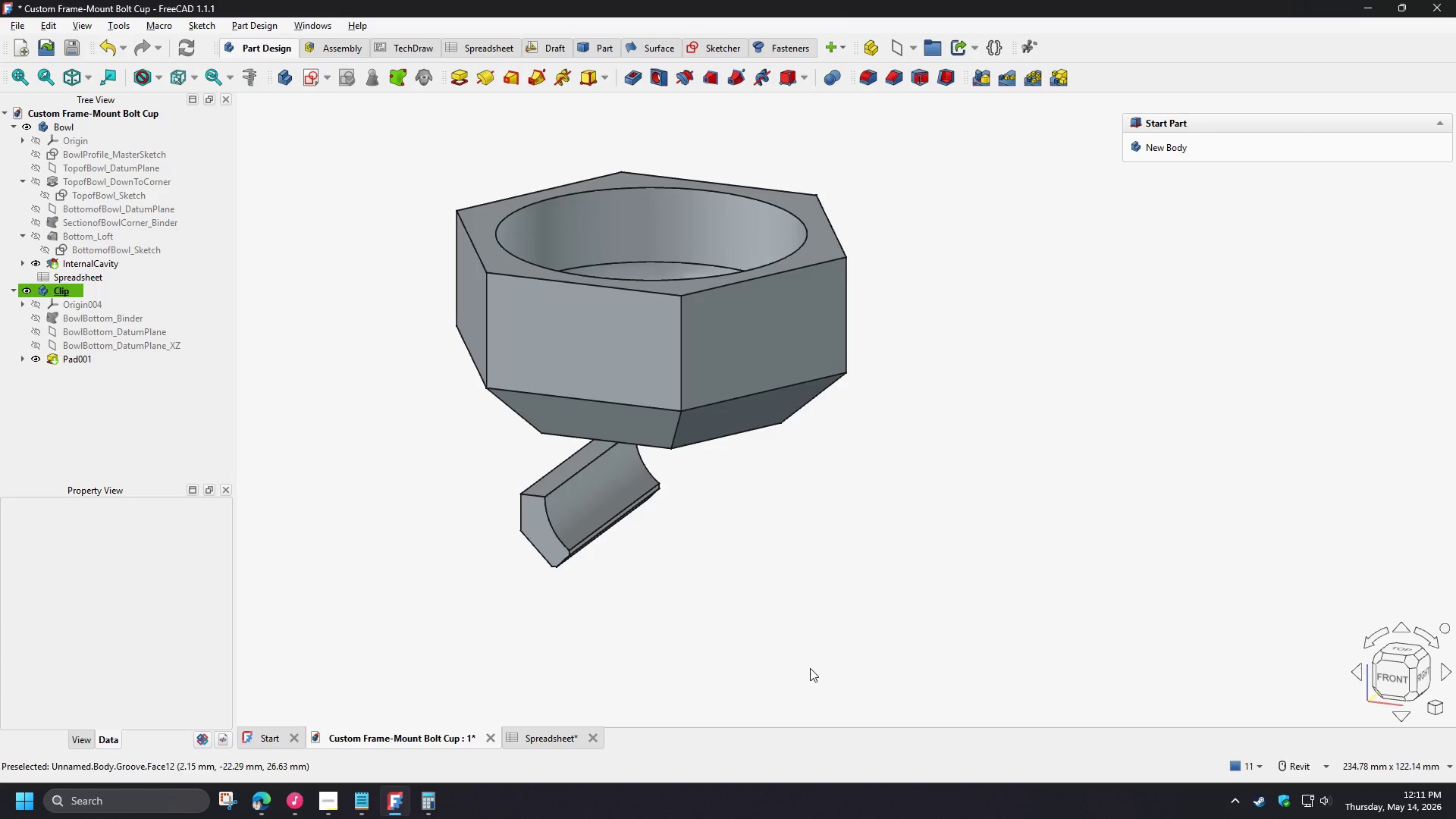 
wait(14.03)
 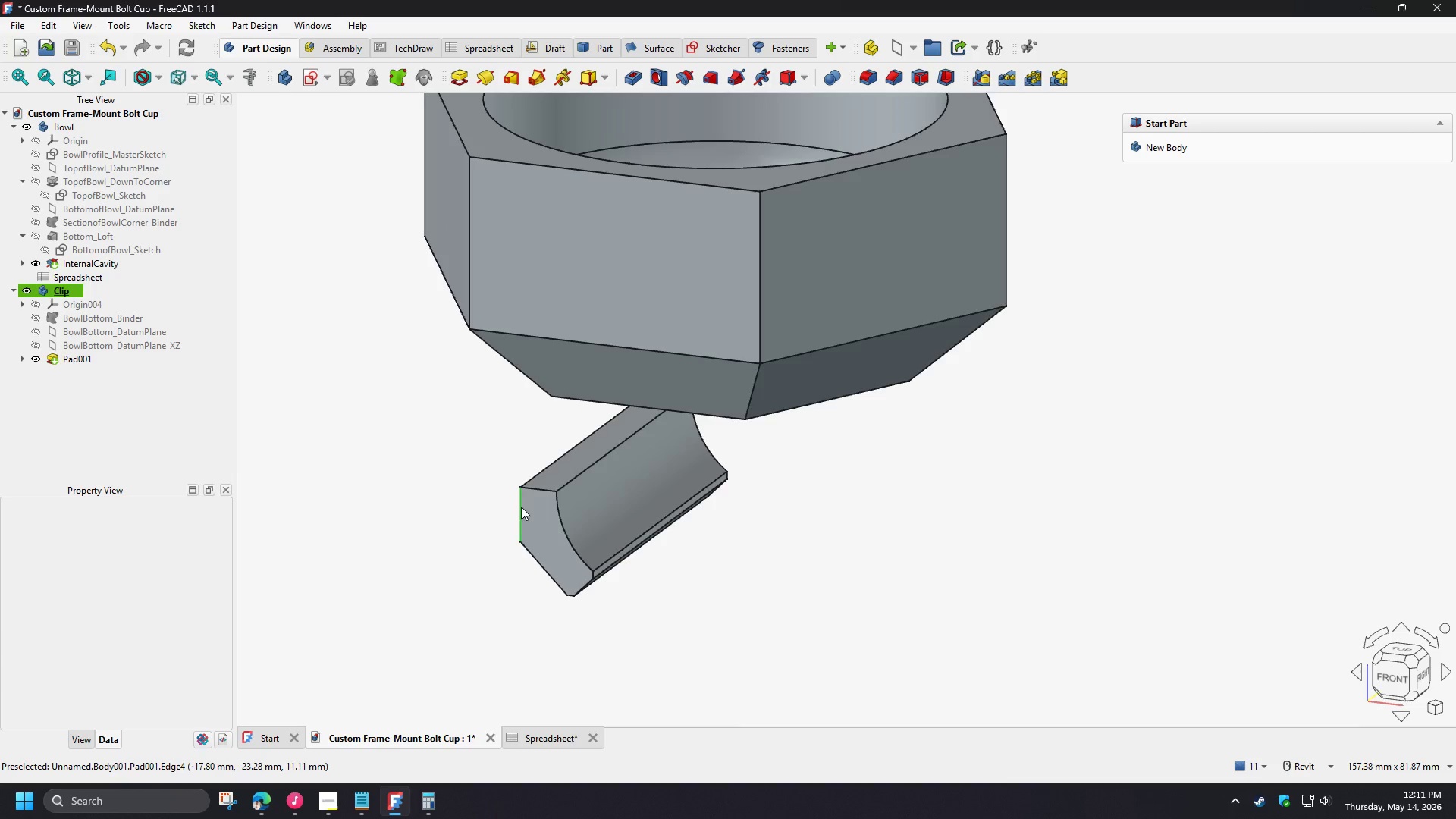 
hold_key(key=ShiftLeft, duration=1.5)
 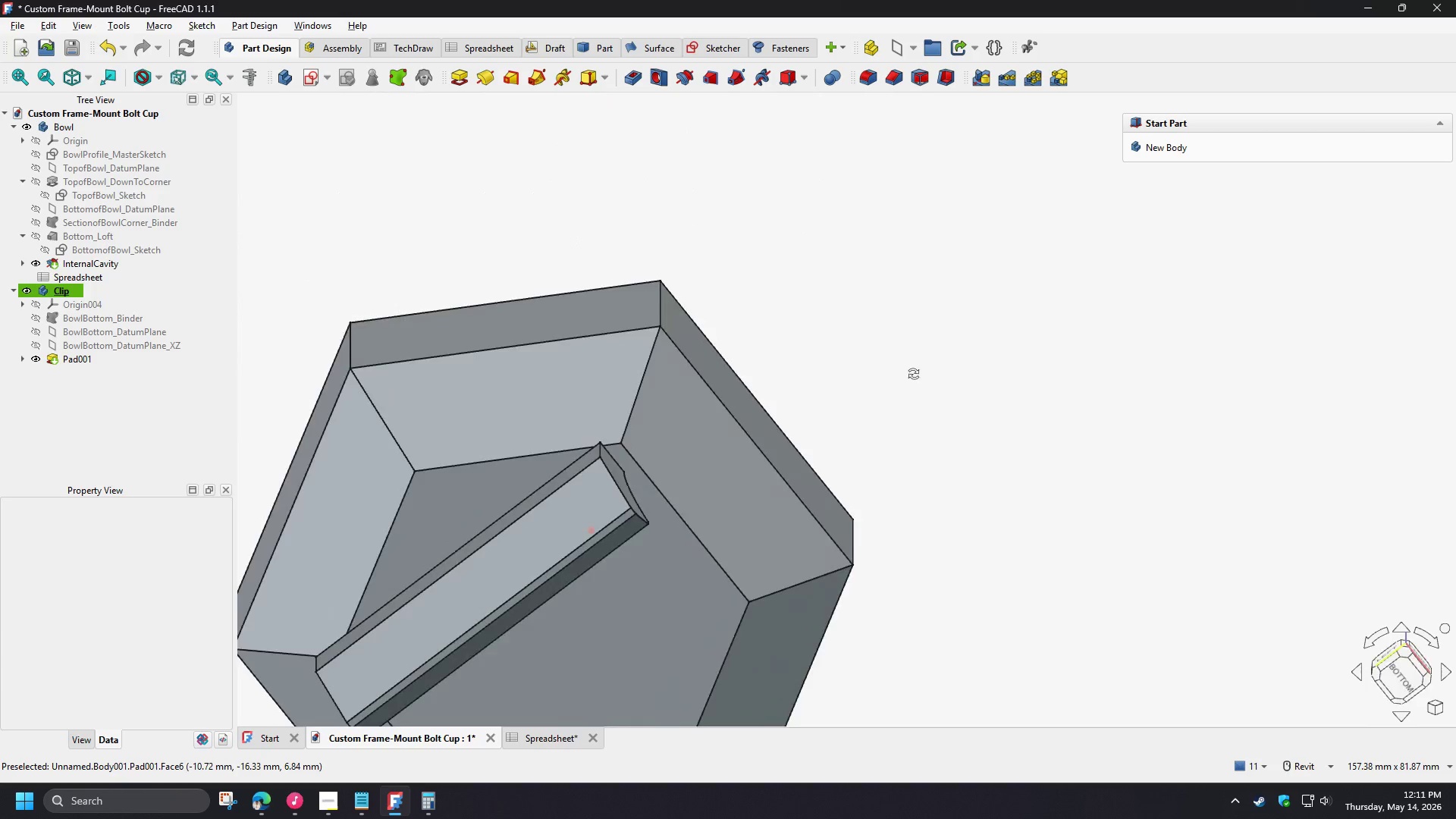 
scroll: coordinate [521, 507], scroll_direction: up, amount: 2.0
 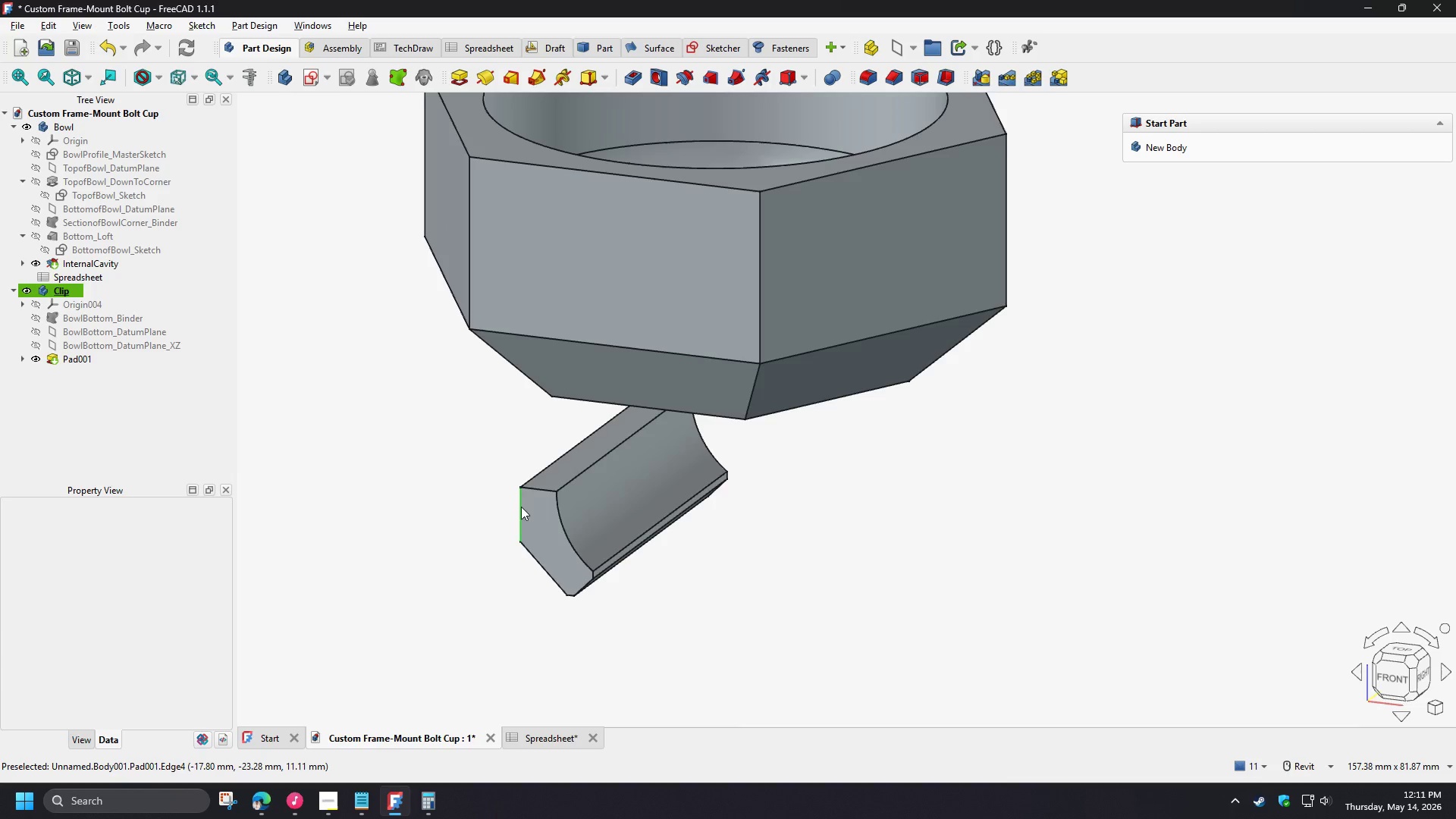 
hold_key(key=ShiftLeft, duration=1.51)
 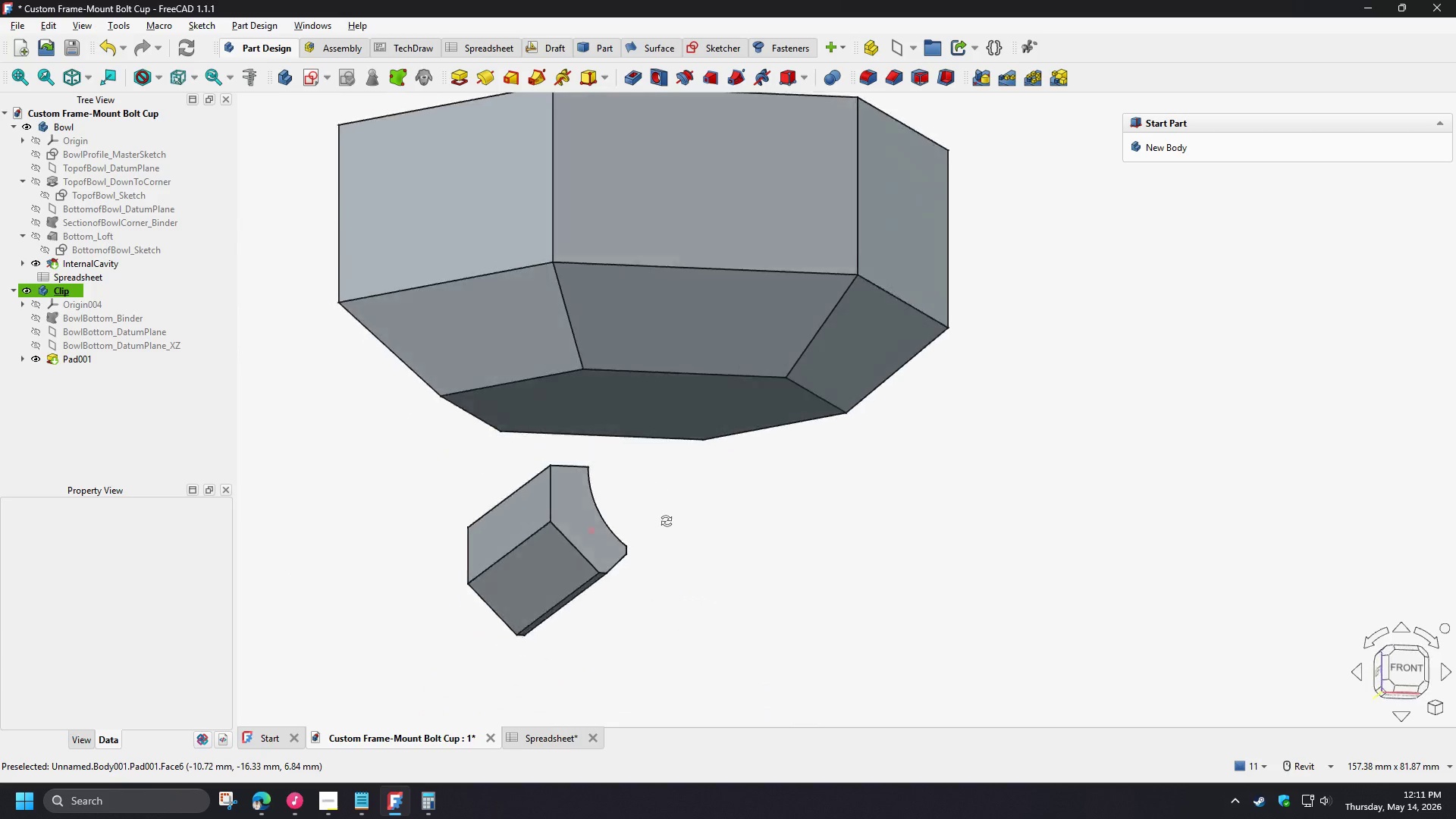 
hold_key(key=ShiftLeft, duration=1.5)
 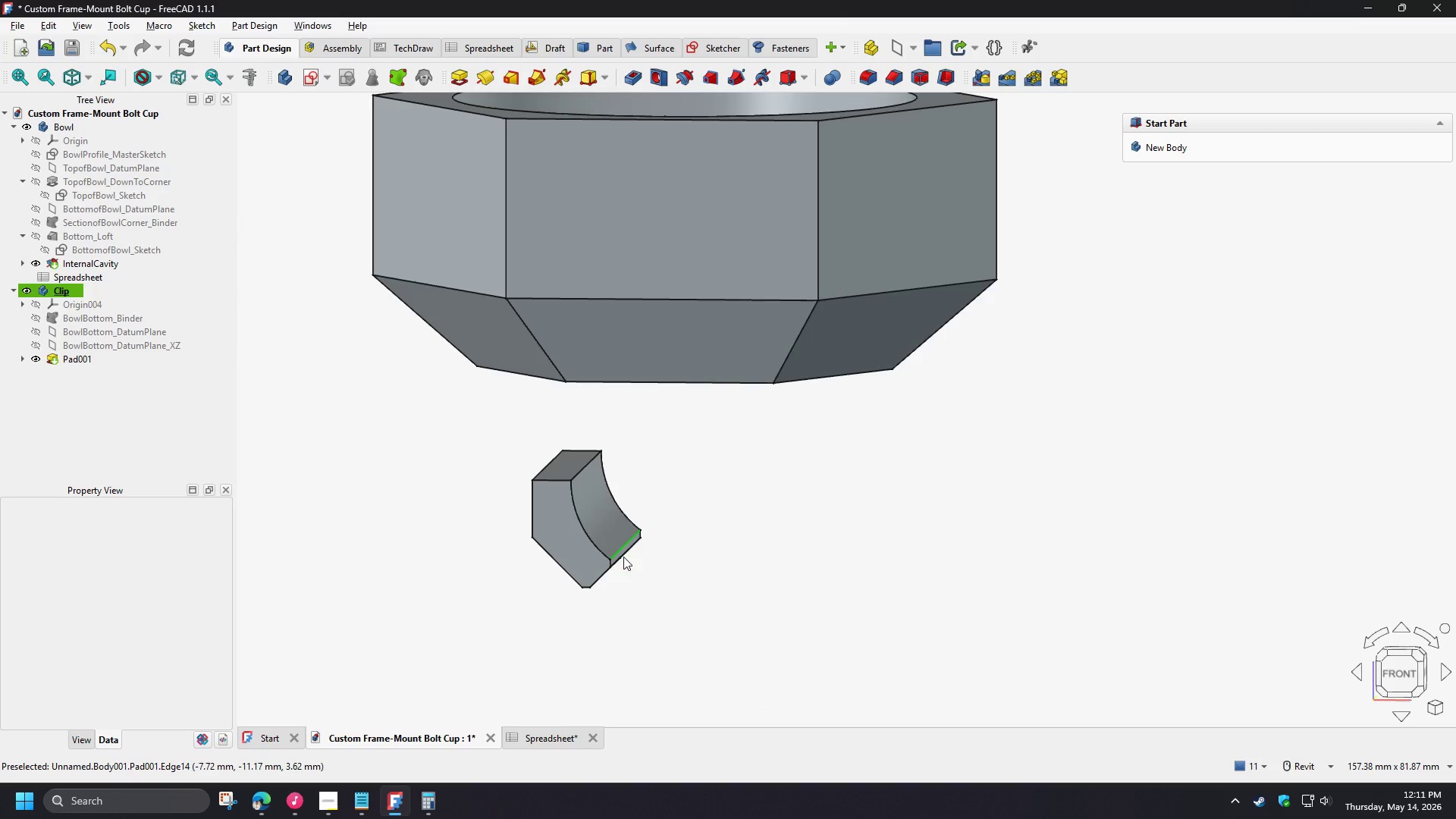 
hold_key(key=ShiftLeft, duration=0.42)
 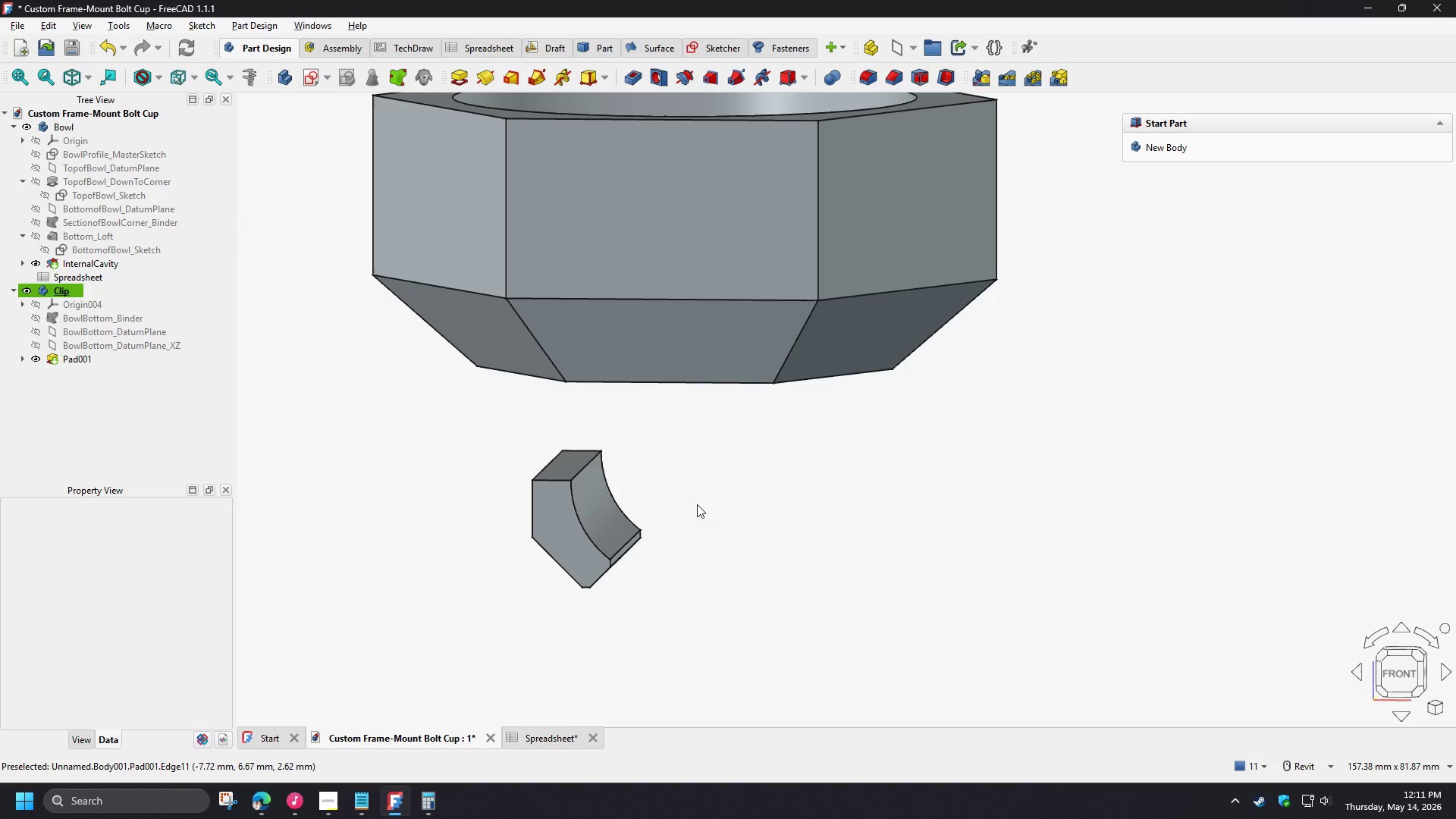 
hold_key(key=ShiftLeft, duration=1.22)
 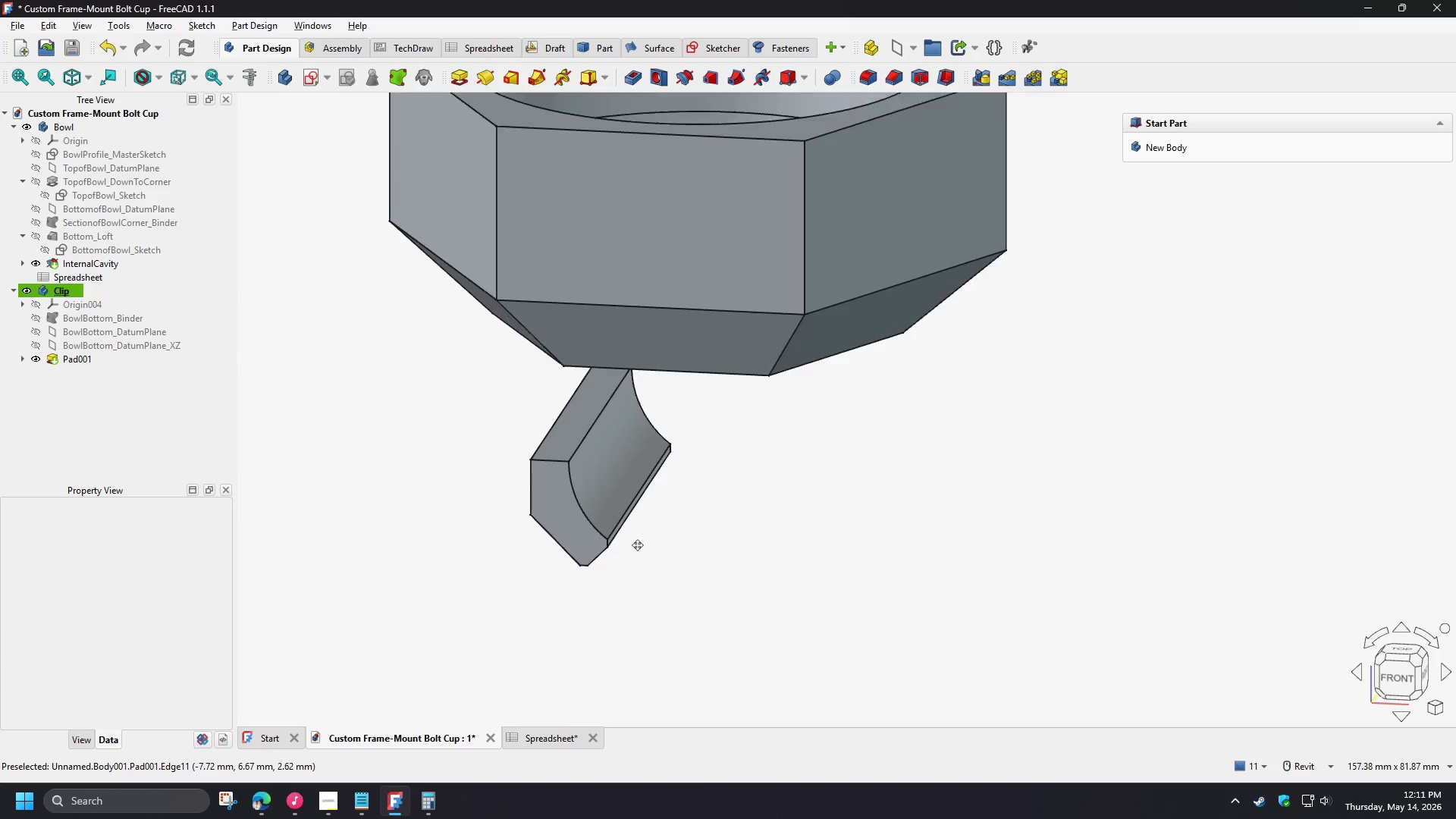 
hold_key(key=ShiftLeft, duration=1.52)
 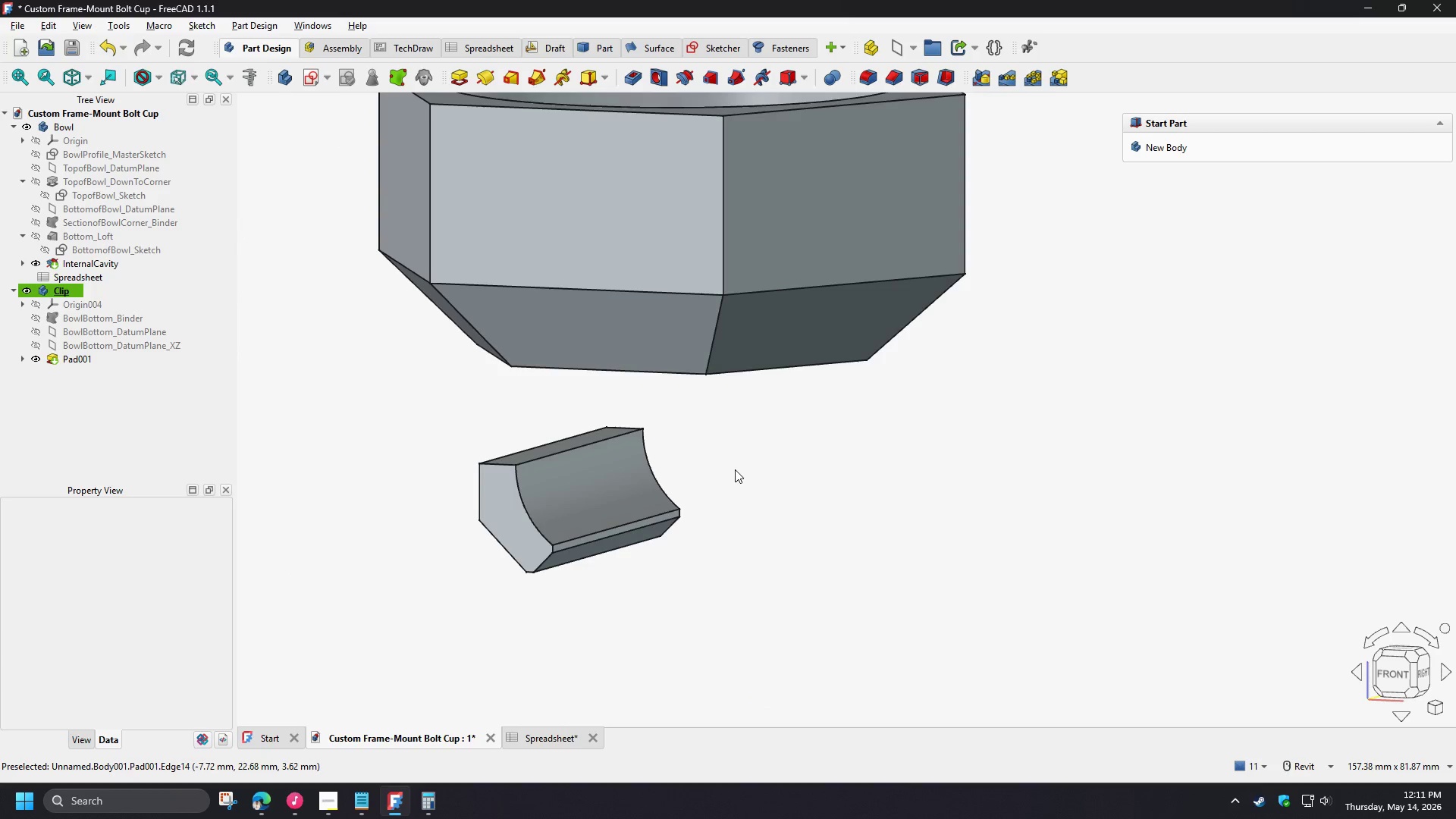 
key(Shift+ShiftLeft)
 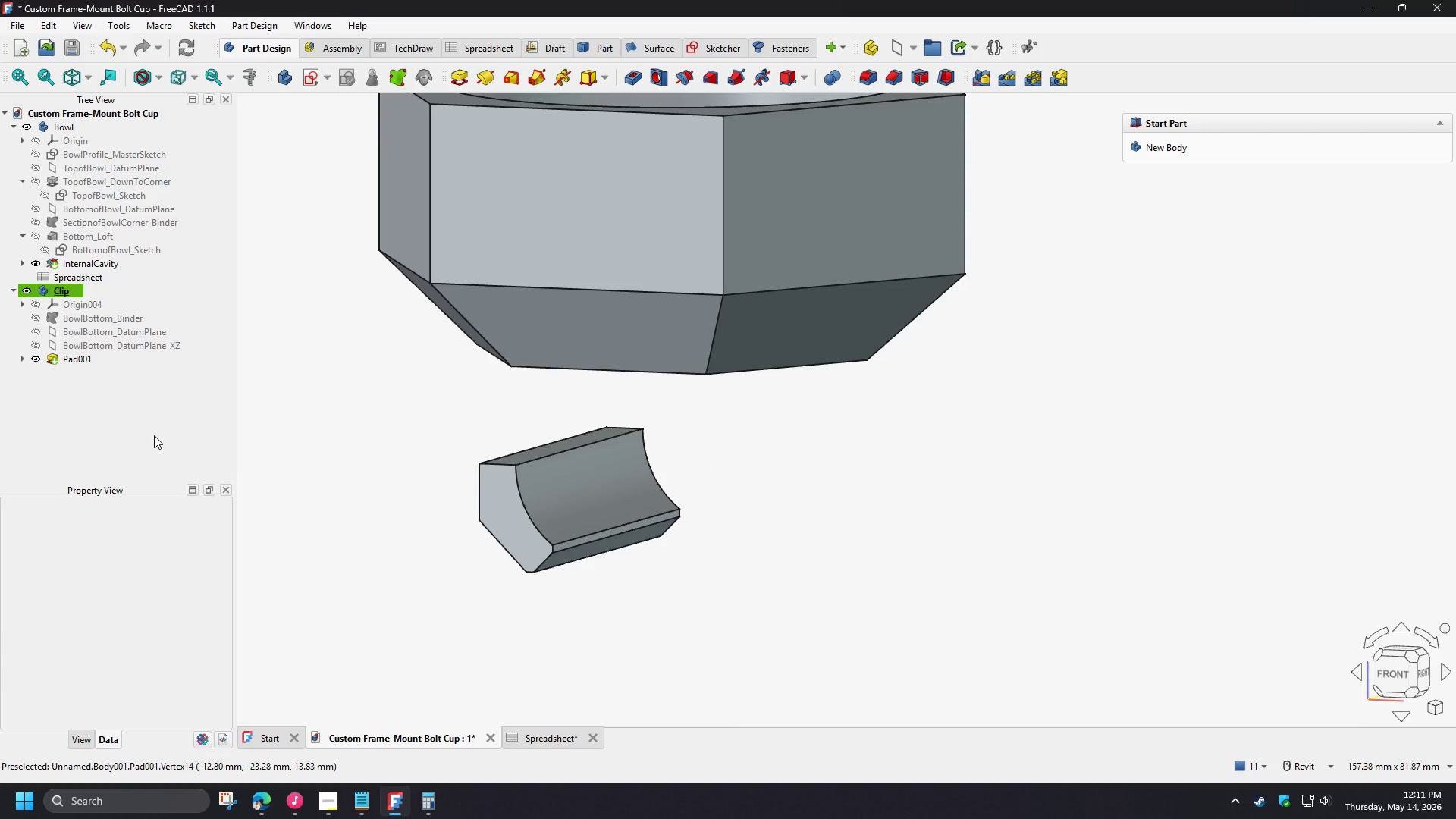 
wait(12.94)
 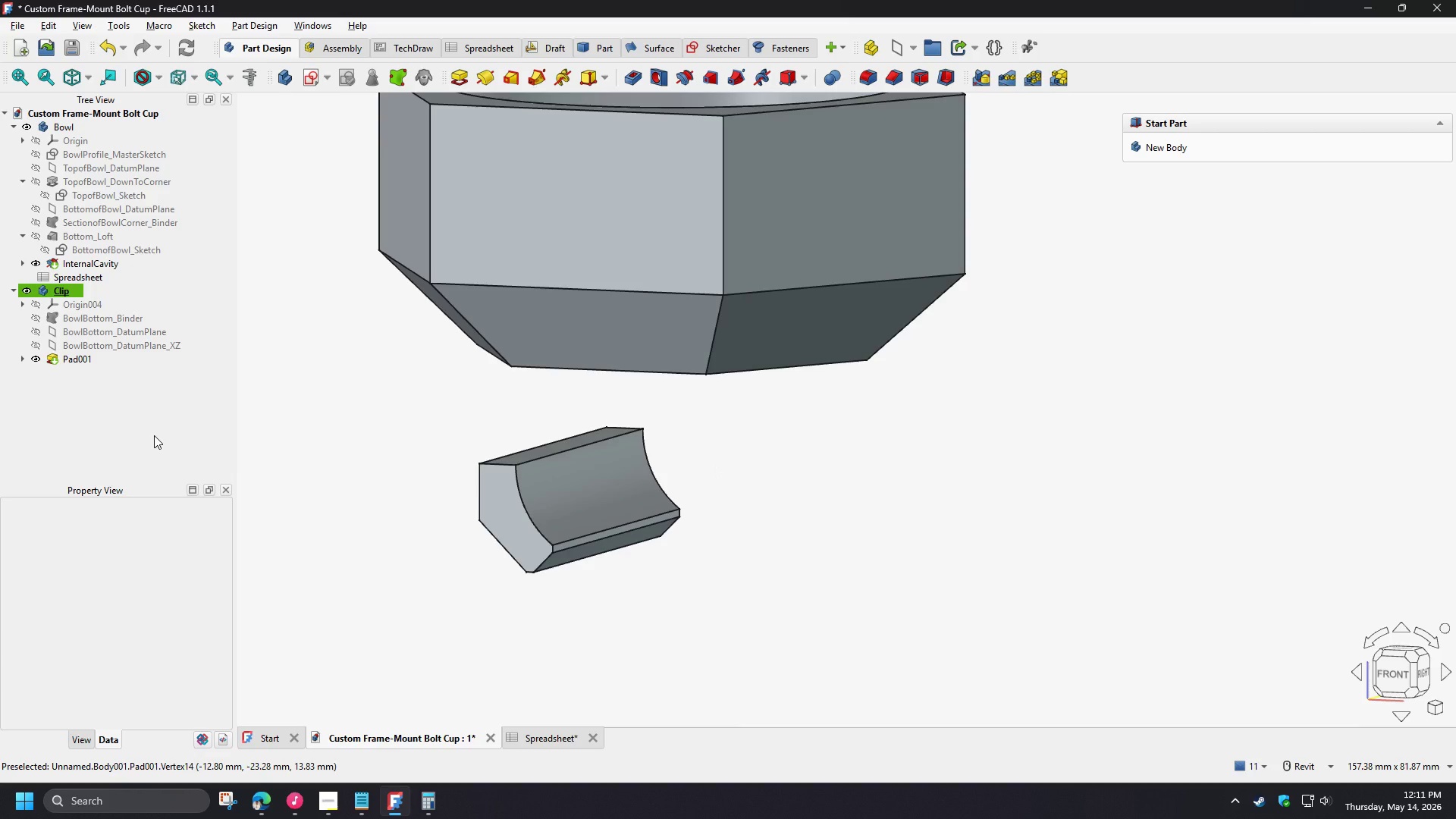 
hold_key(key=ShiftLeft, duration=1.51)
 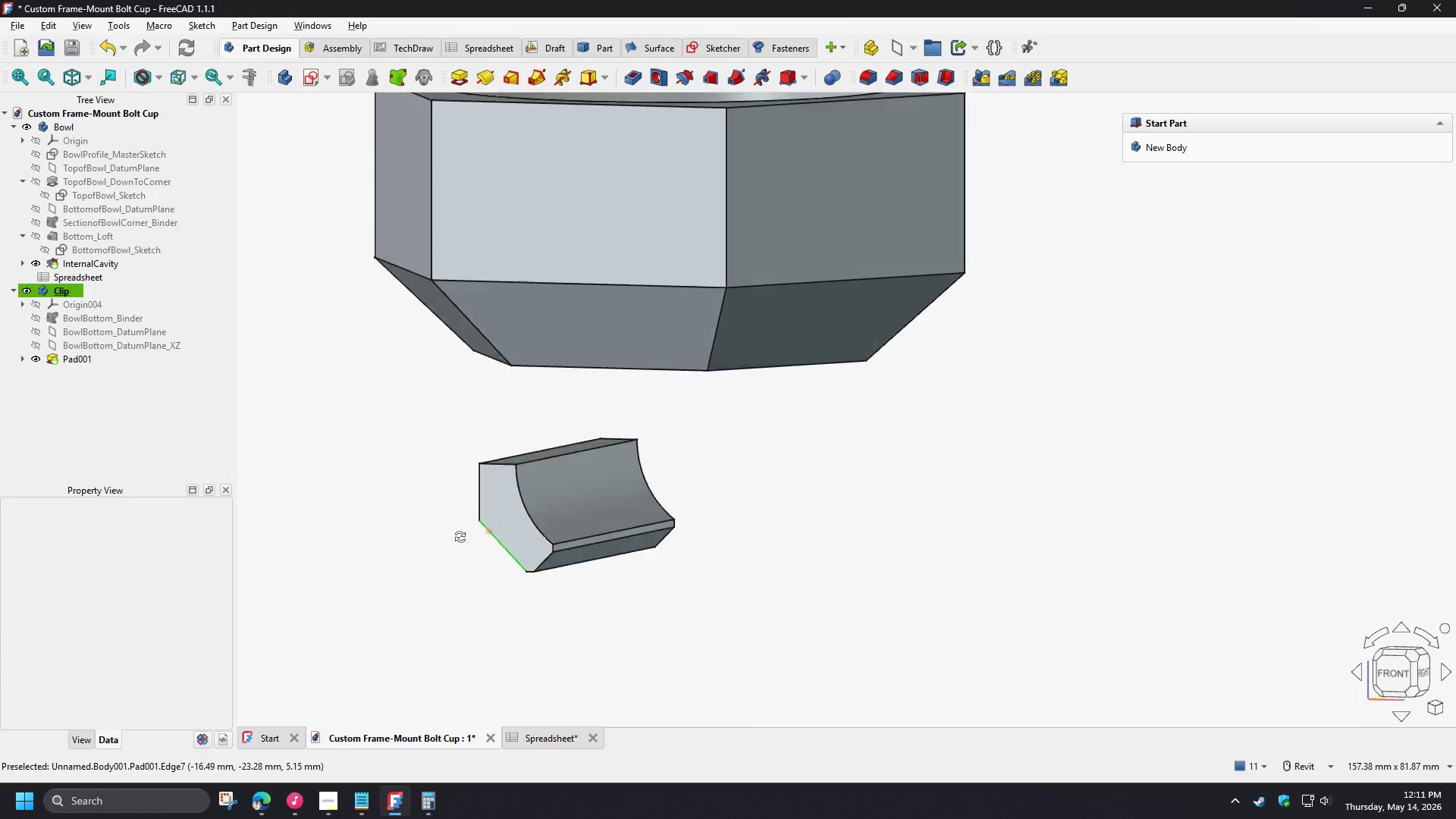 
hold_key(key=ShiftLeft, duration=0.88)
 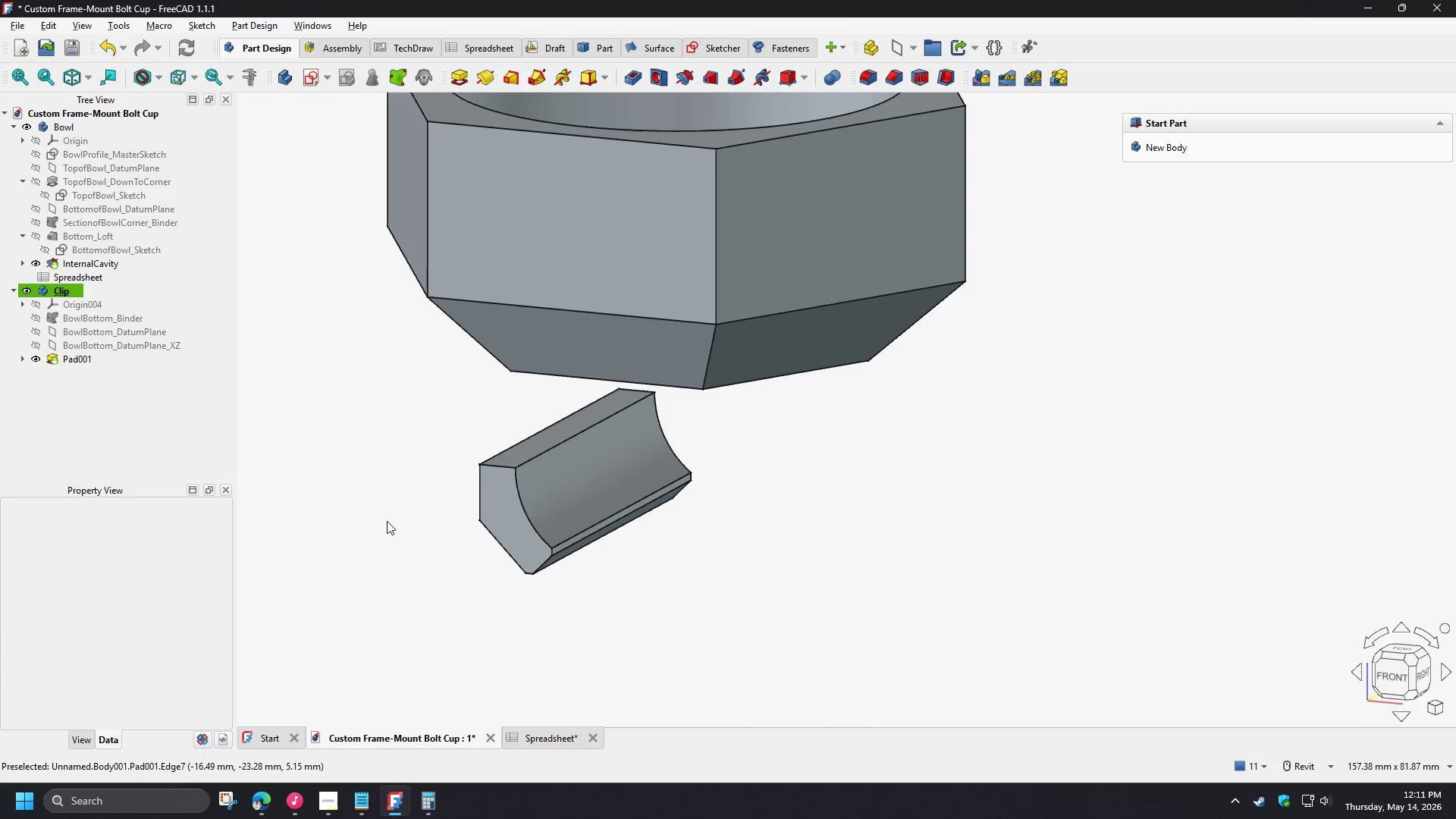 
left_click([387, 521])
 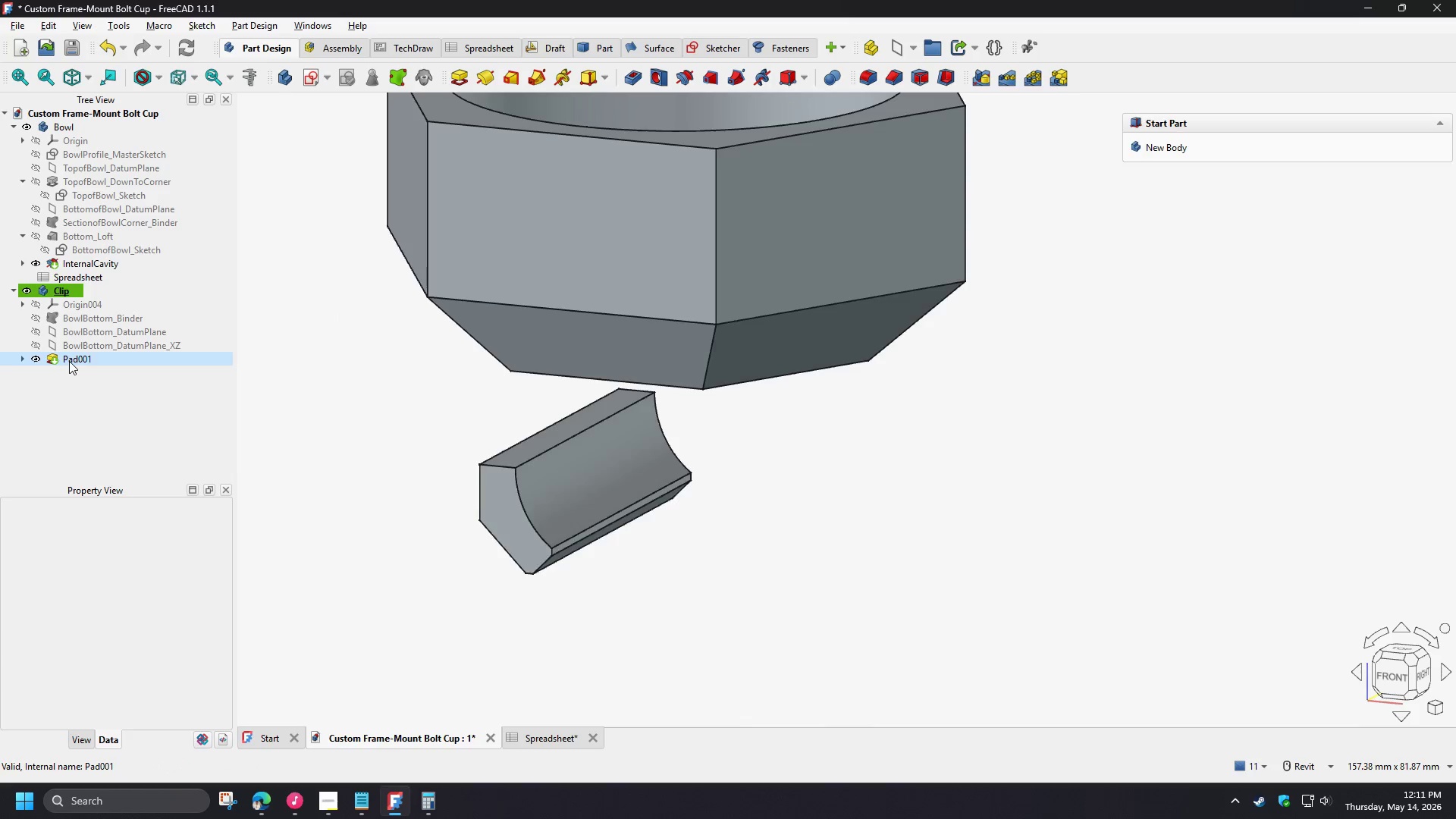 
left_click([69, 361])
 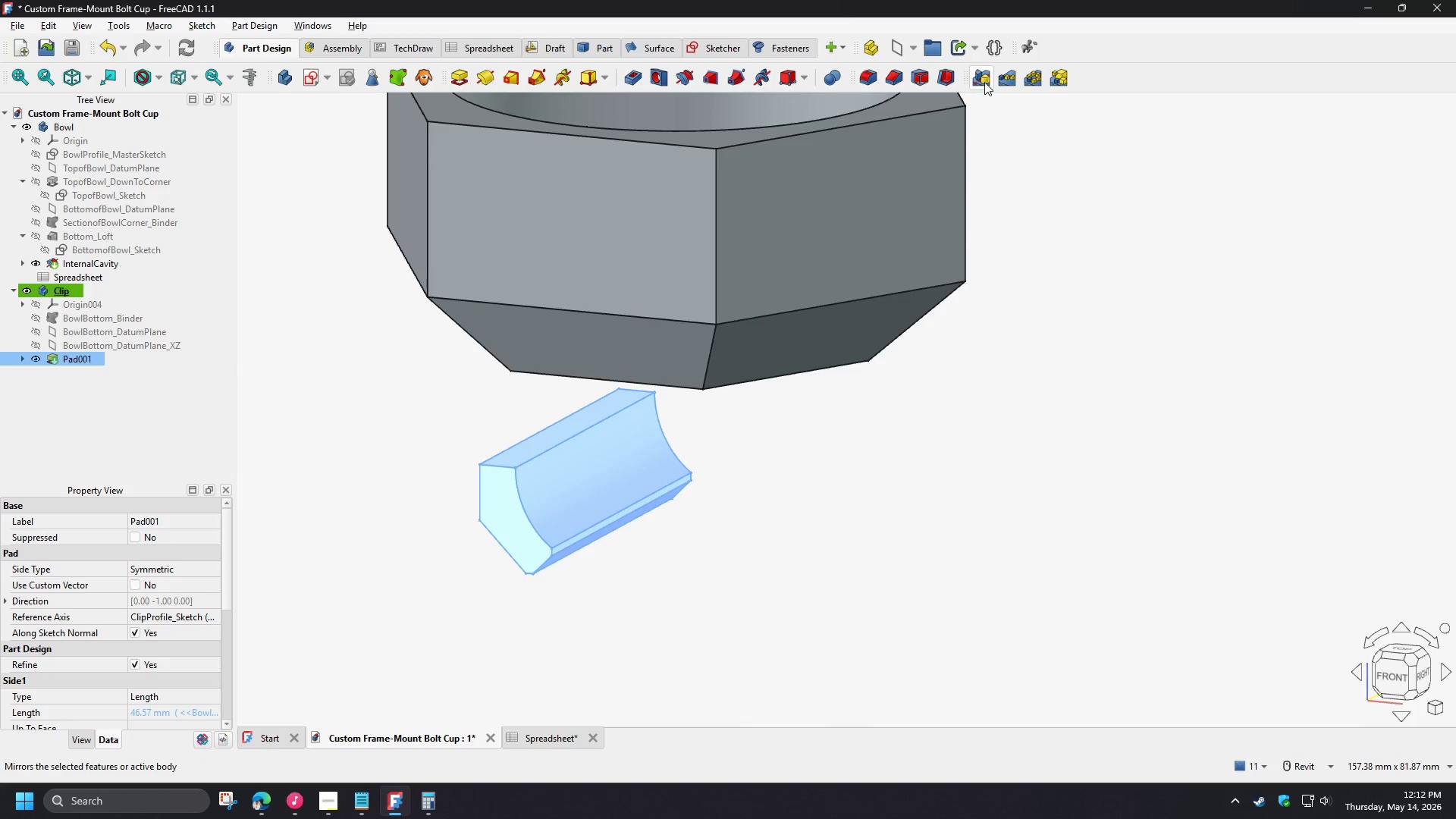 
left_click([984, 82])
 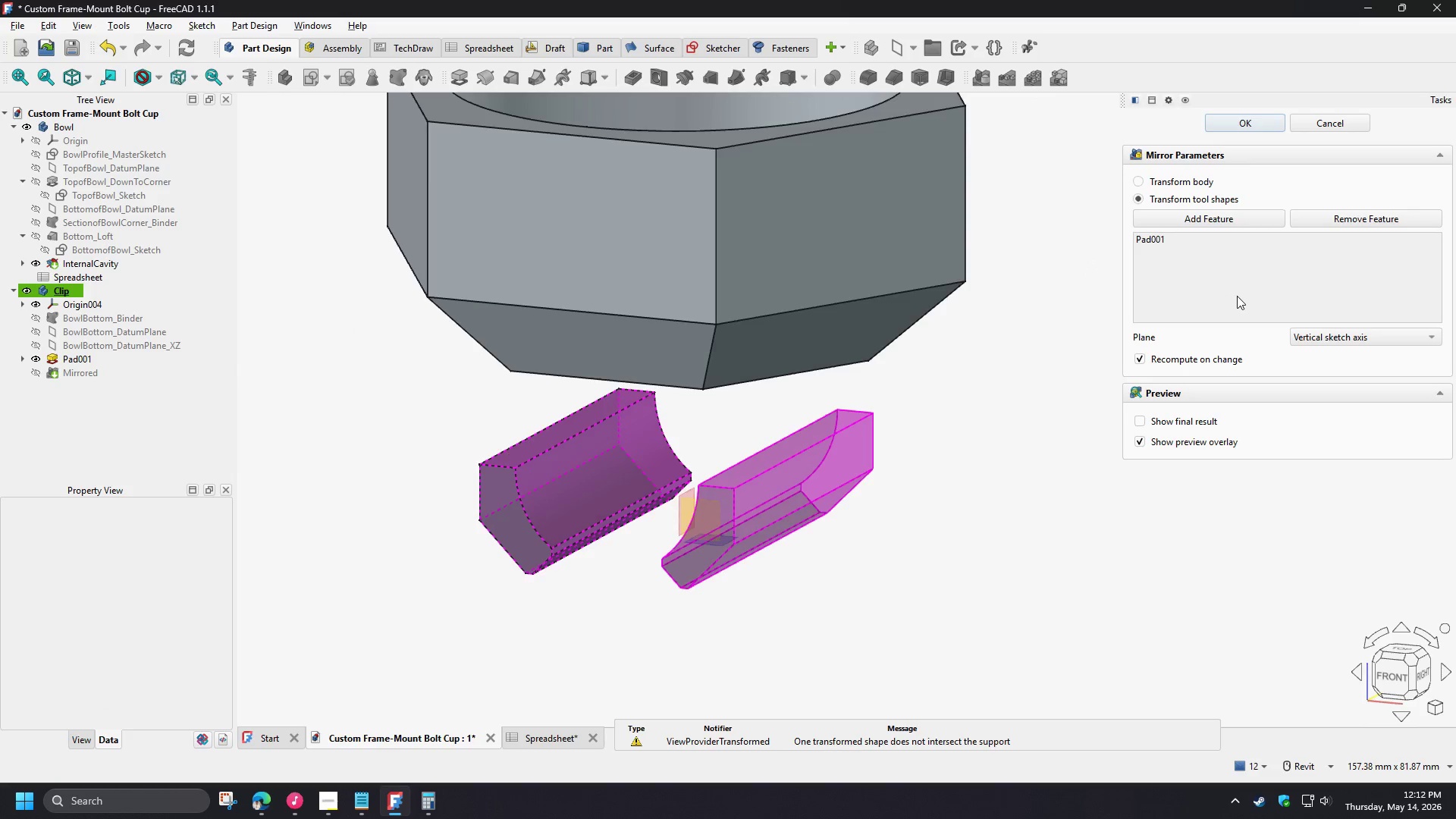 
left_click([1346, 342])
 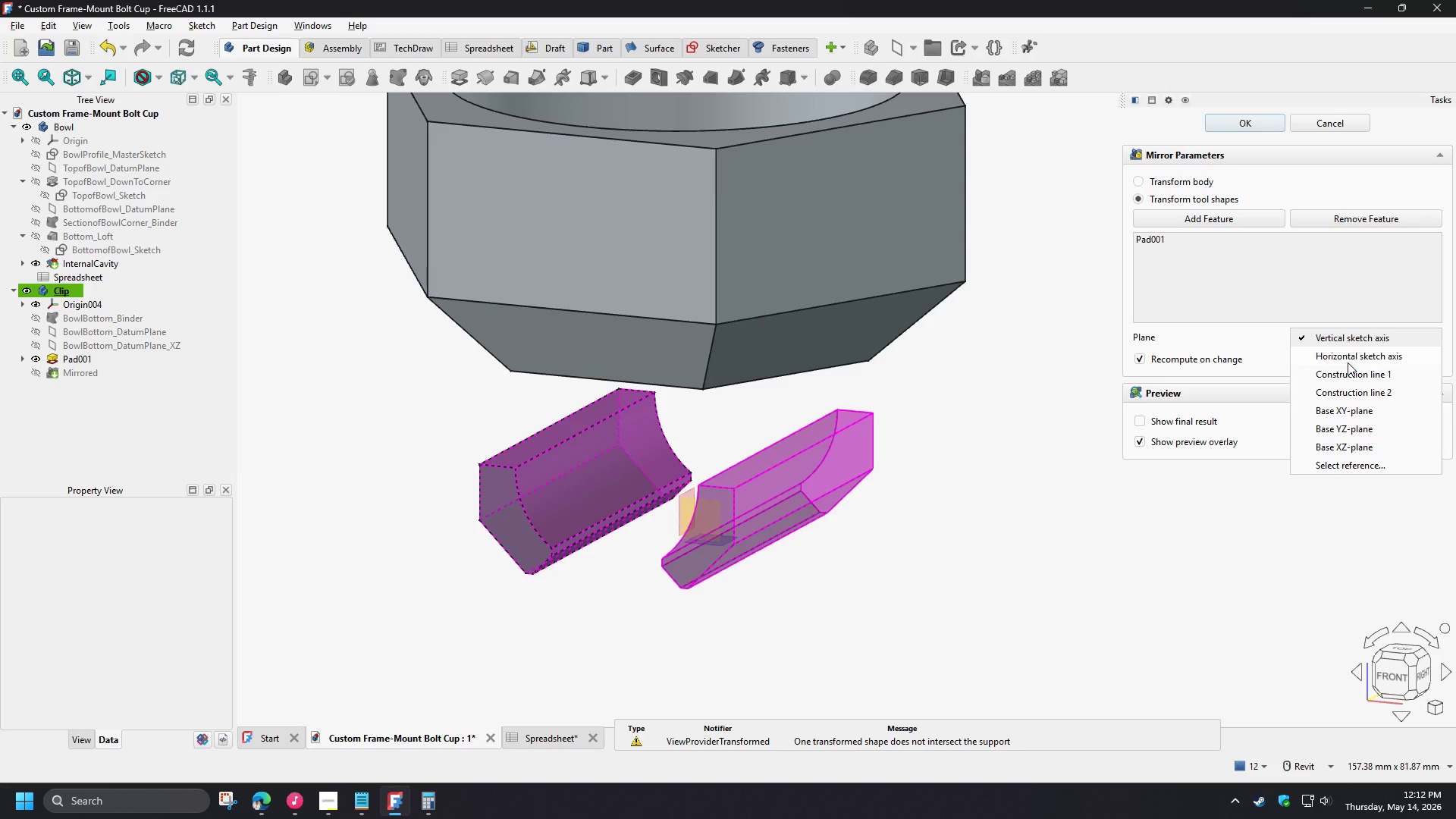 
wait(5.17)
 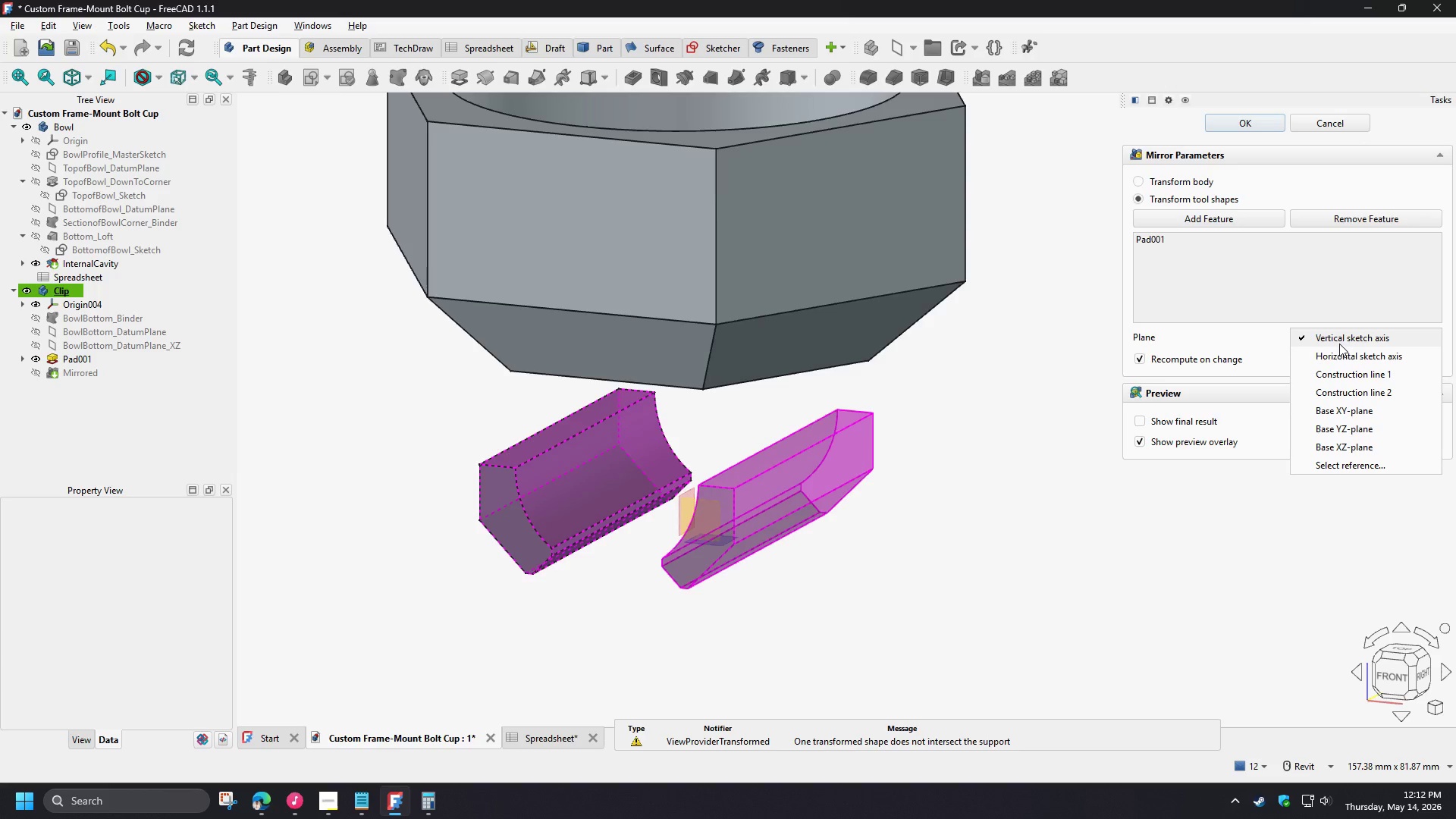 
left_click([1301, 266])
 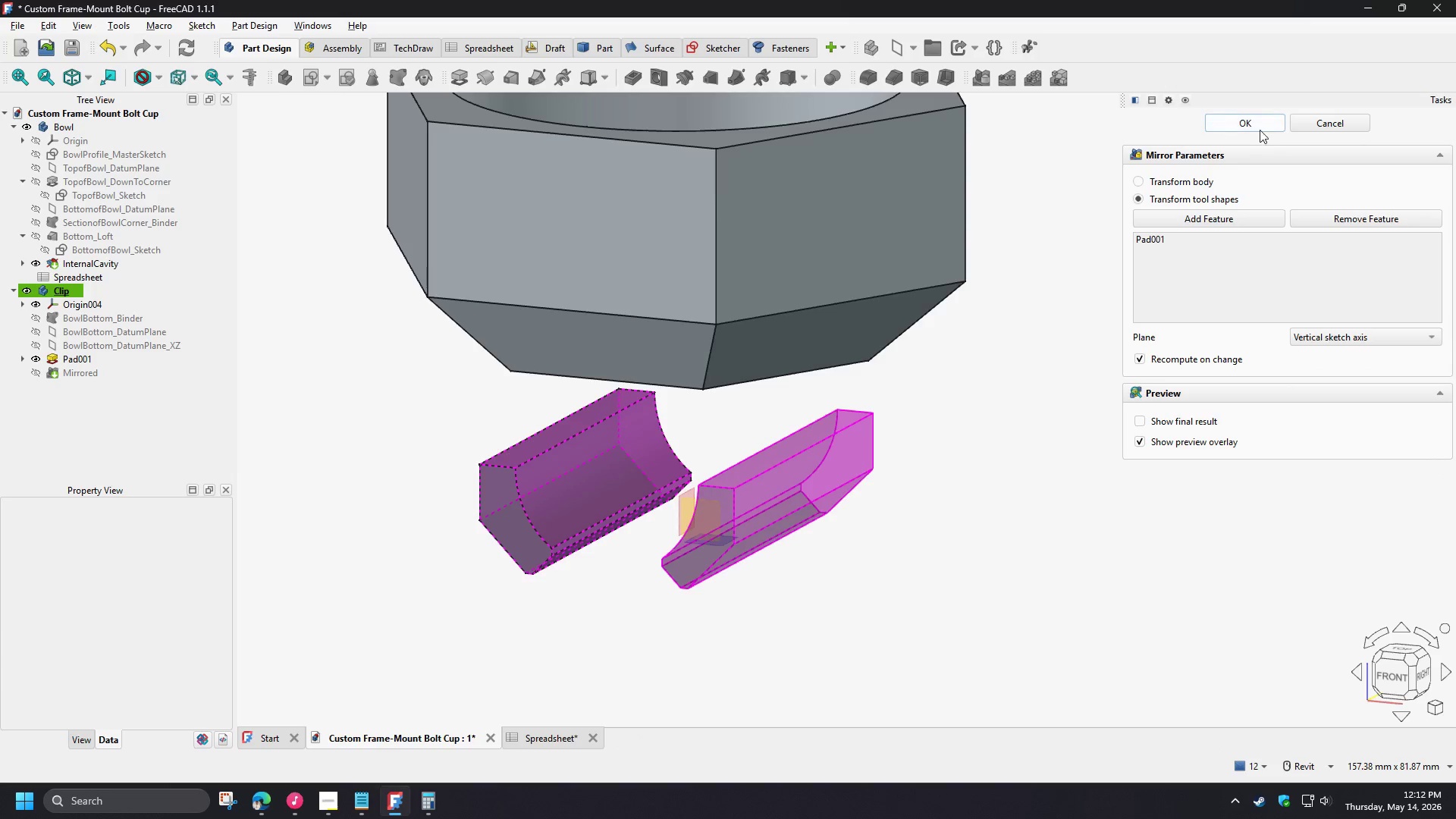 
left_click([1258, 127])
 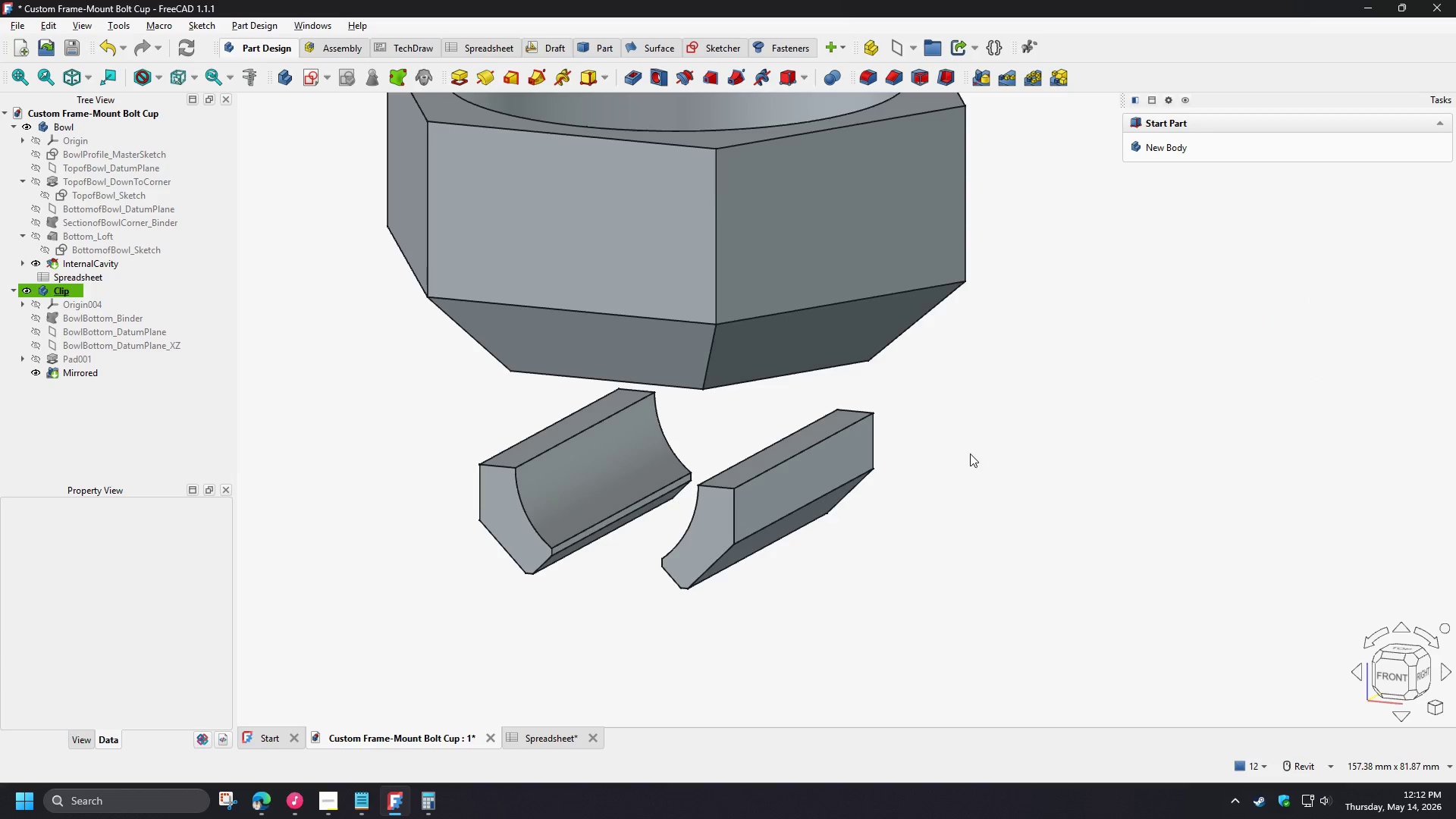 
hold_key(key=ShiftLeft, duration=1.51)
 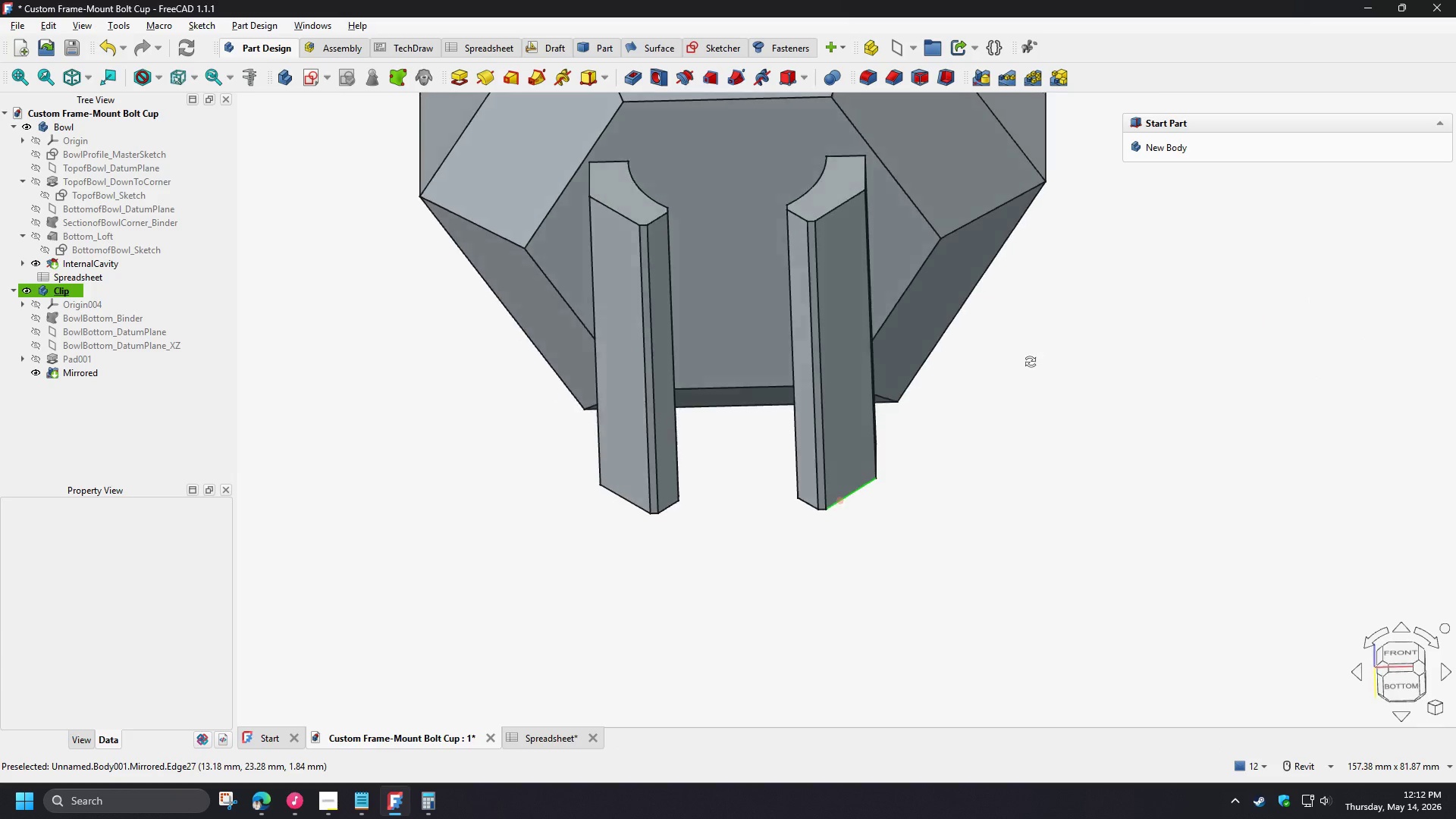 
hold_key(key=ShiftLeft, duration=1.5)
 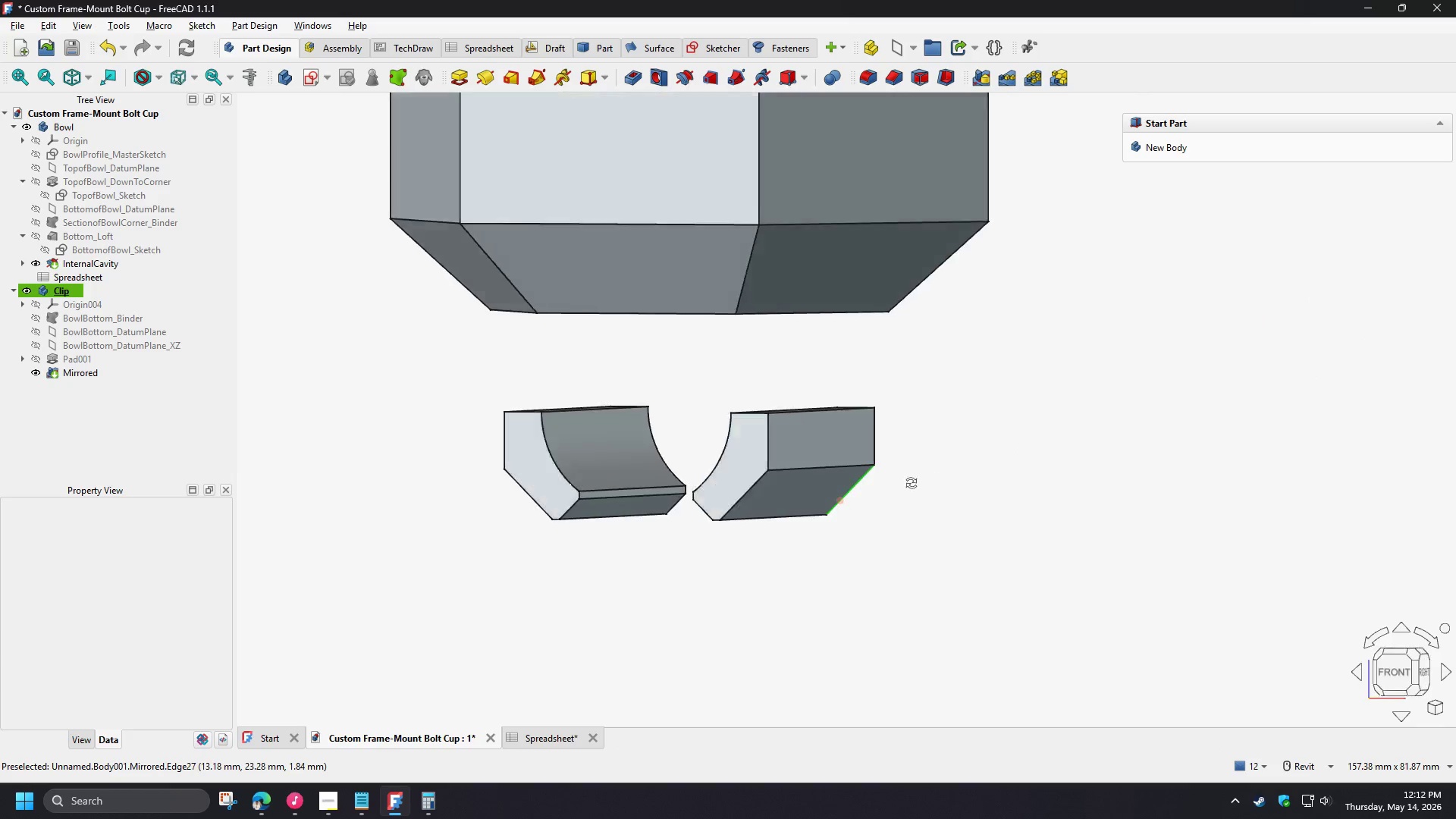 
hold_key(key=ShiftLeft, duration=1.52)
 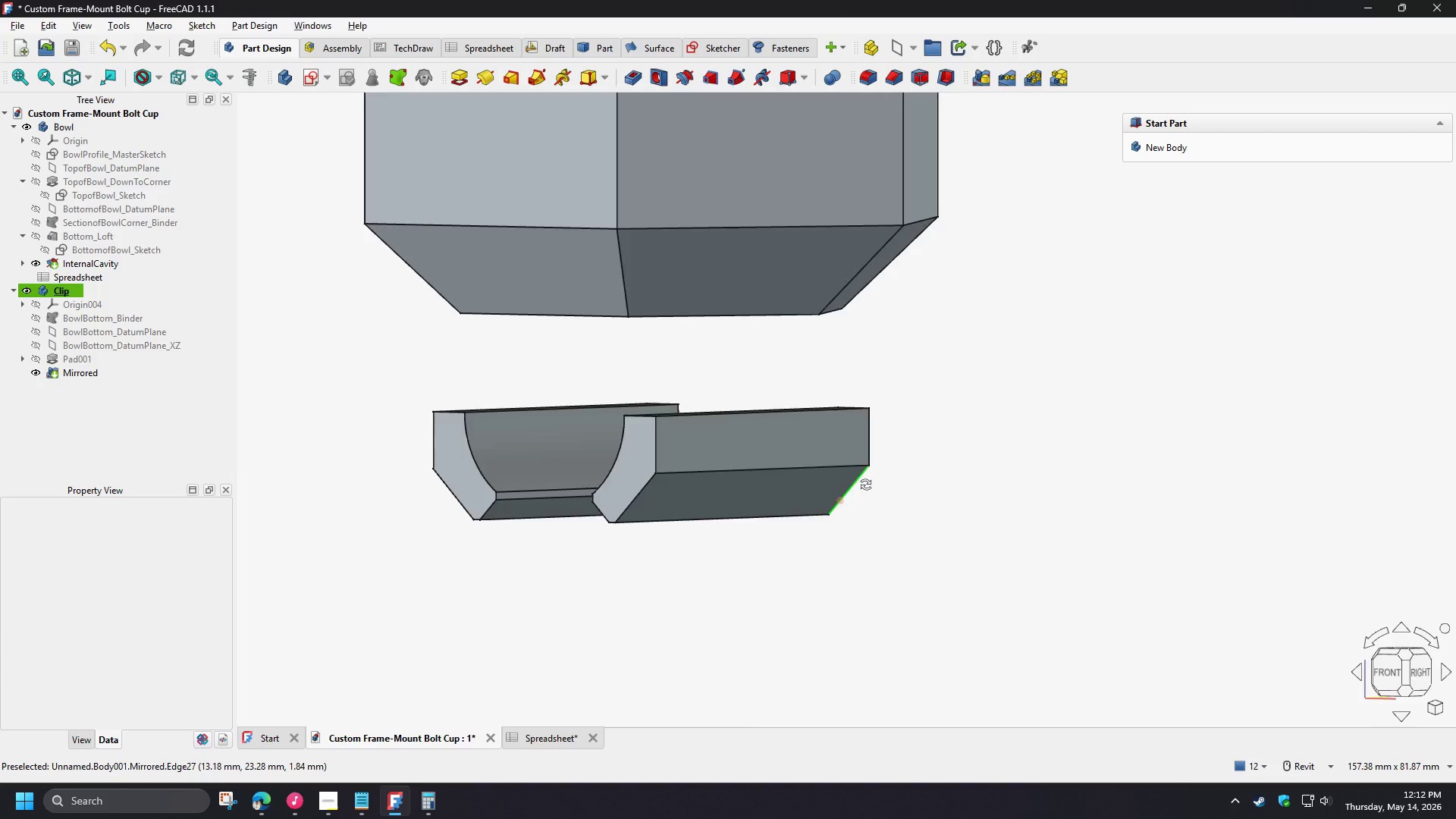 
hold_key(key=ShiftLeft, duration=1.52)
 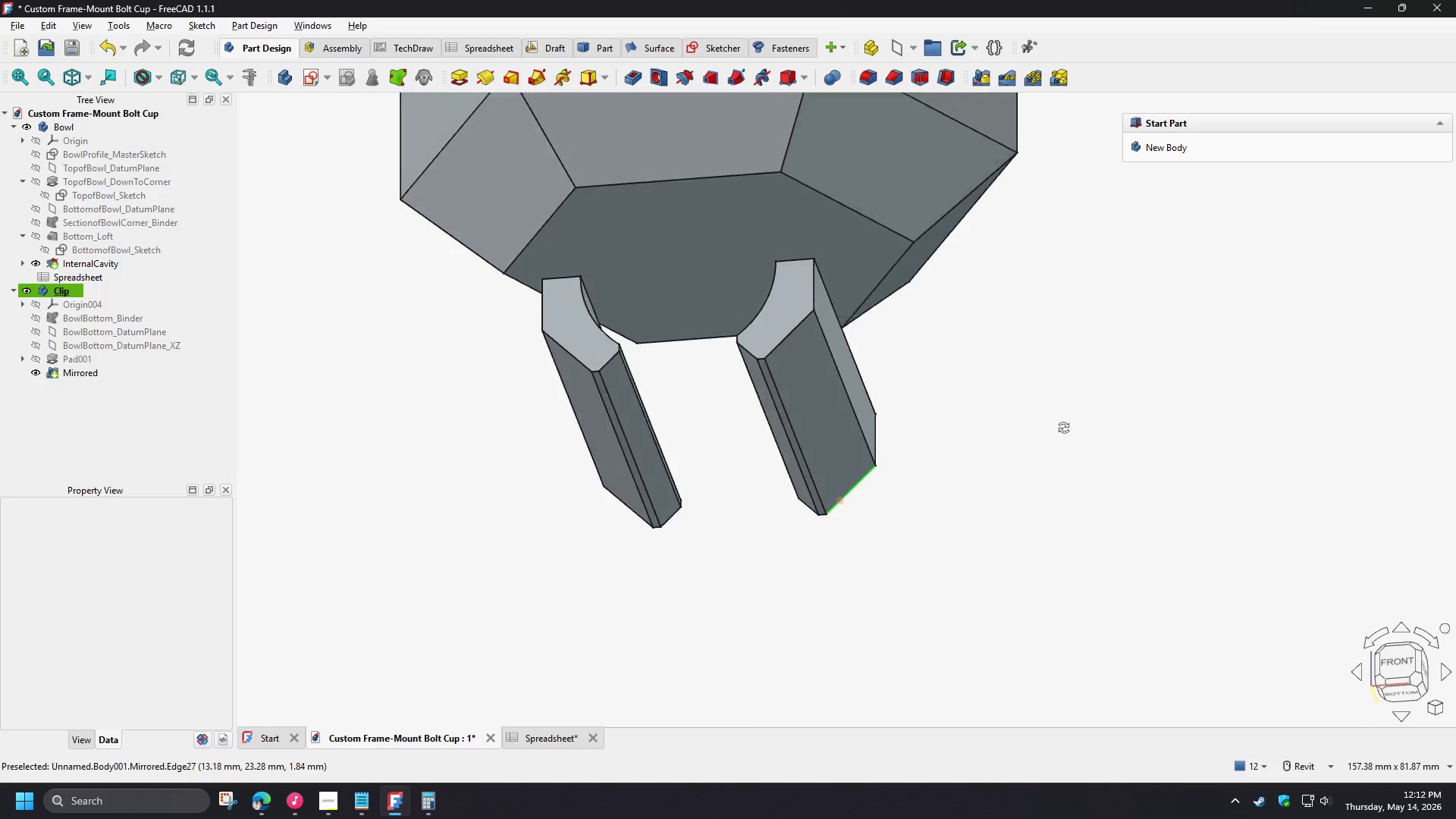 
hold_key(key=ShiftLeft, duration=1.25)
 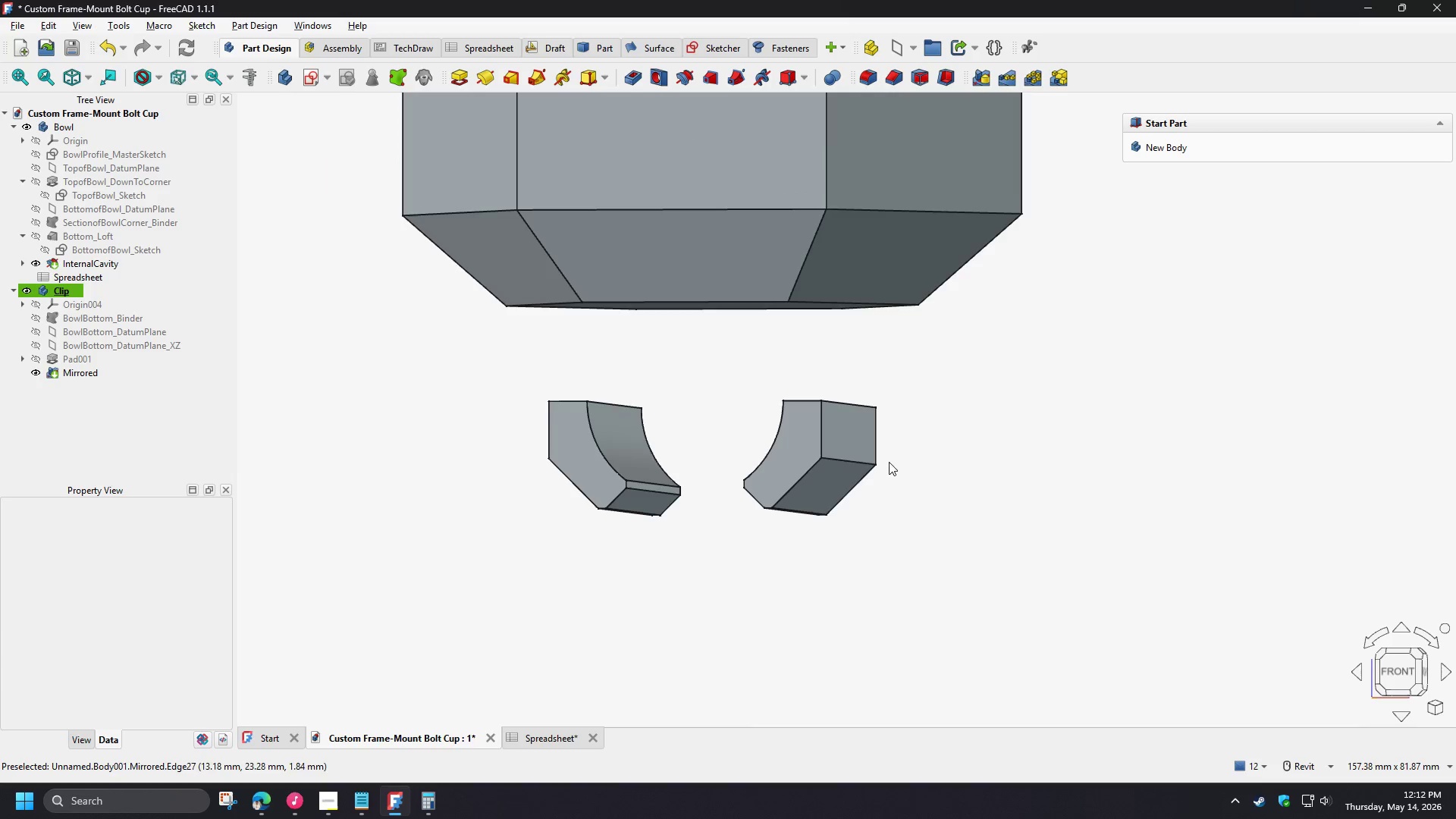 
hold_key(key=ShiftLeft, duration=1.5)
 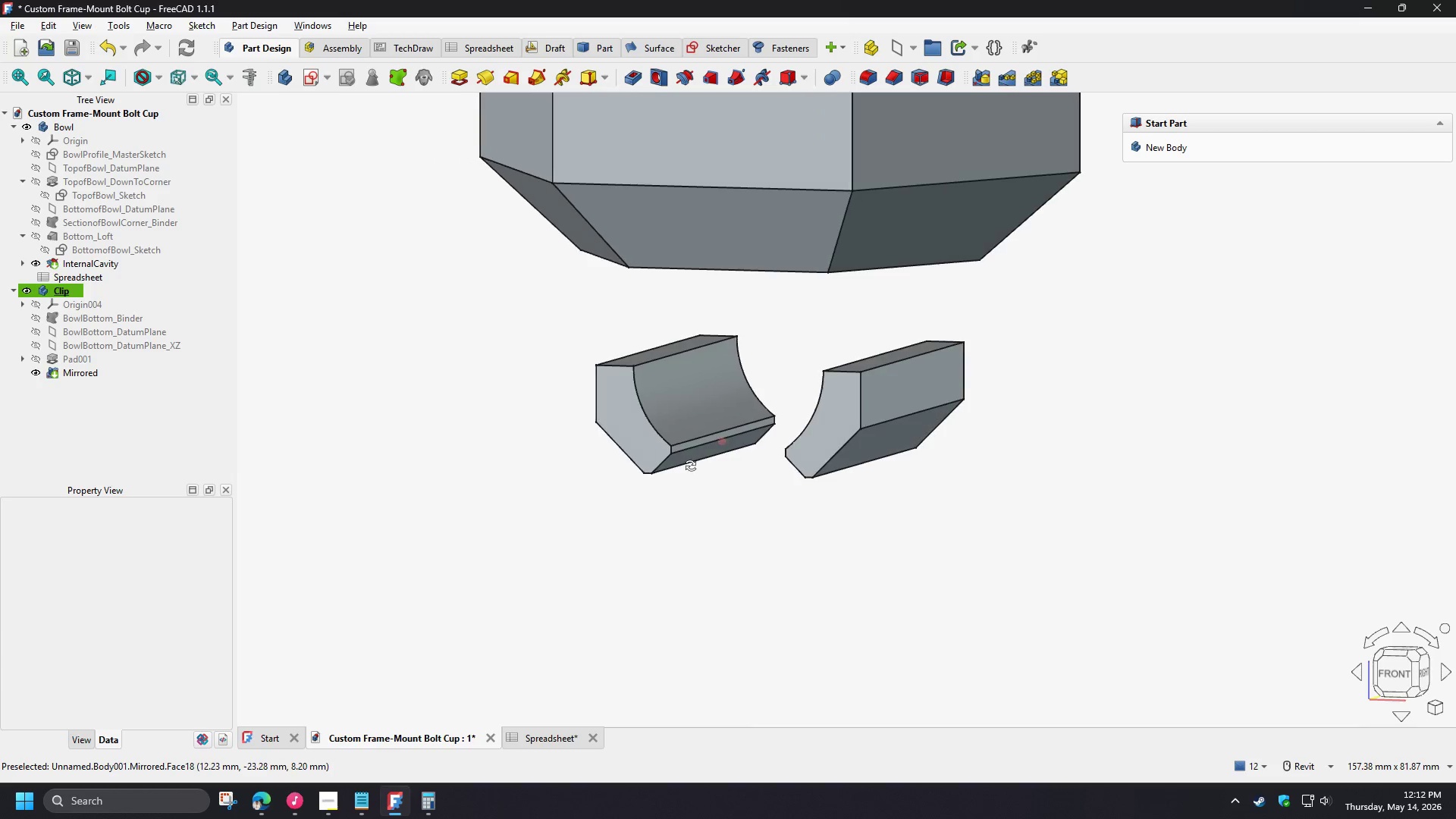 
key(Shift+ShiftLeft)
 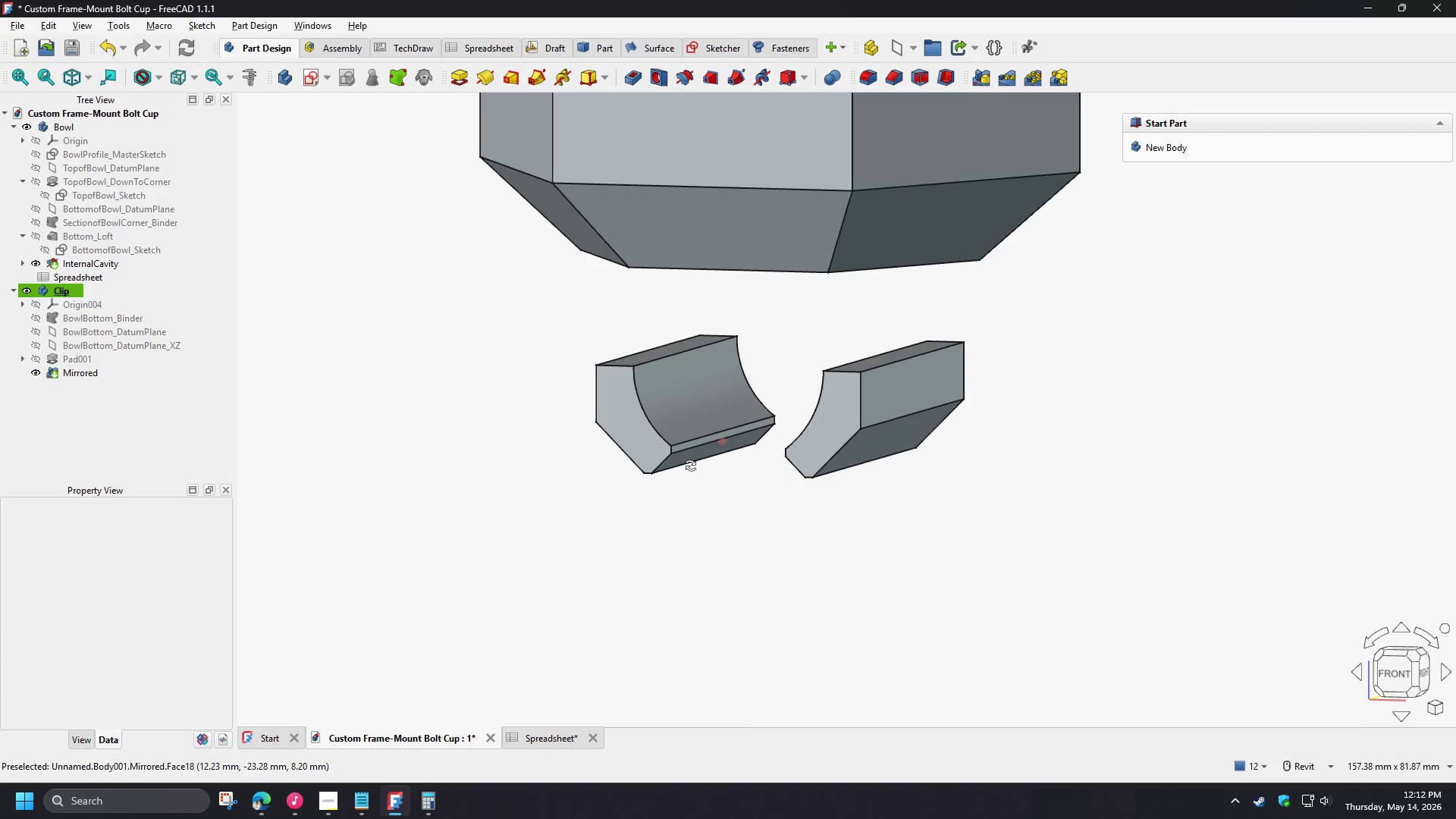 
key(Shift+ShiftLeft)
 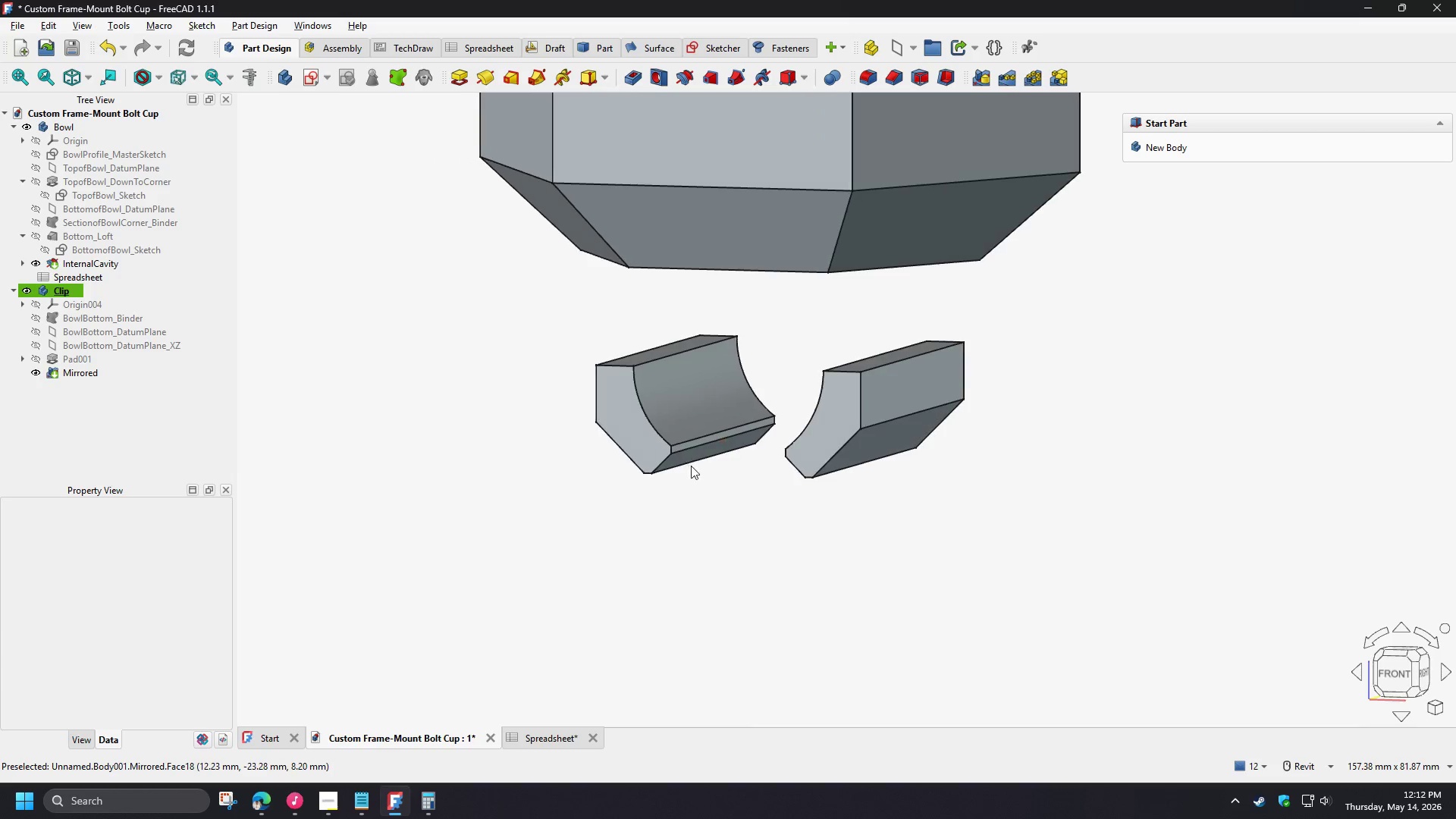 
key(Shift+ShiftLeft)
 